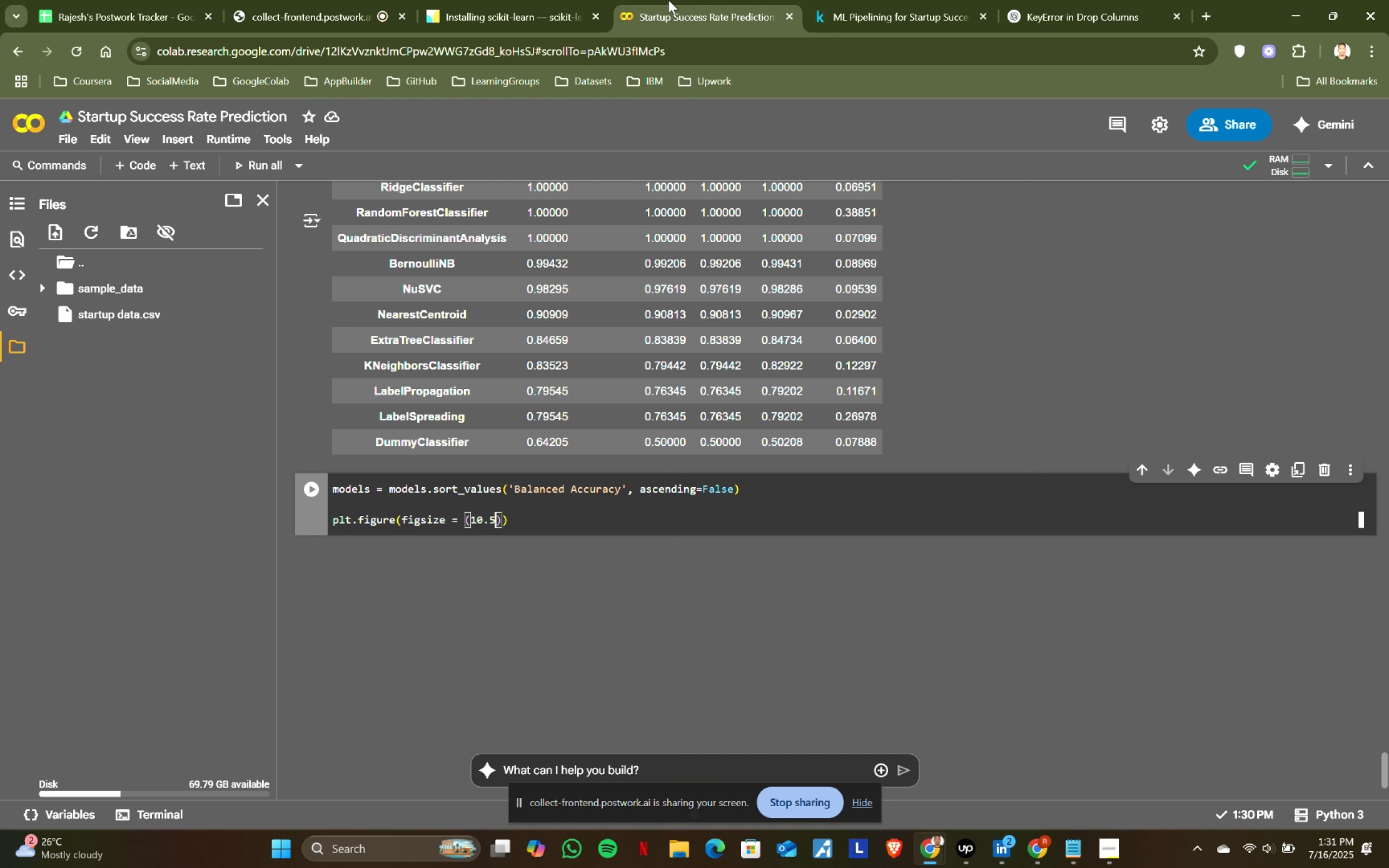 
key(ArrowRight)
 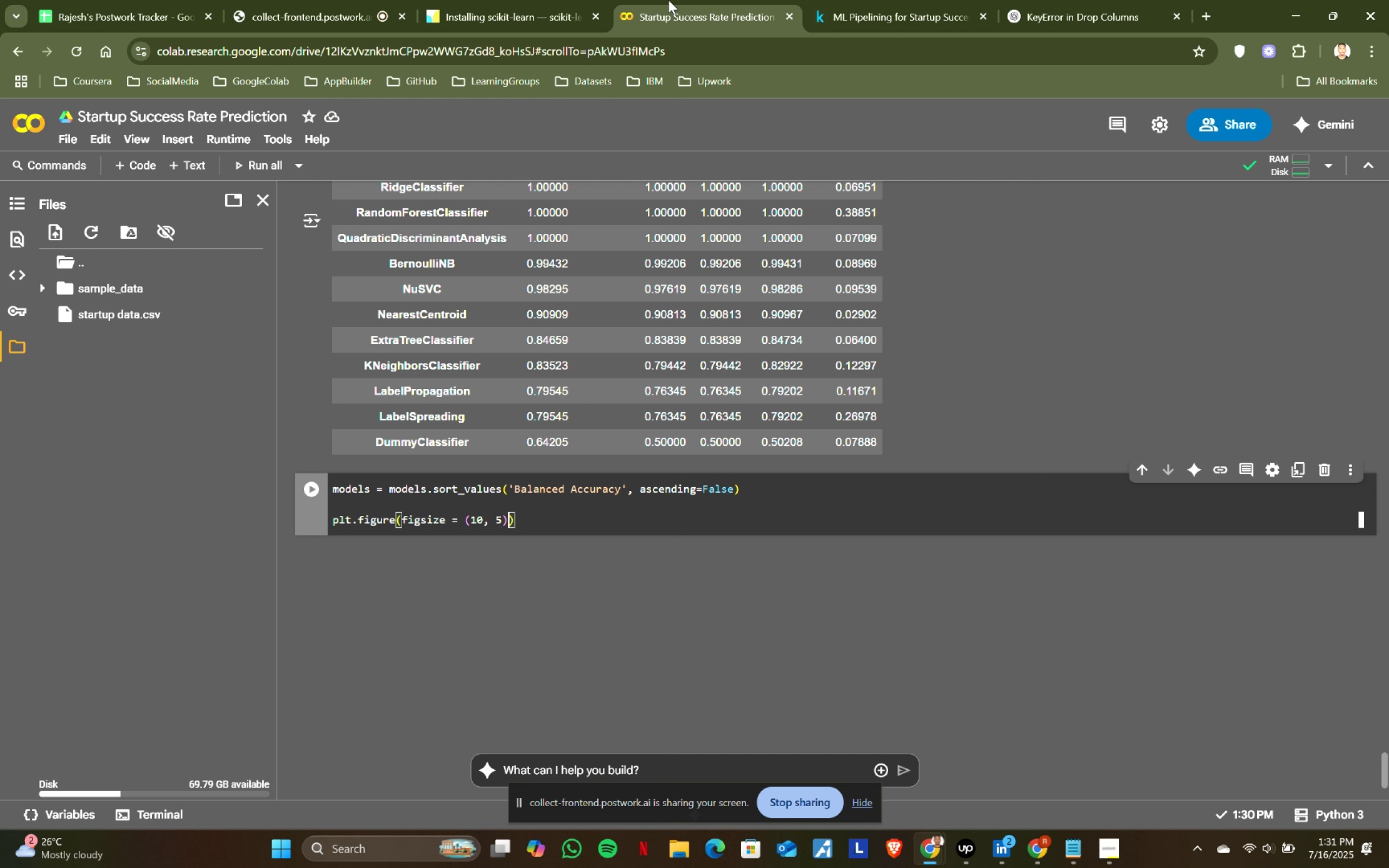 
key(ArrowLeft)
 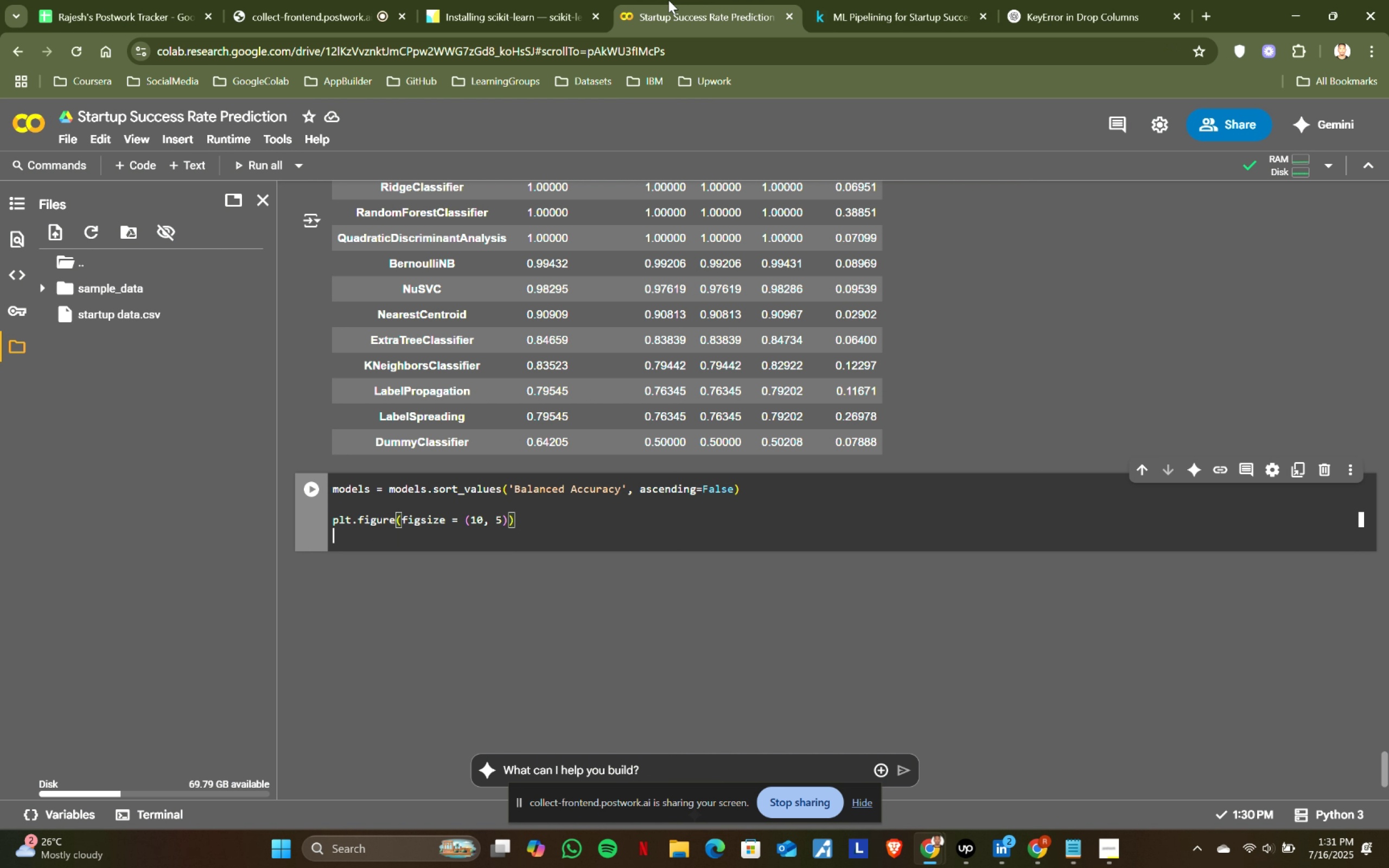 
key(ArrowLeft)
 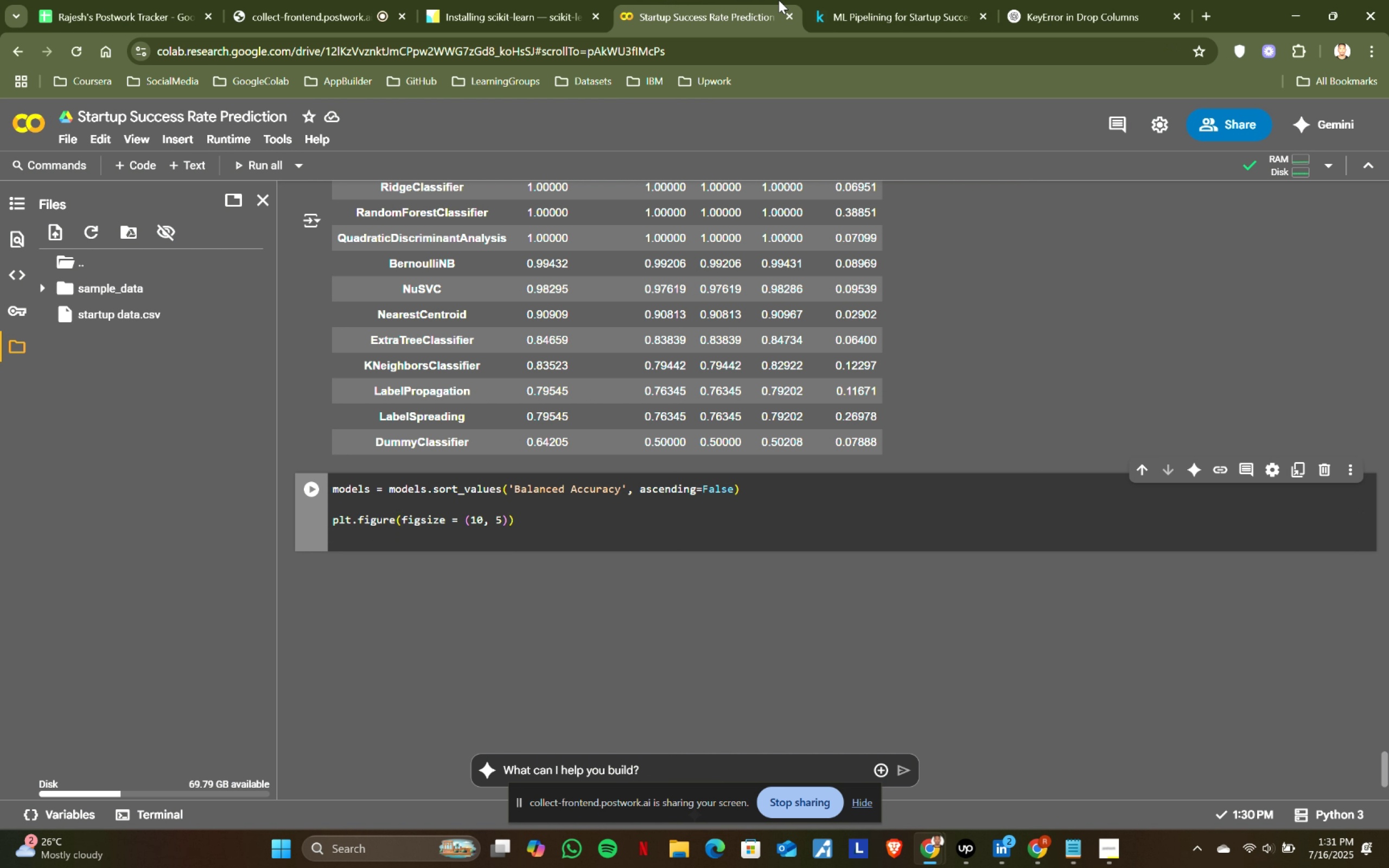 
key(Backspace)
 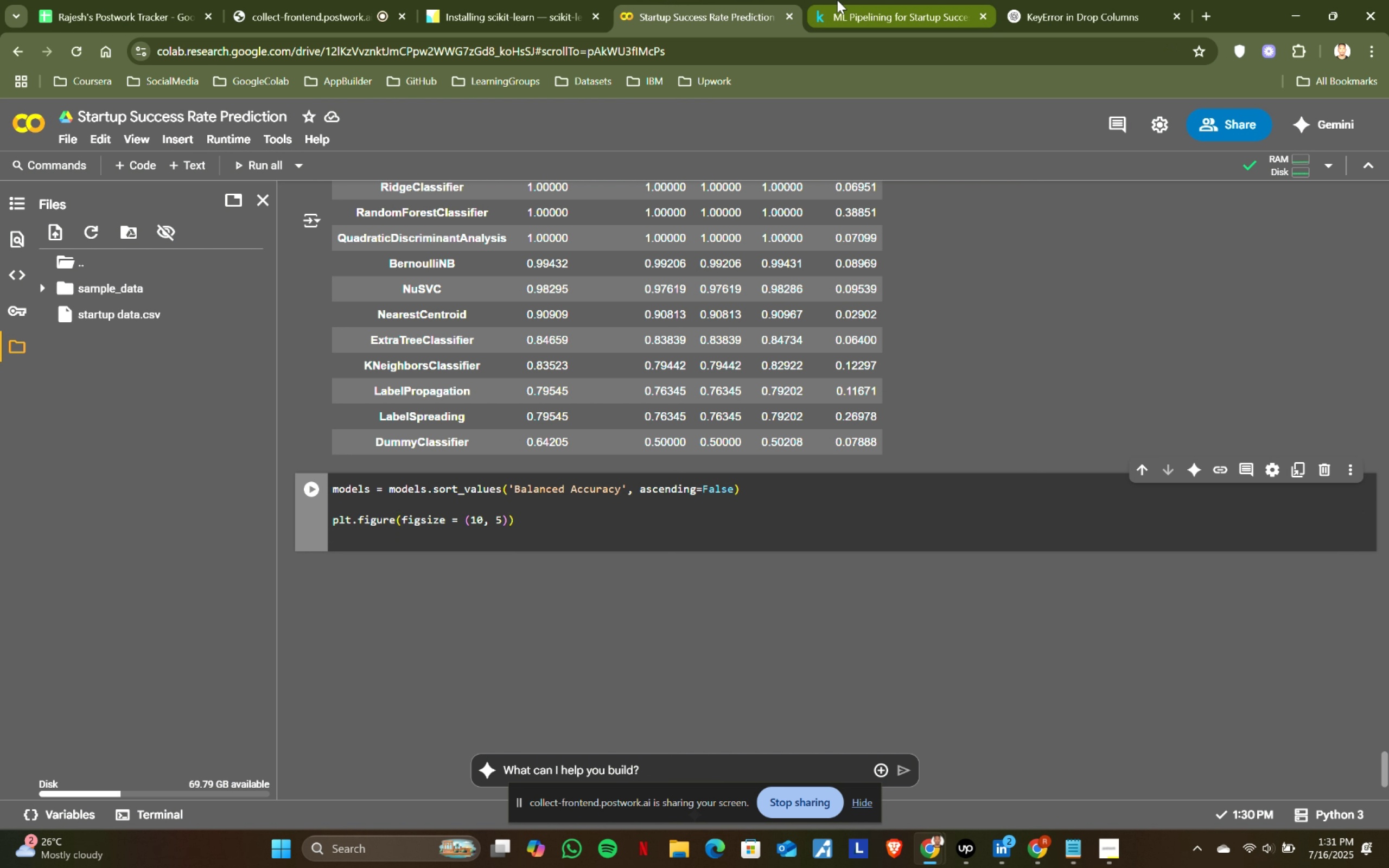 
key(Comma)
 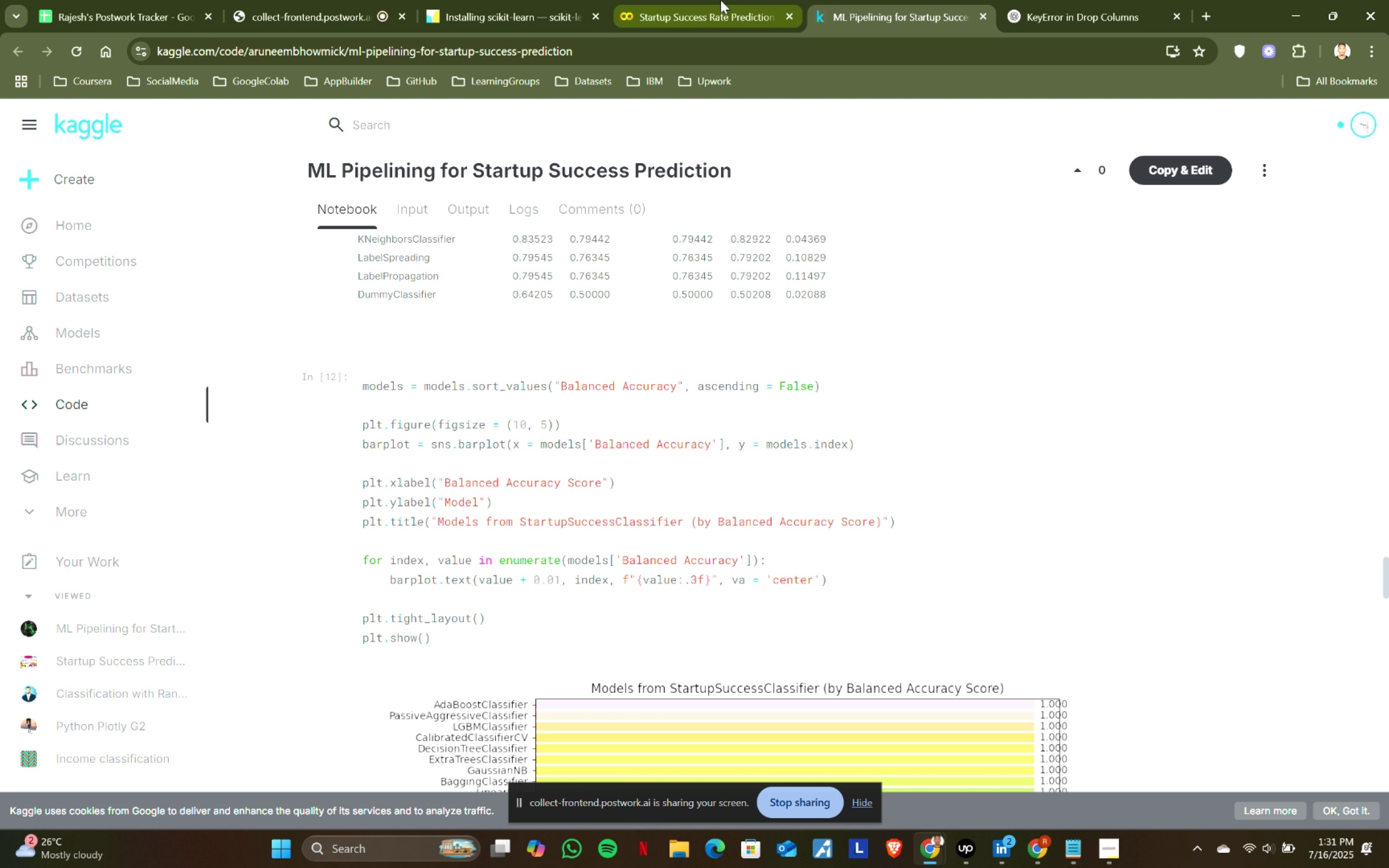 
key(Space)
 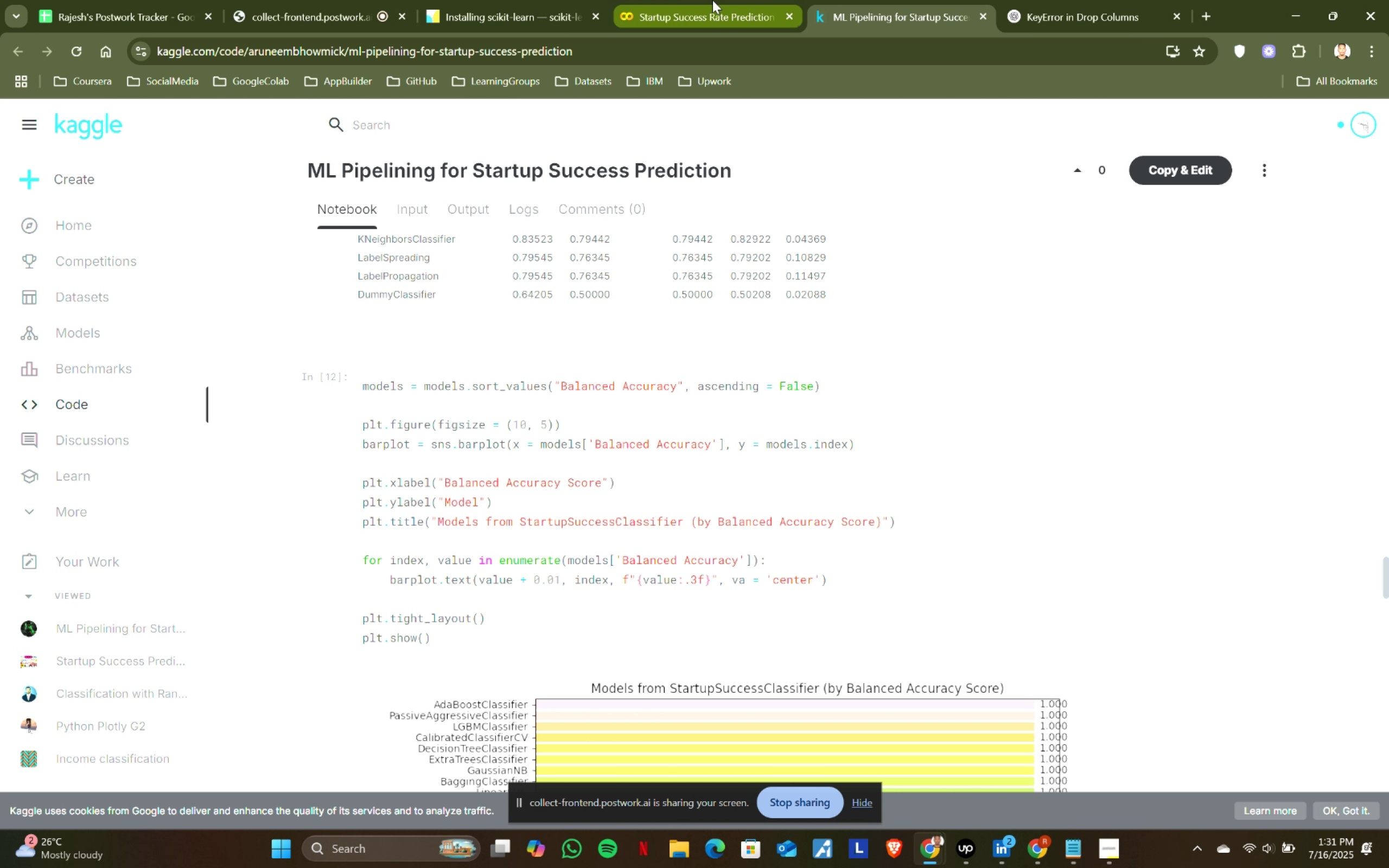 
key(ArrowRight)
 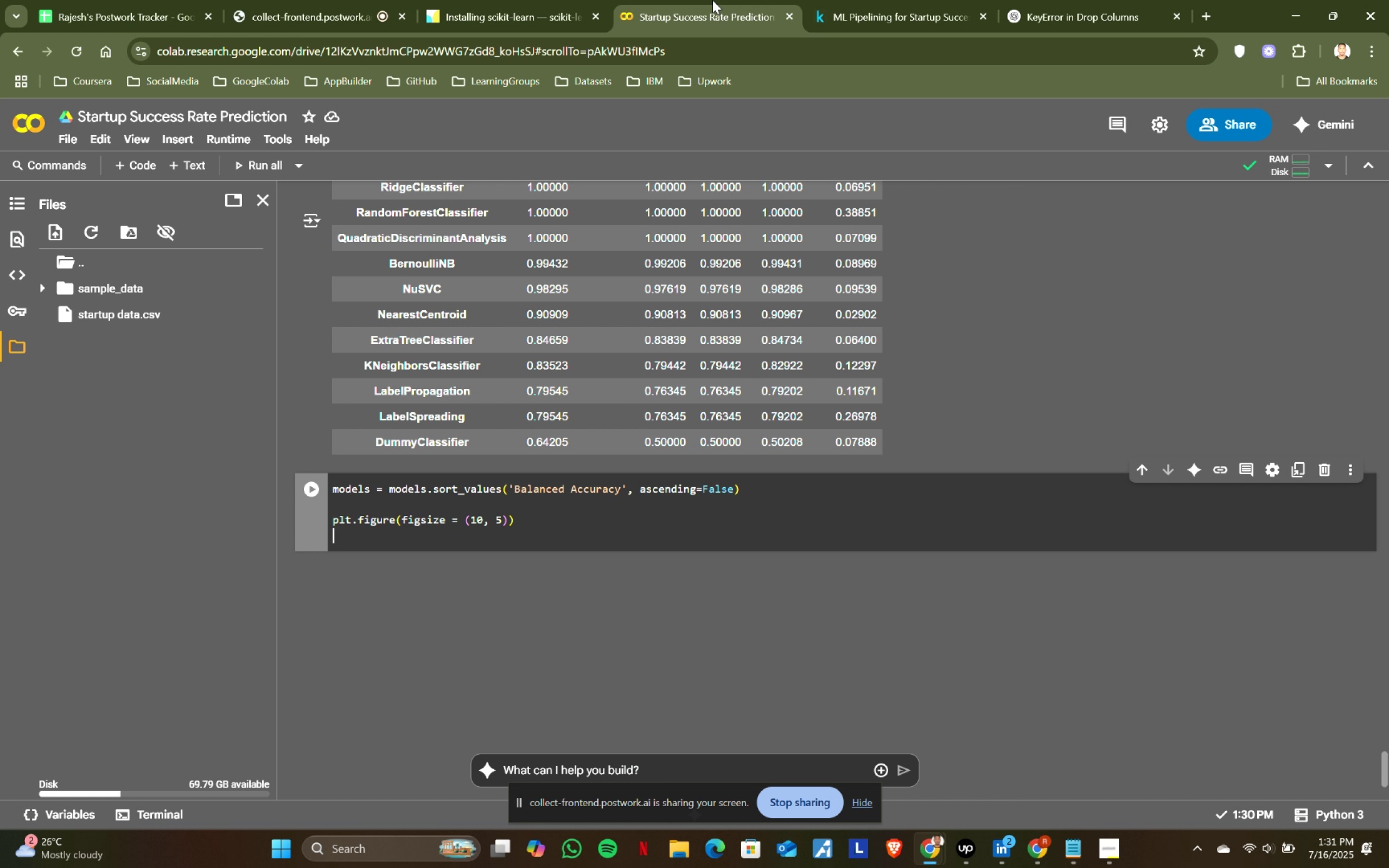 
key(ArrowRight)
 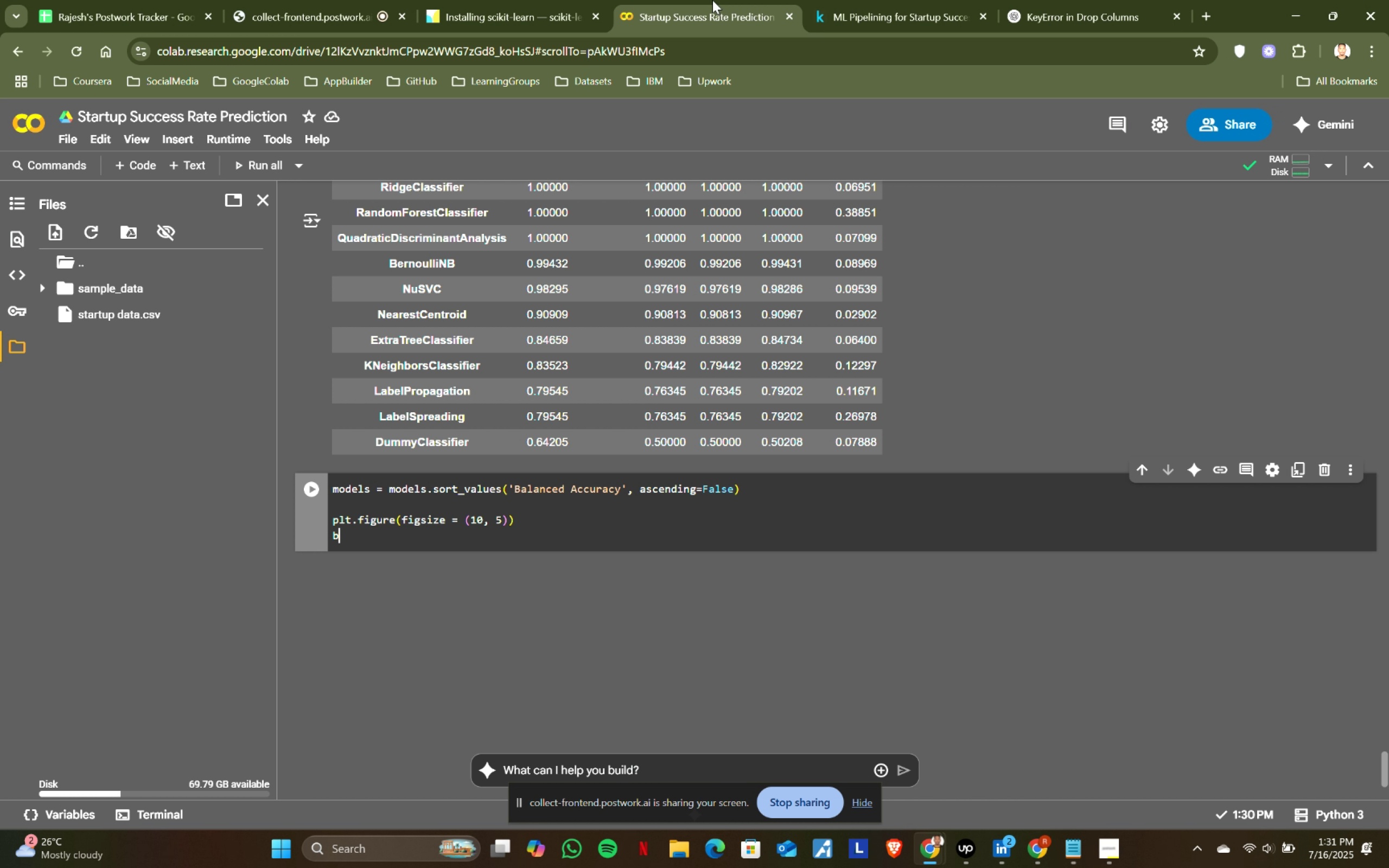 
key(ArrowRight)
 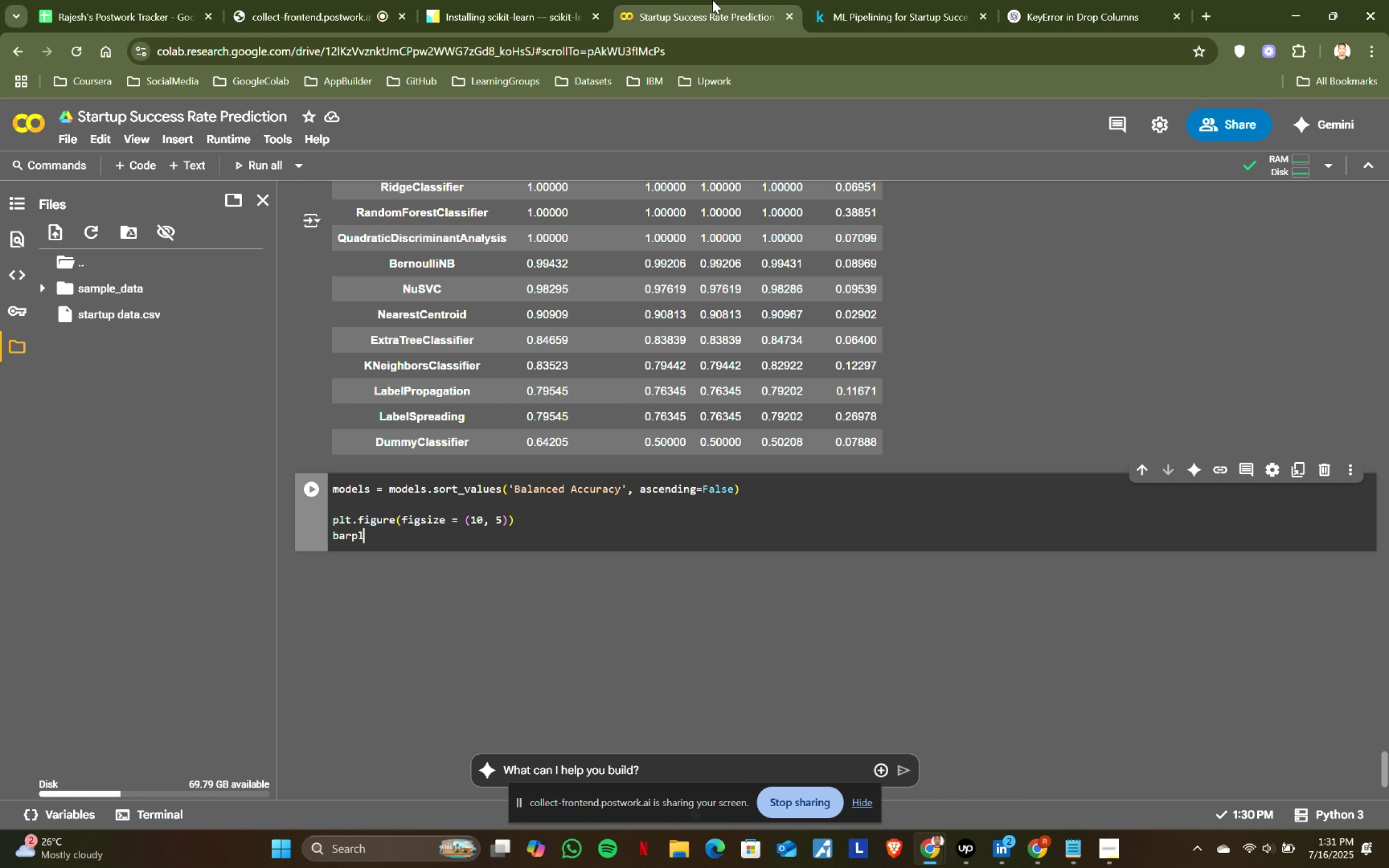 
key(Enter)
 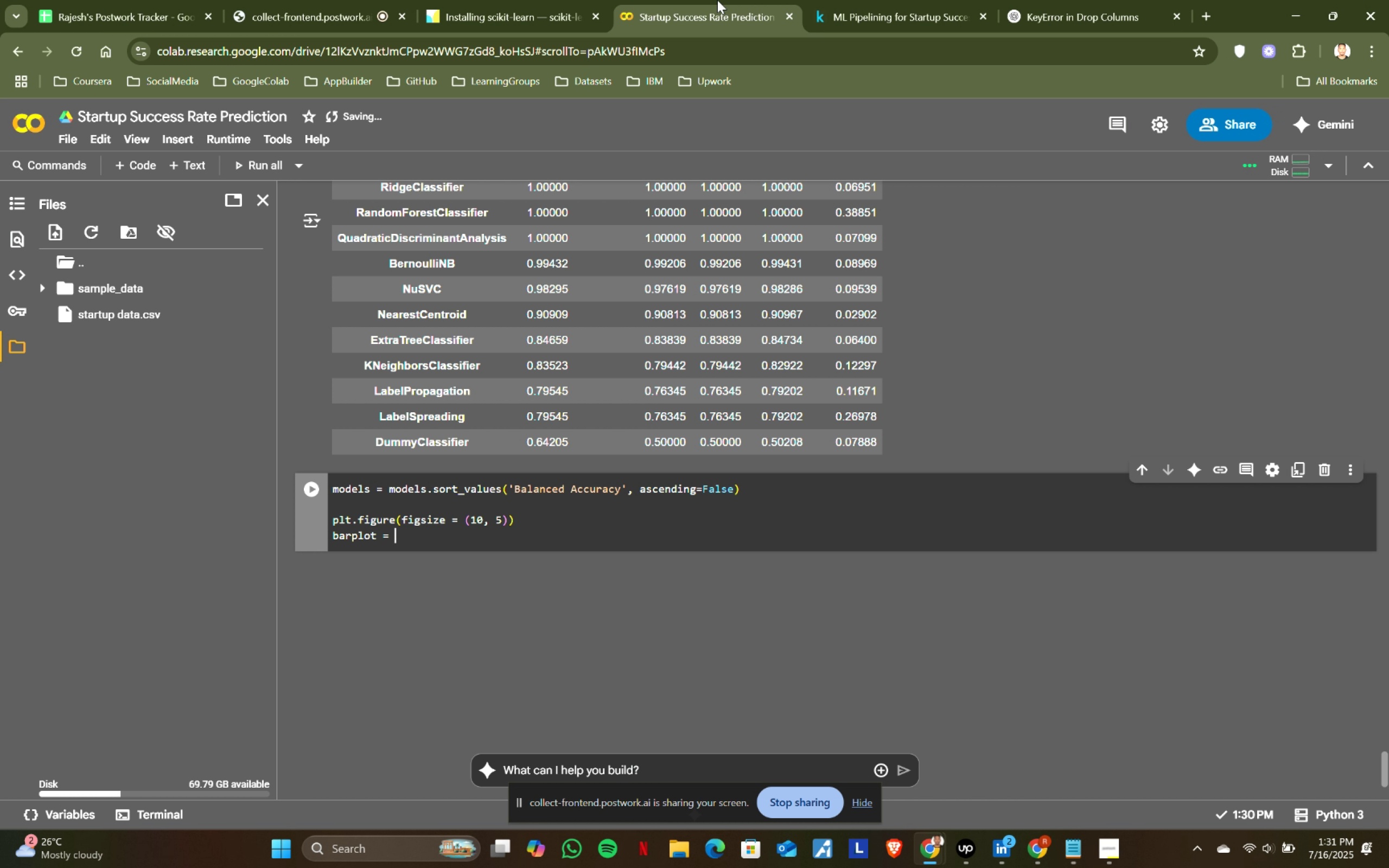 
left_click([837, 0])
 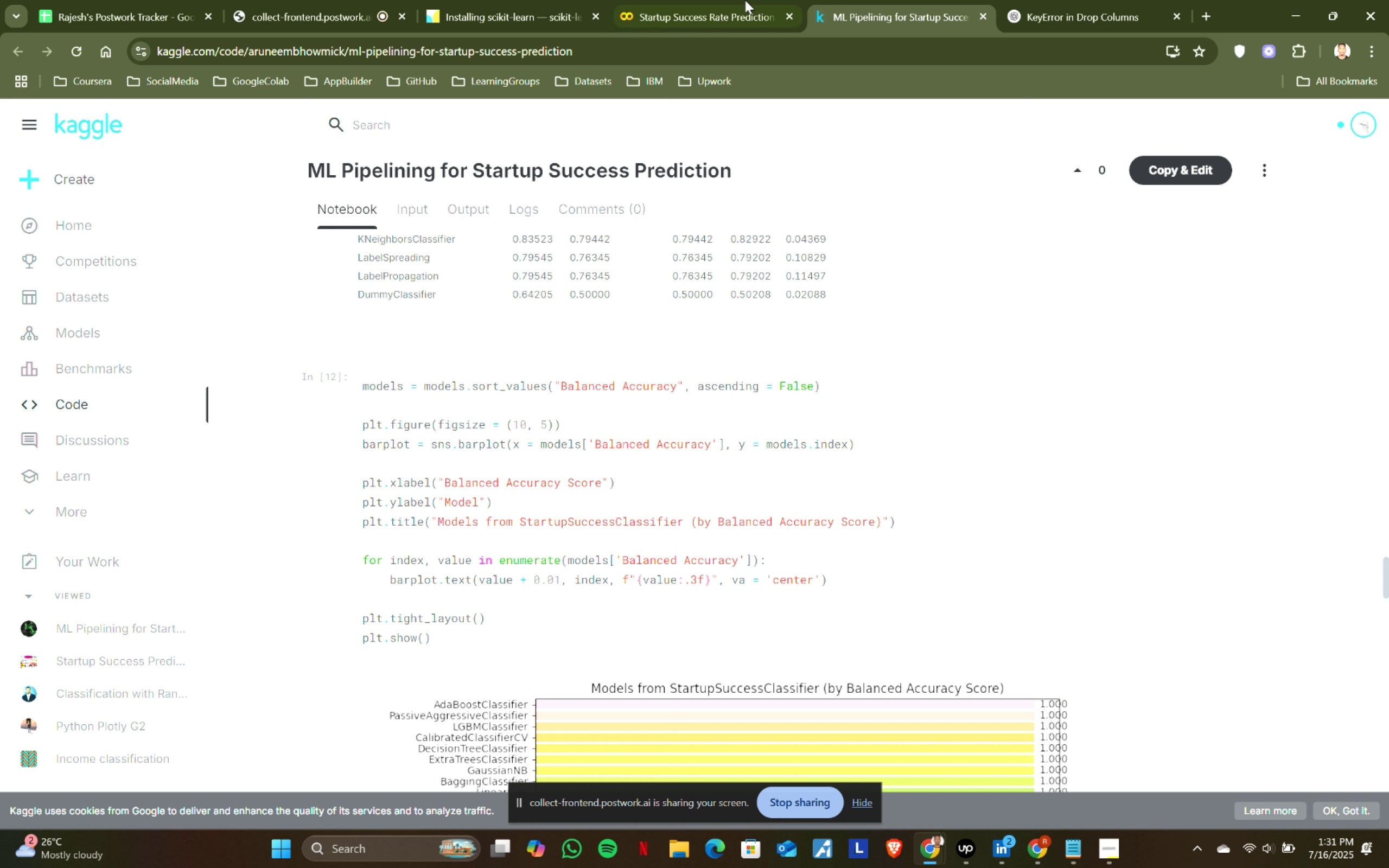 
left_click([712, 0])
 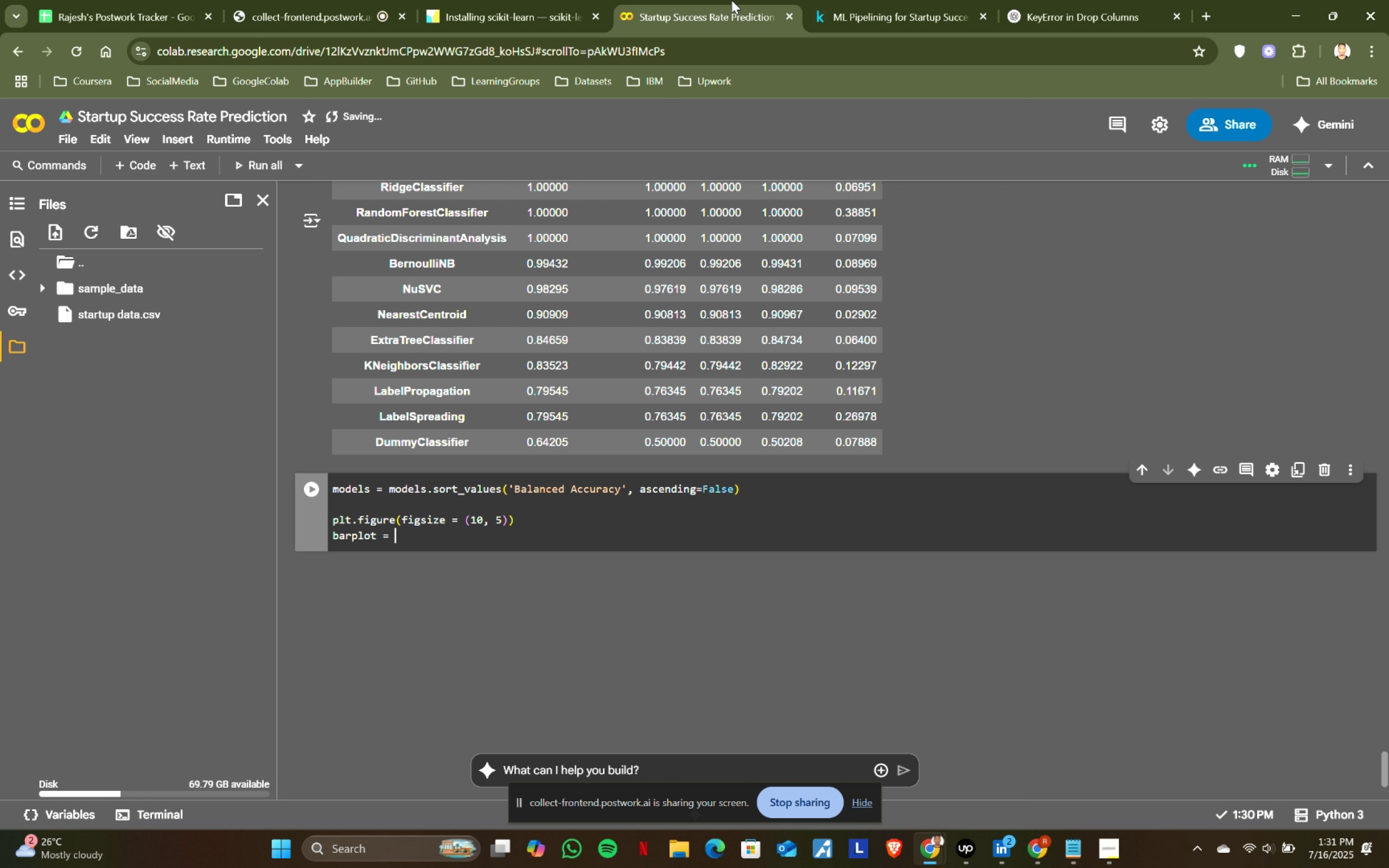 
type(barplot = )
 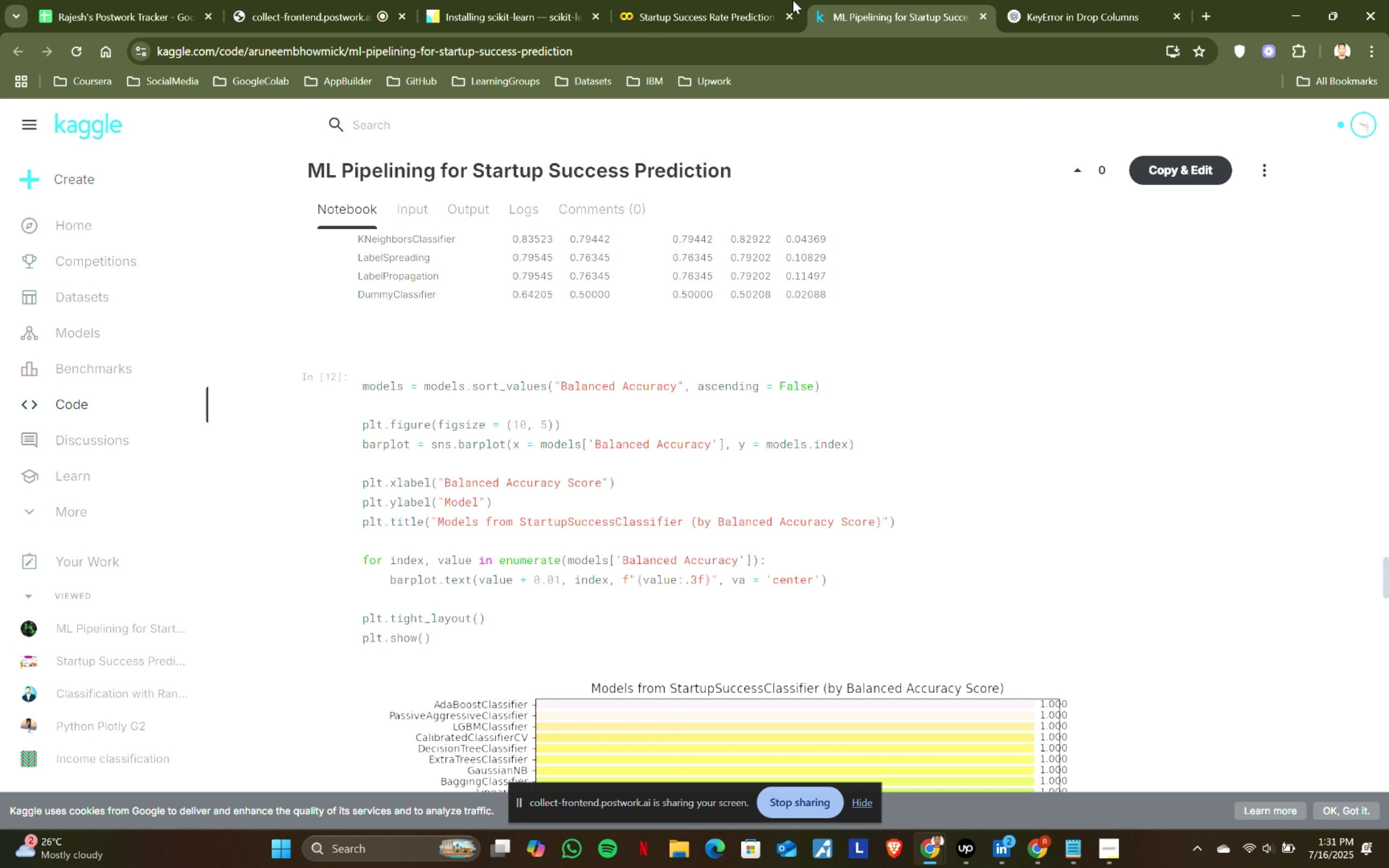 
left_click([819, 0])
 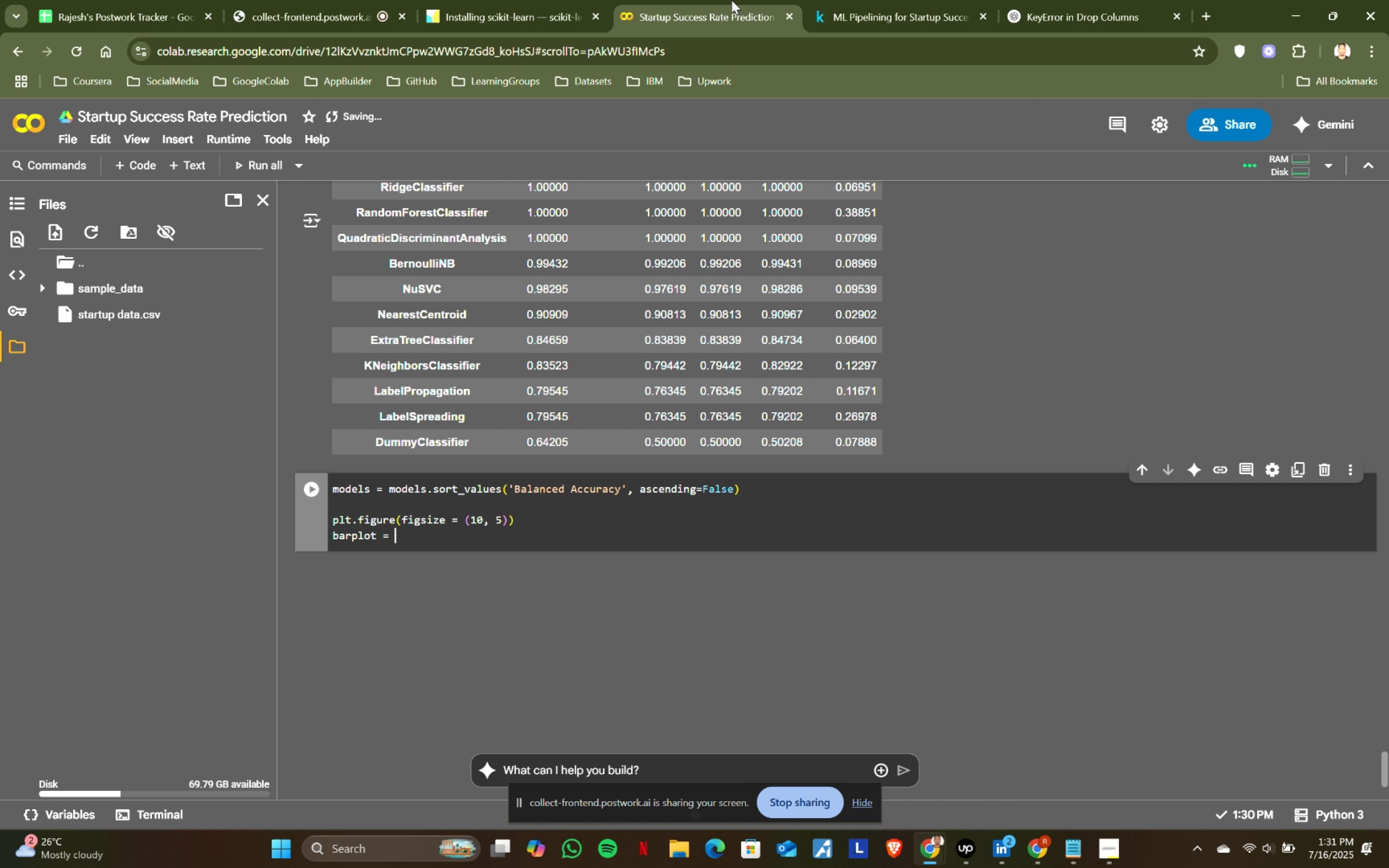 
left_click([731, 0])
 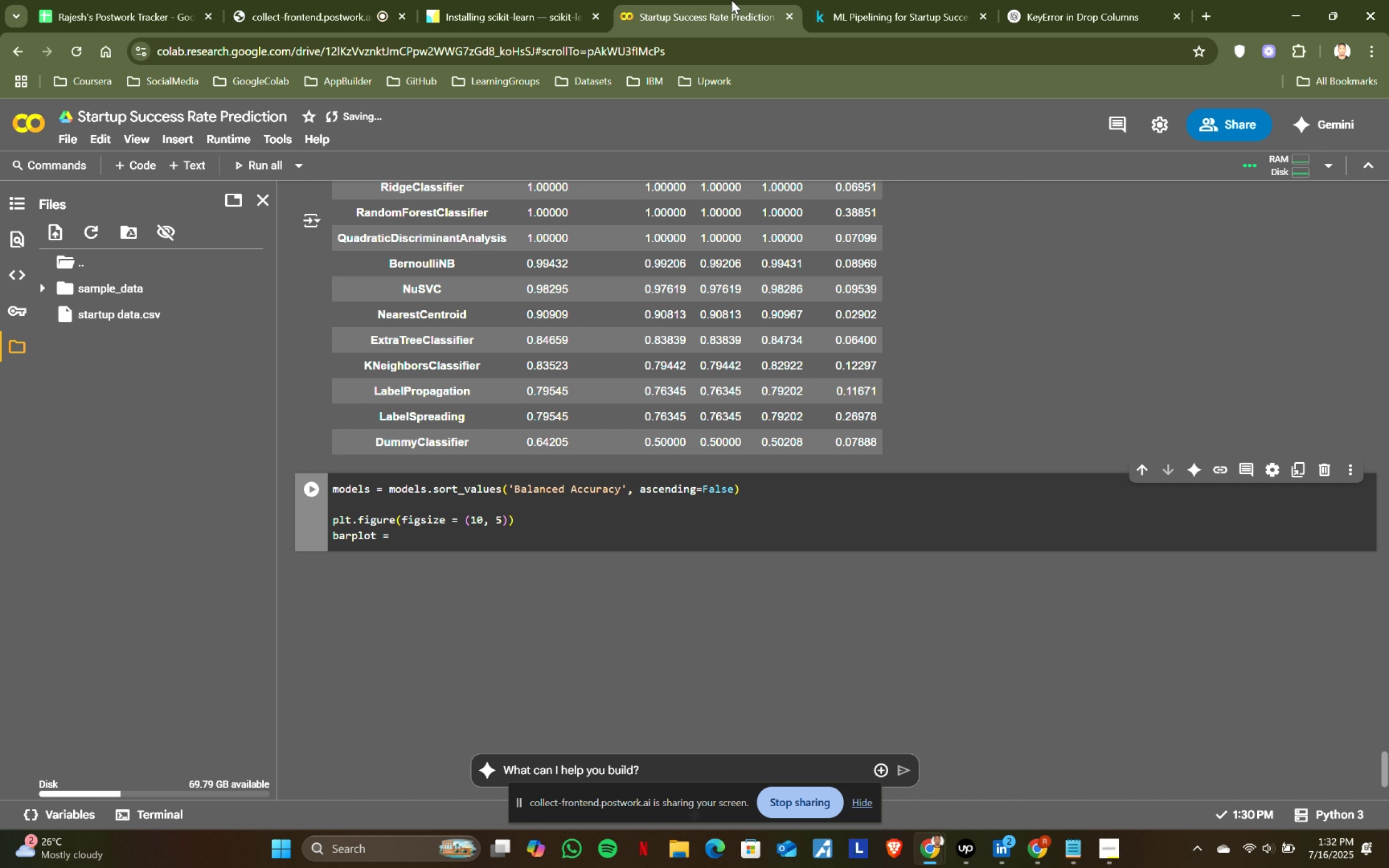 
type(sns.barplot()
 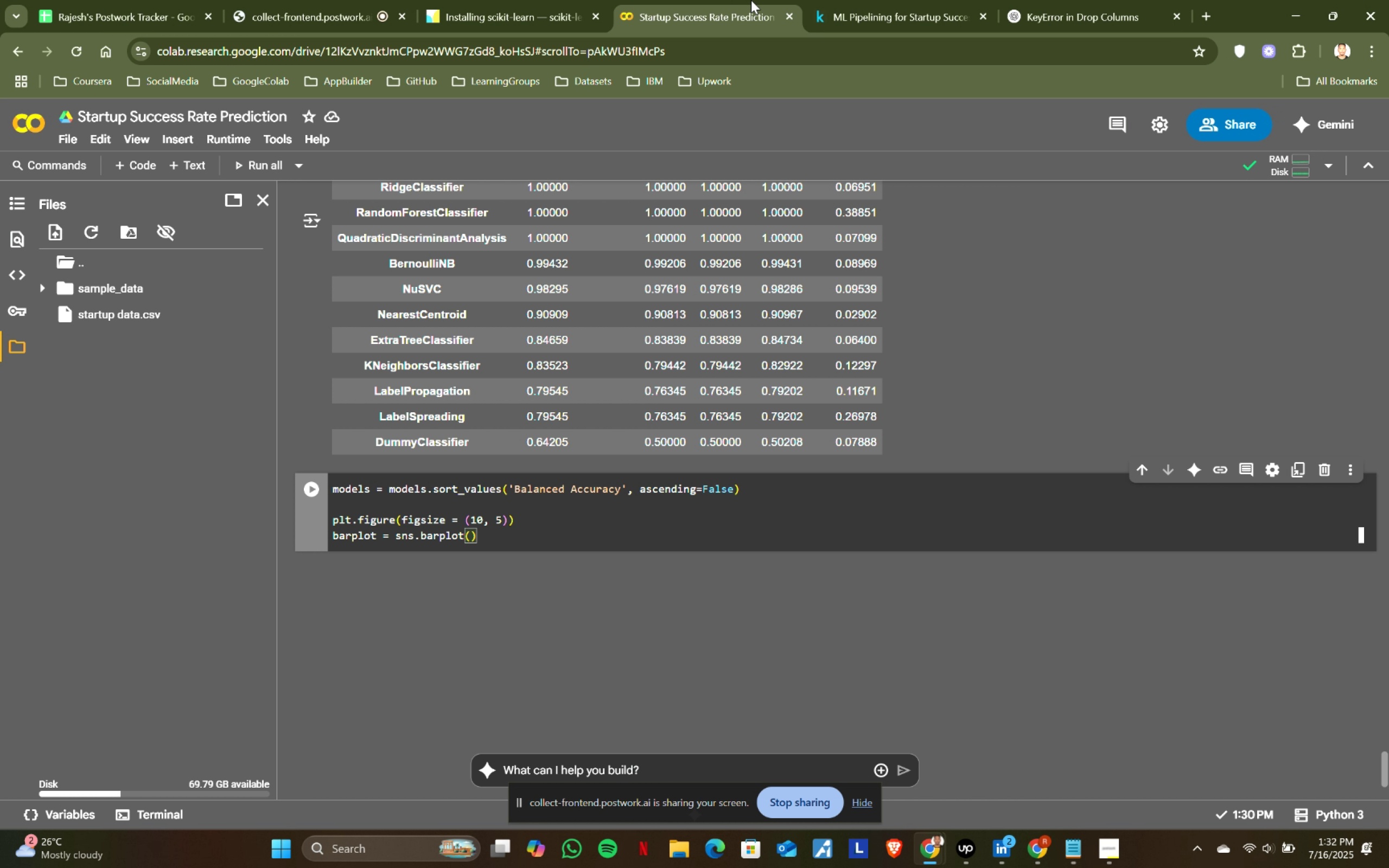 
left_click([889, 0])
 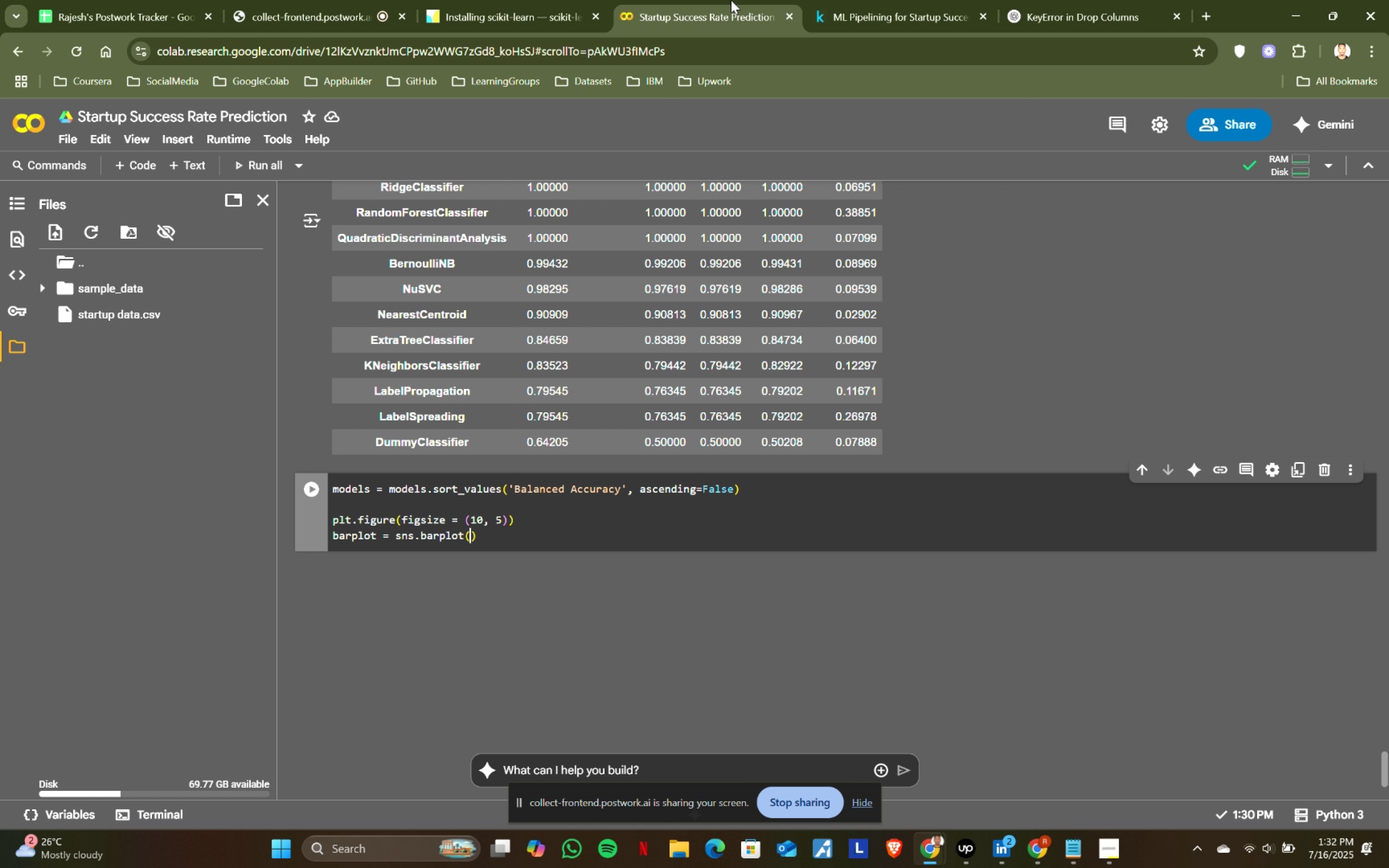 
left_click([731, 0])
 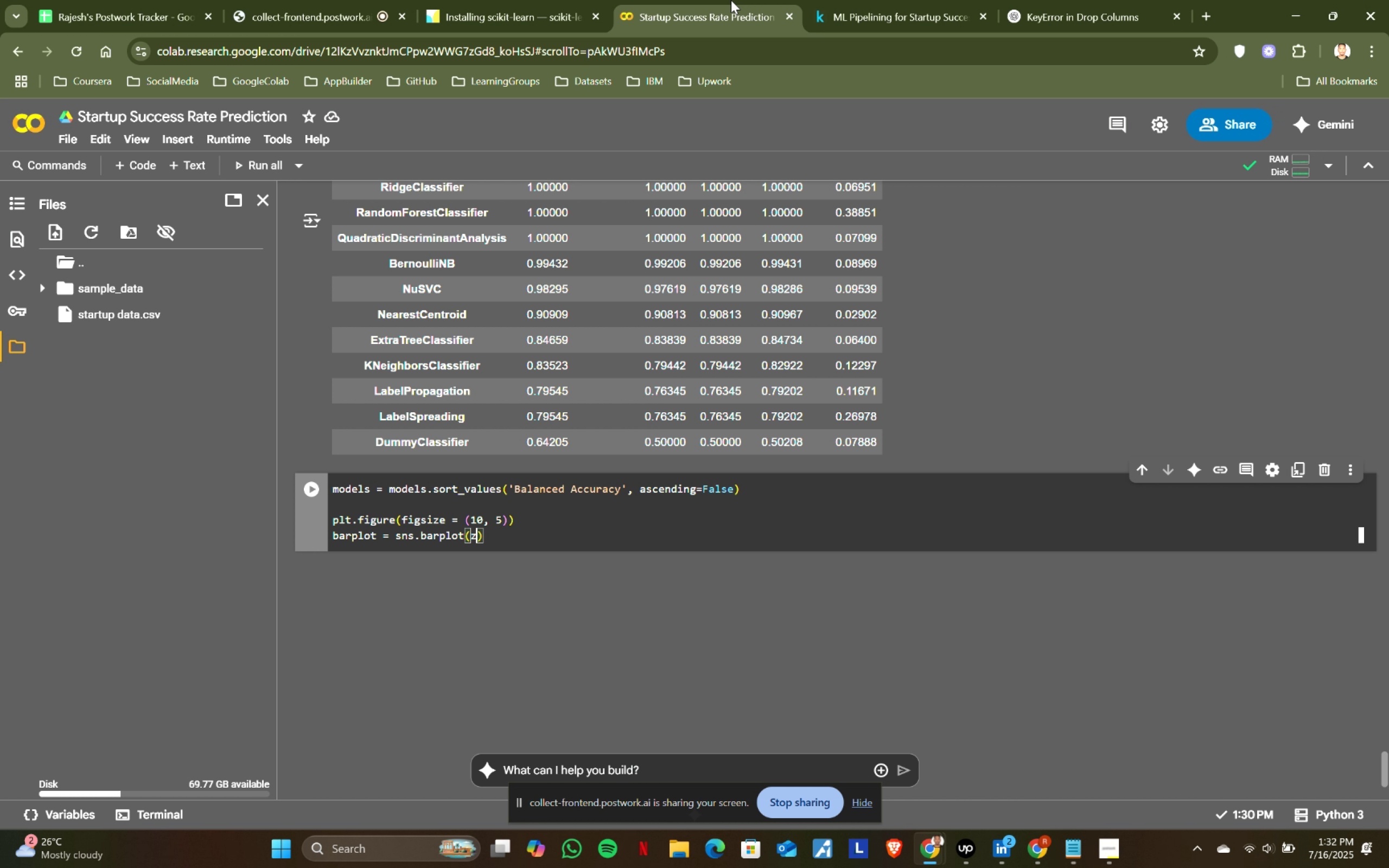 
type(z)
key(Backspace)
type(x = modeld[)
key(Backspace)
key(Backspace)
type(s[)
 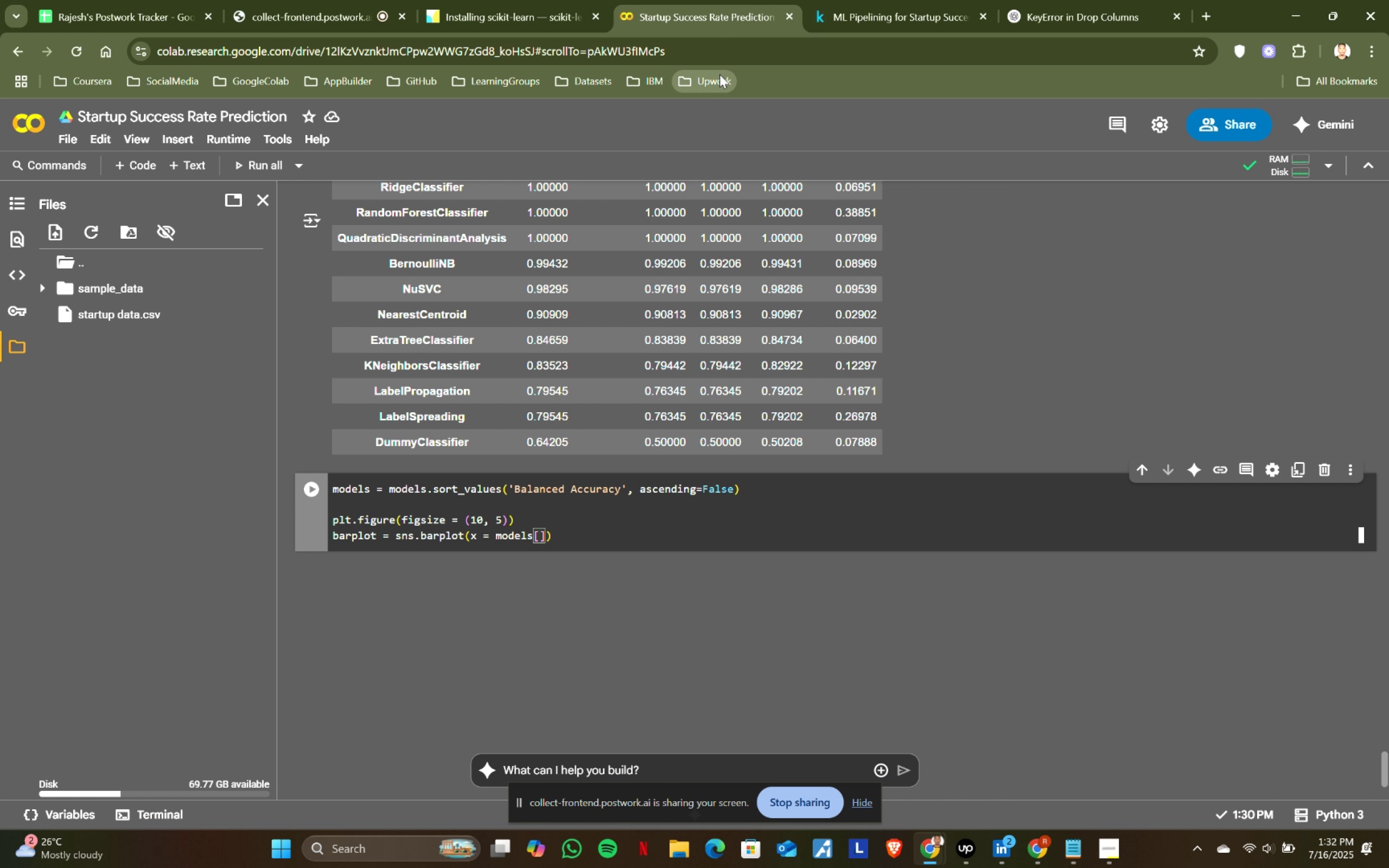 
left_click([884, 0])
 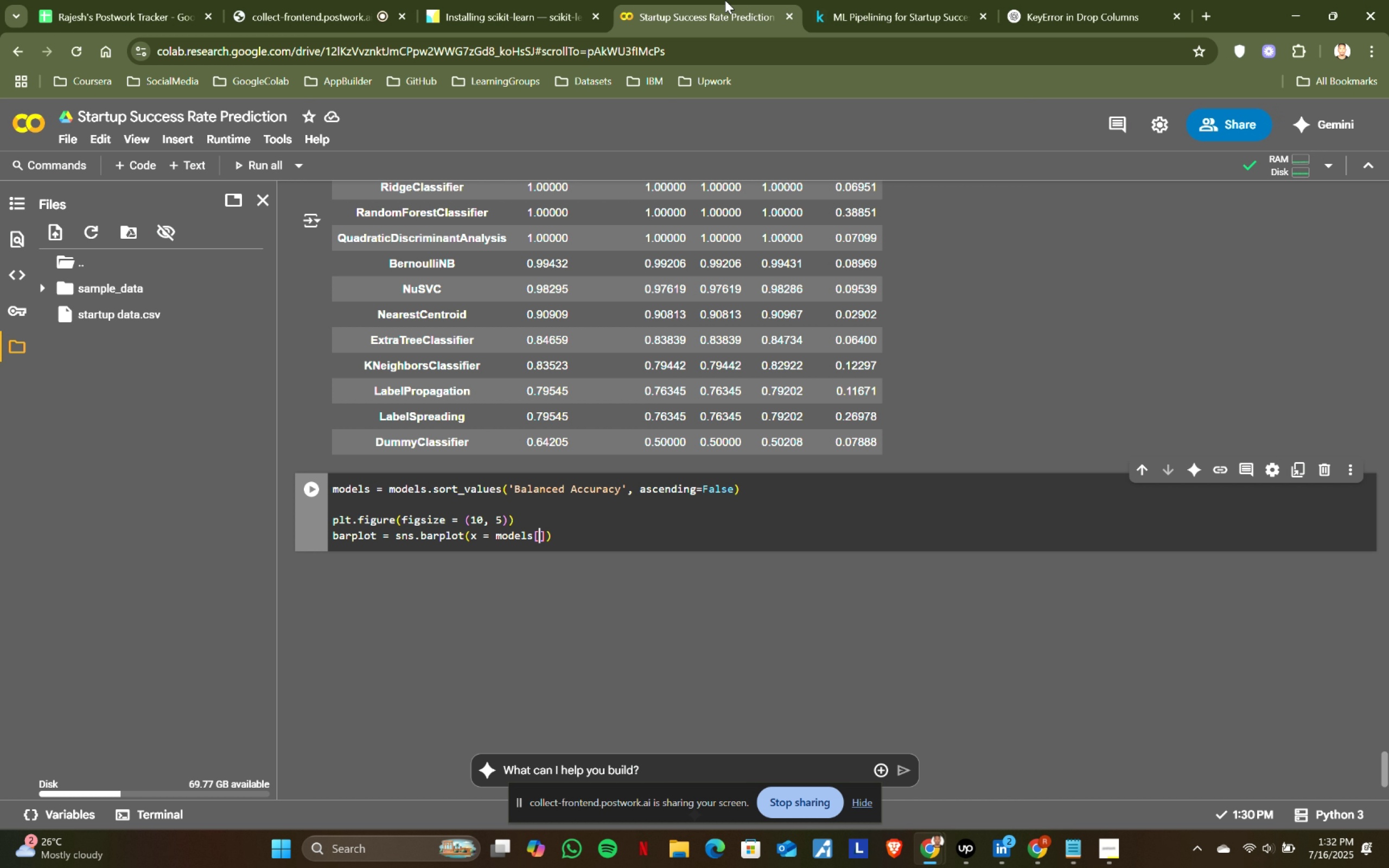 
left_click([725, 0])
 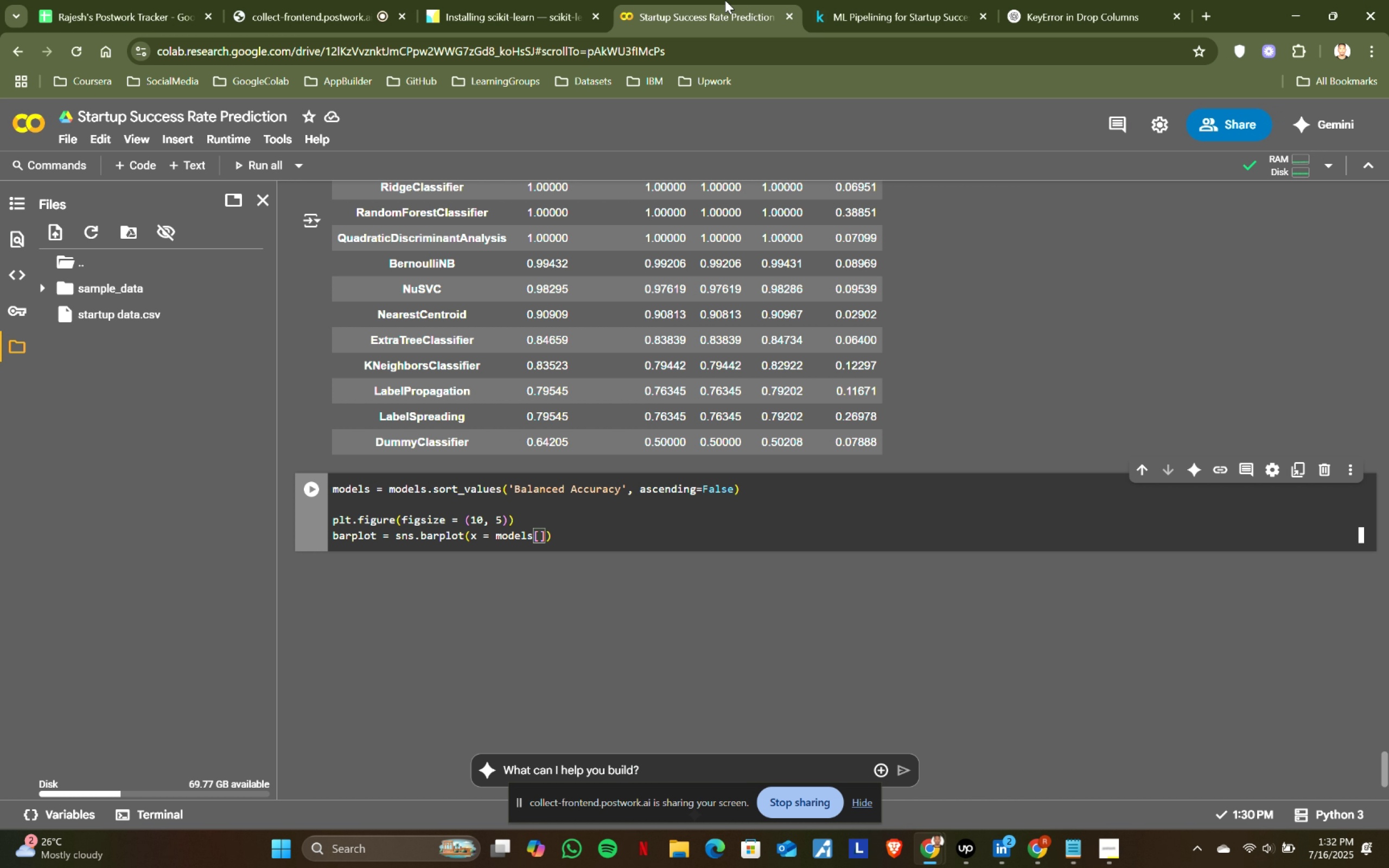 
type('Balanced Accuracy)
 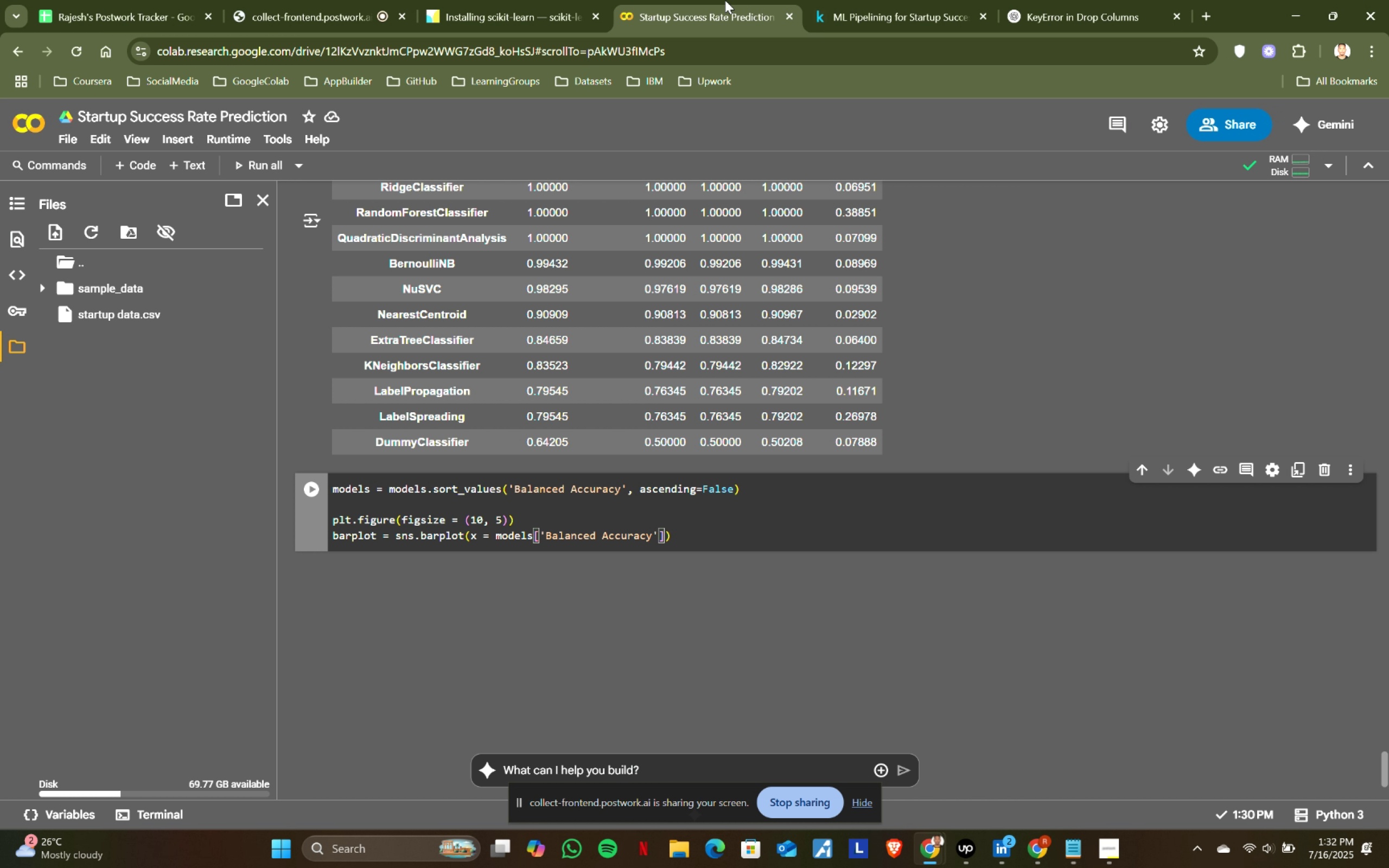 
left_click([827, 0])
 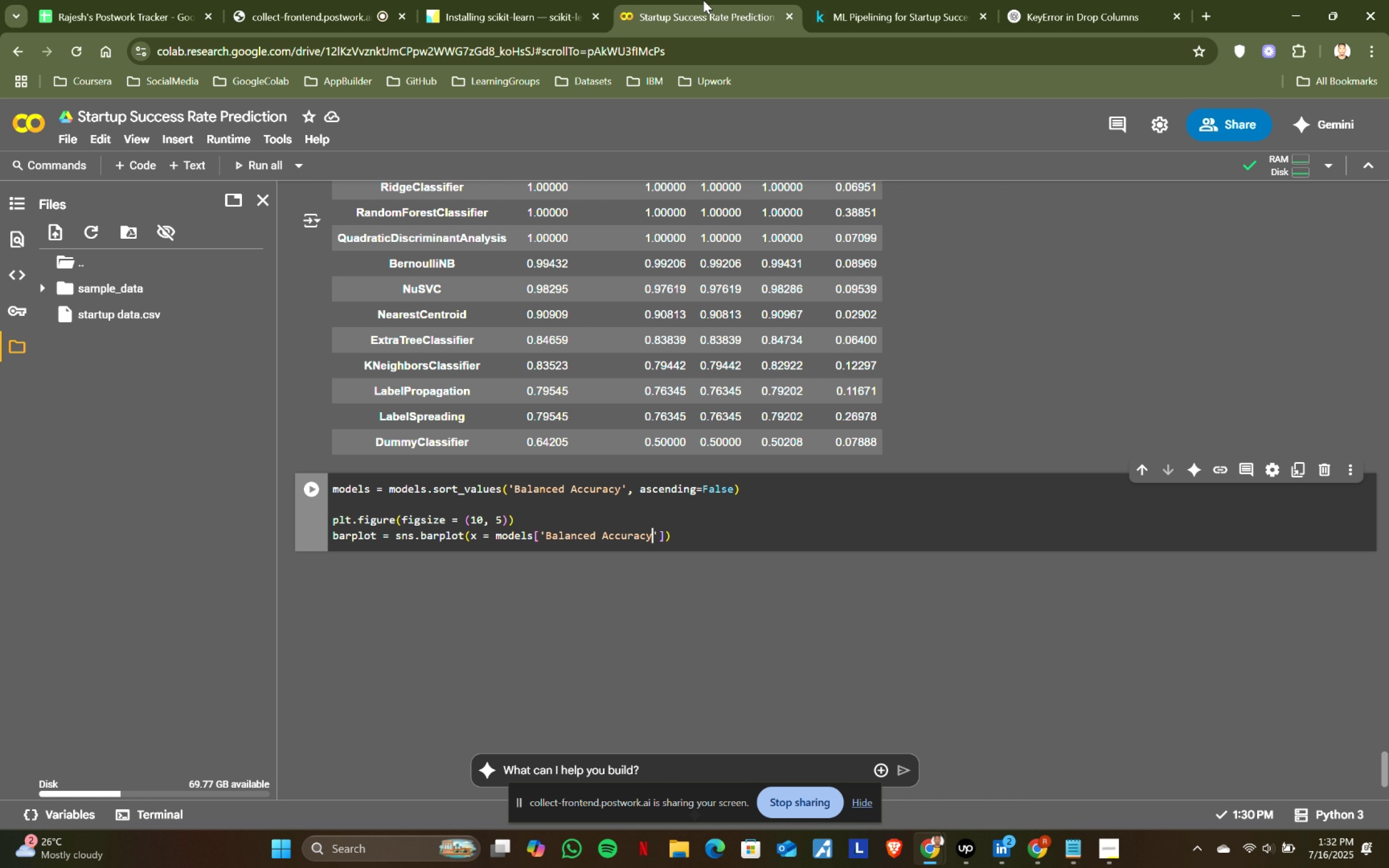 
left_click([703, 0])
 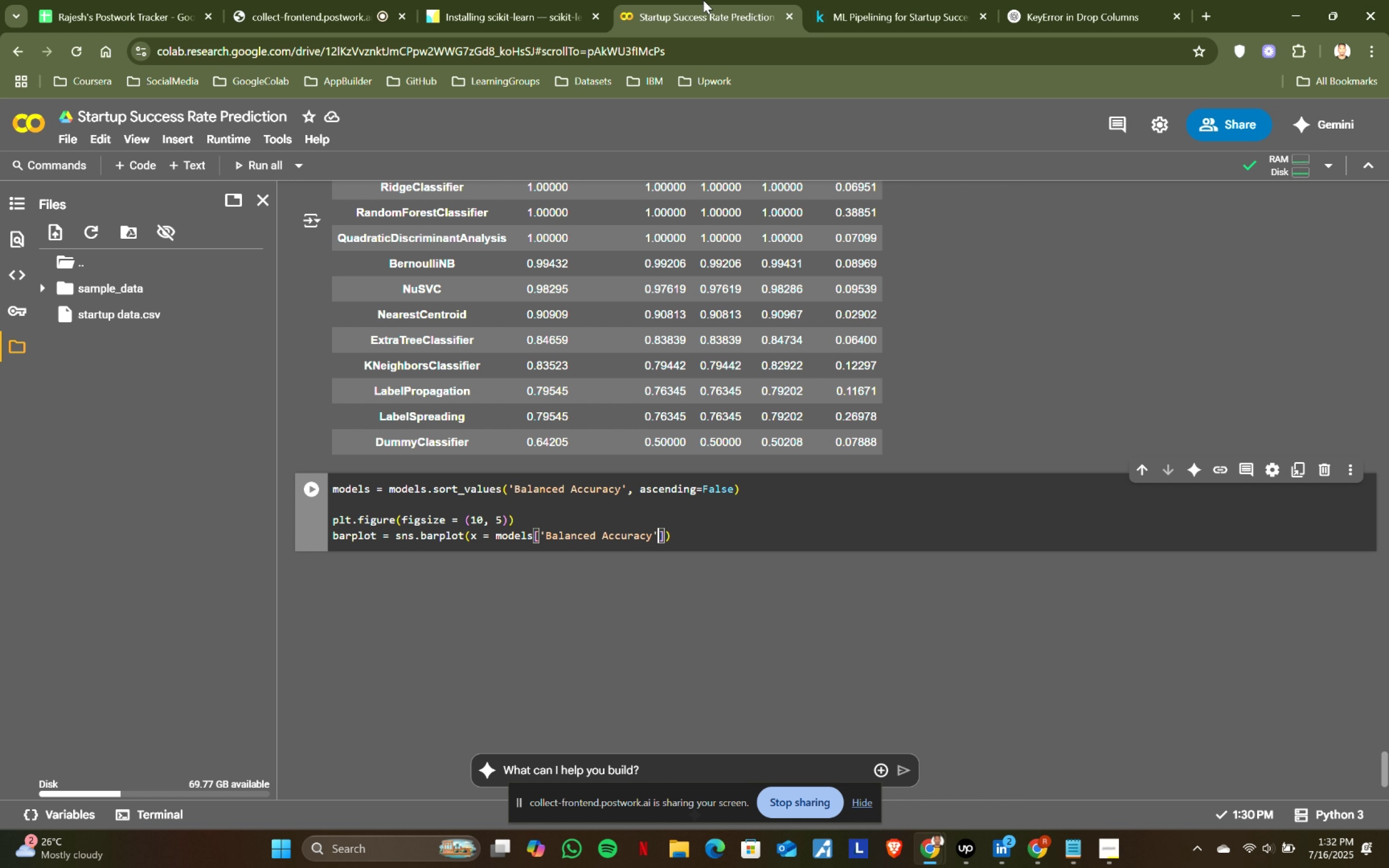 
key(ArrowRight)
 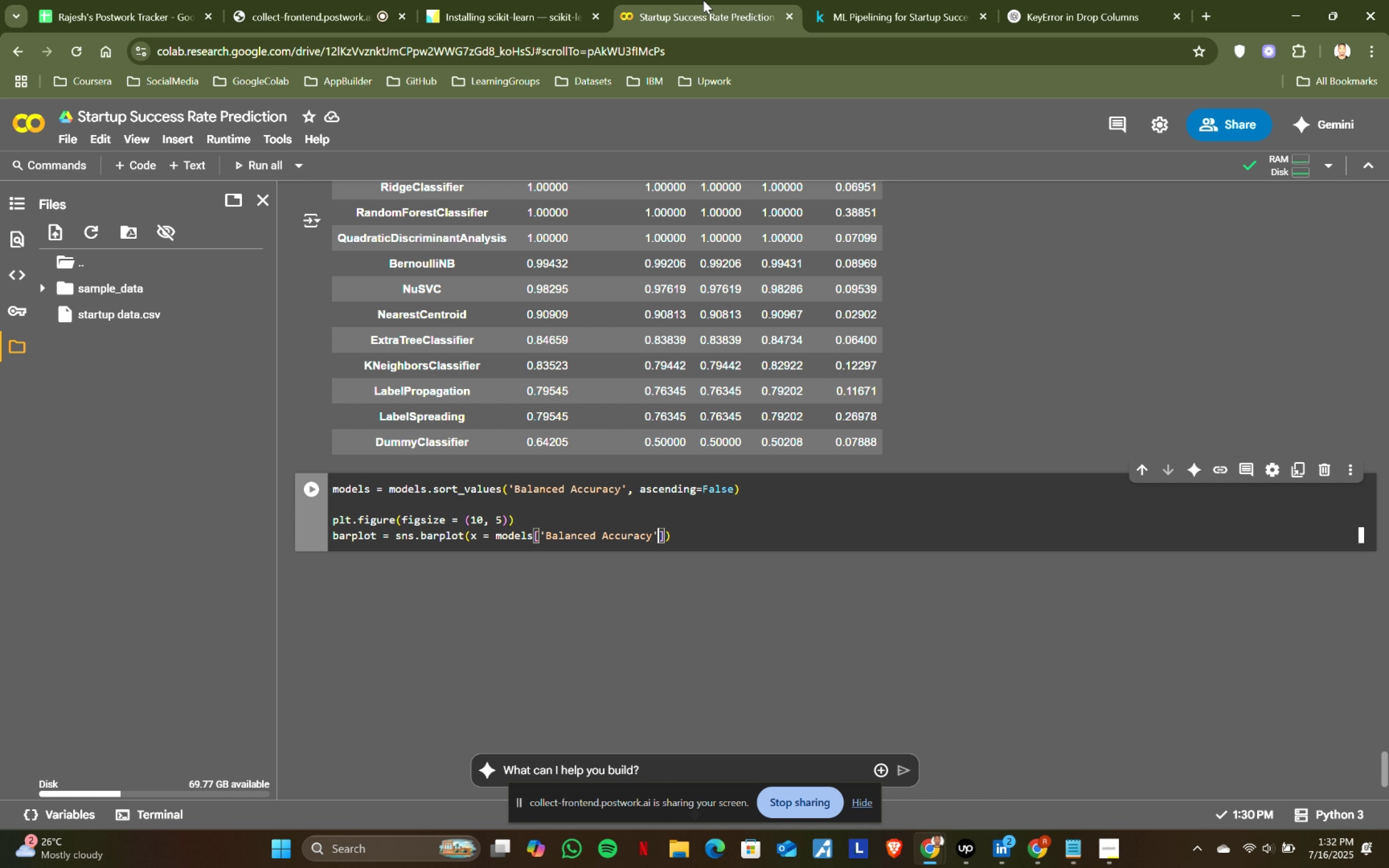 
key(ArrowRight)
 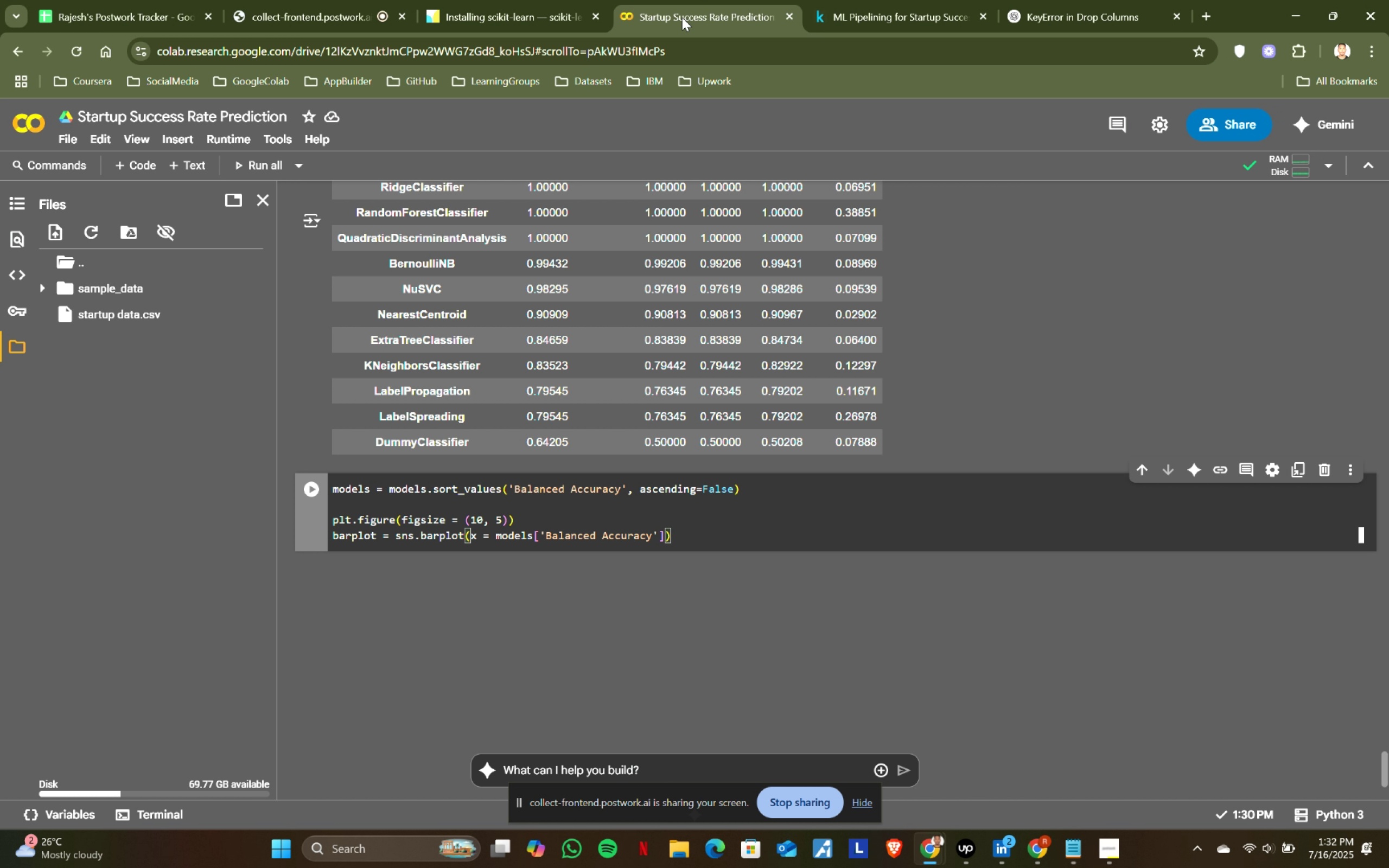 
type(, y = models.index)
 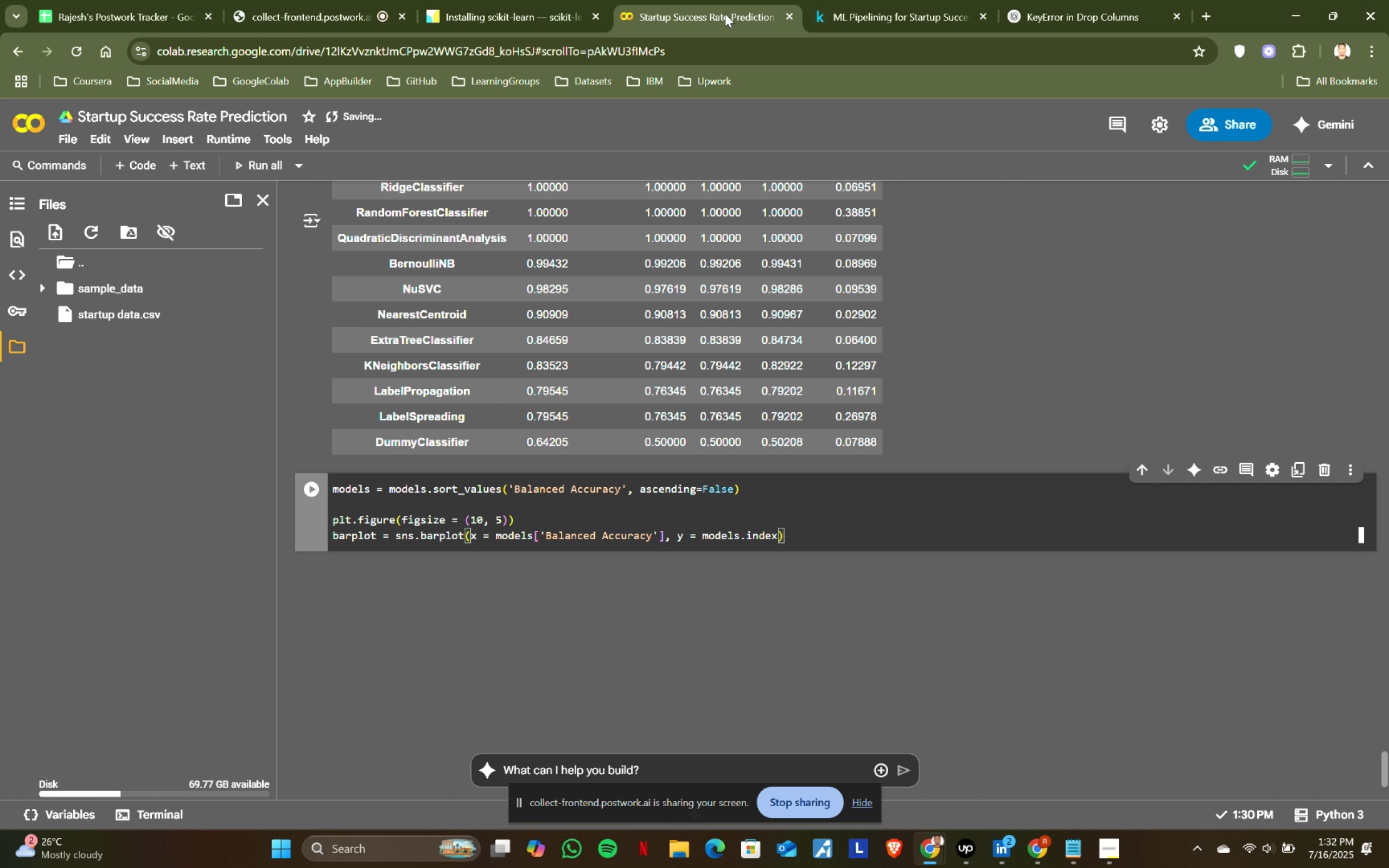 
left_click_drag(start_coordinate=[723, 2], to_coordinate=[728, 0])
 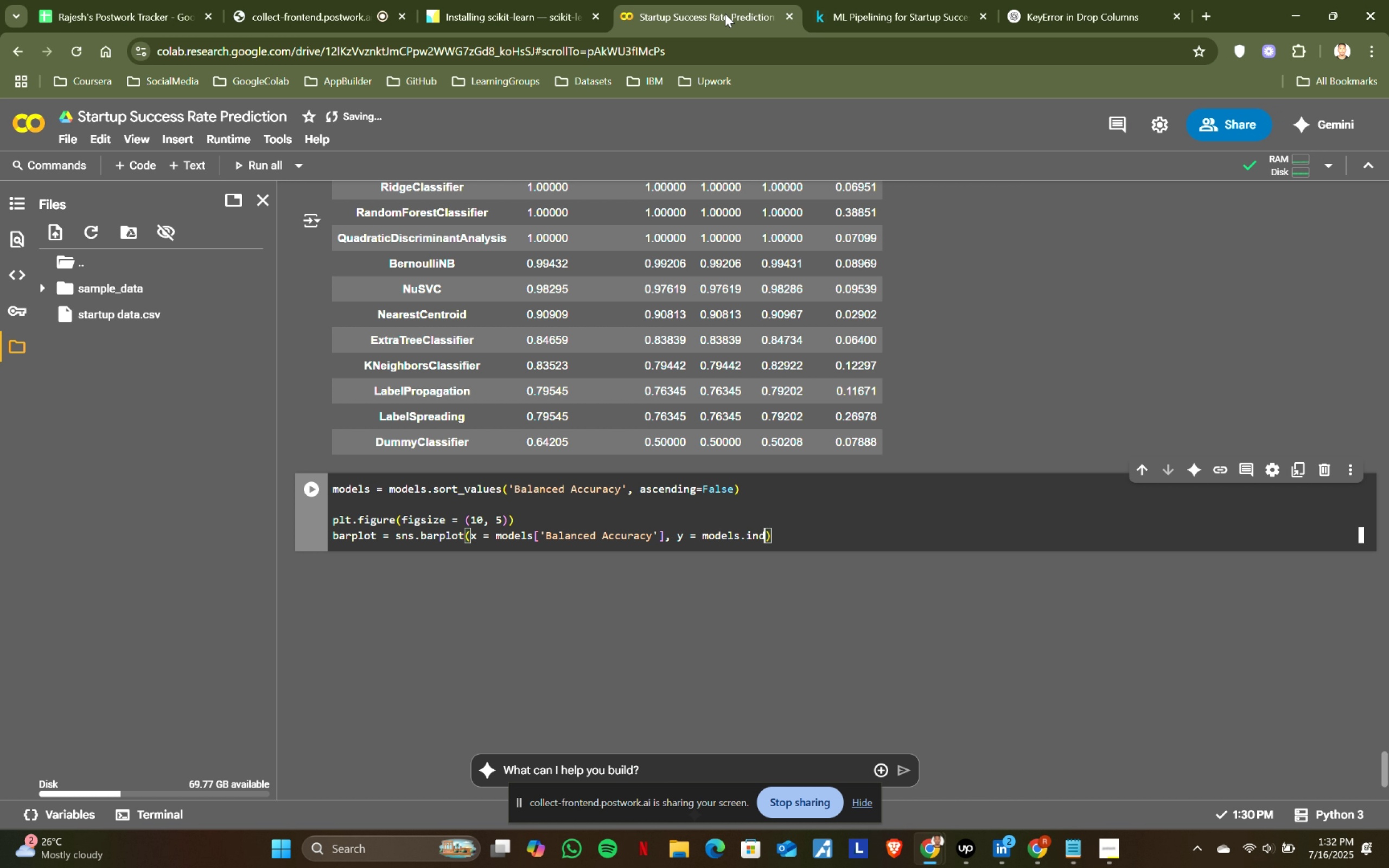 
key(ArrowRight)
 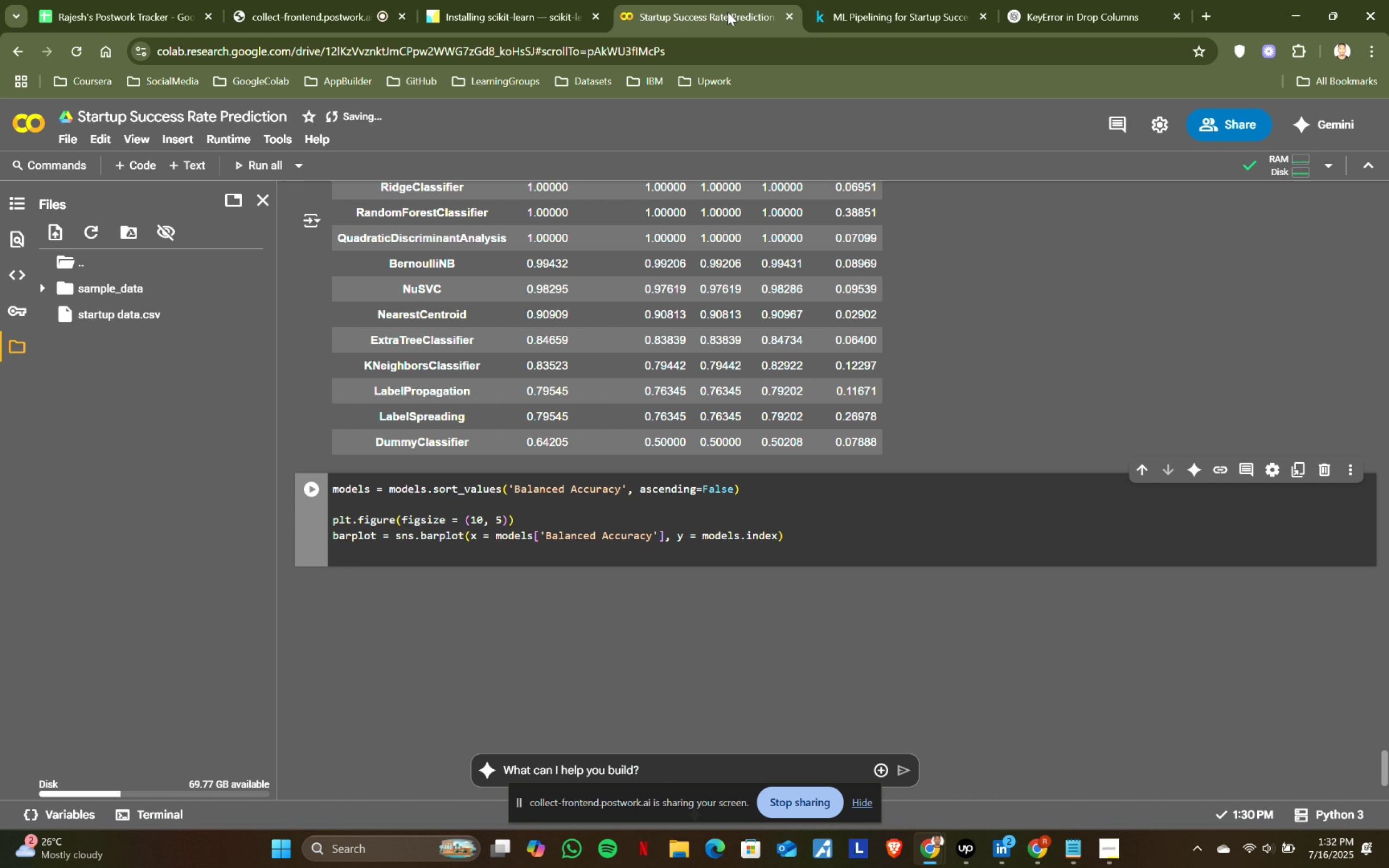 
key(Enter)
 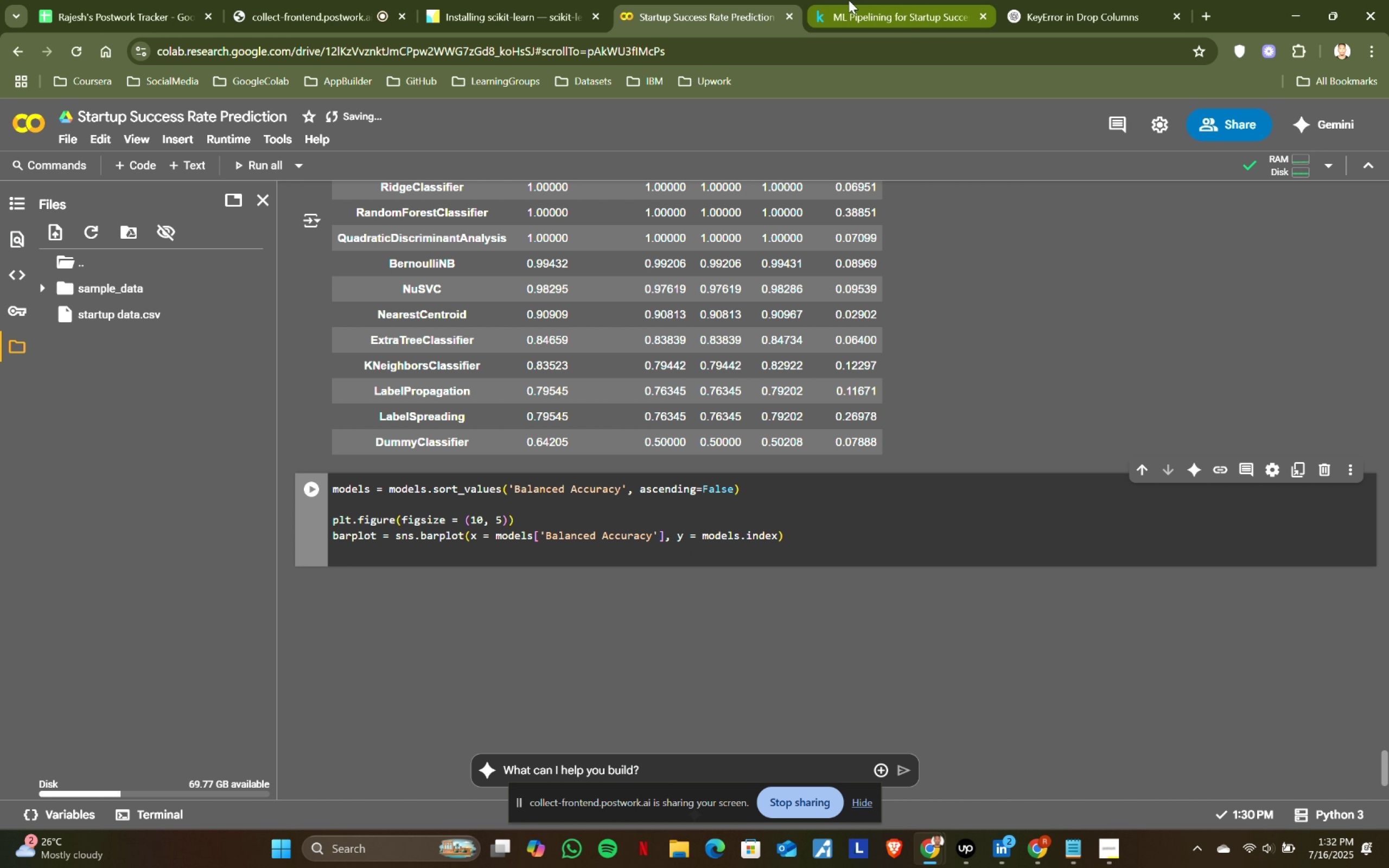 
left_click([849, 0])
 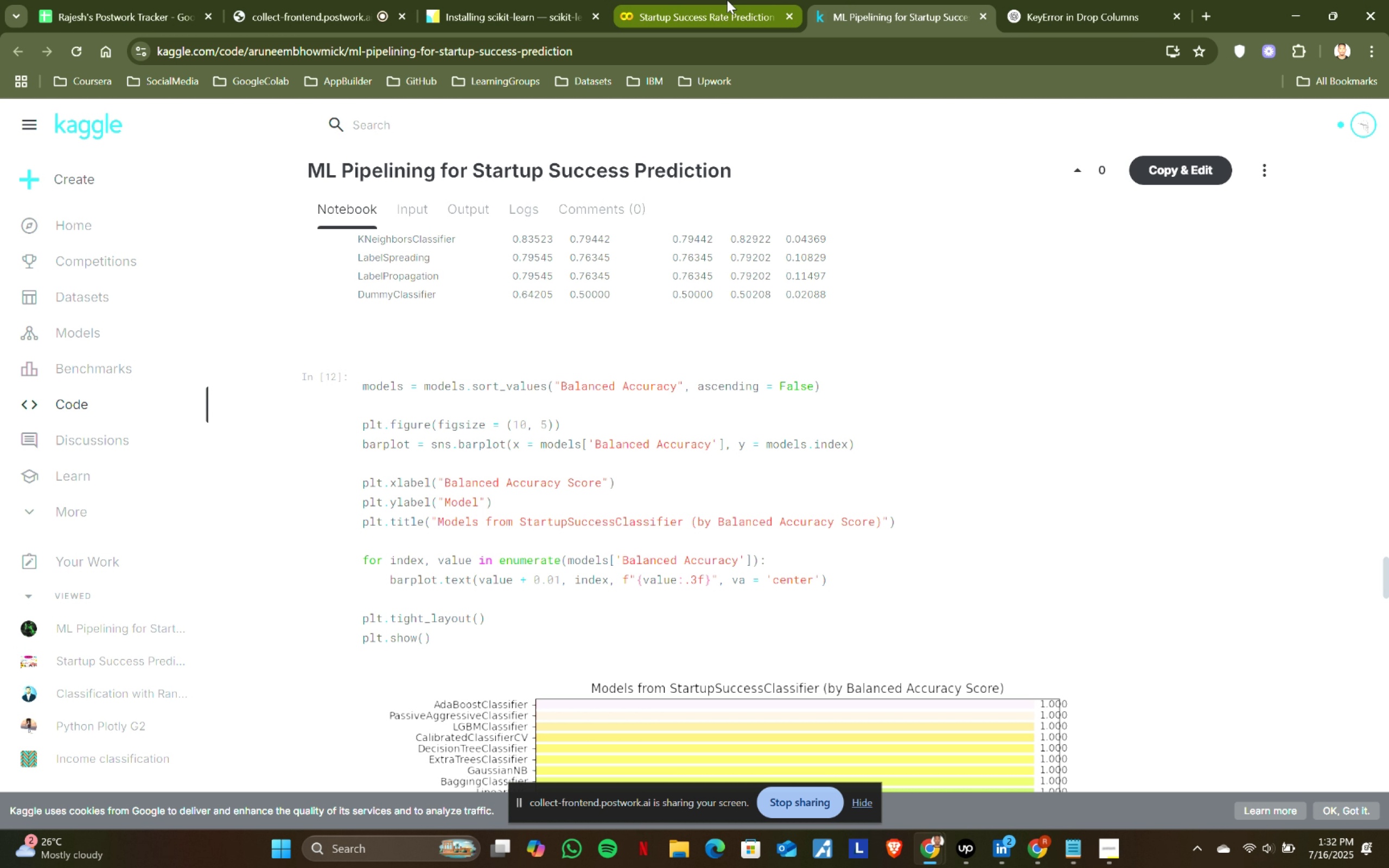 
left_click([727, 0])
 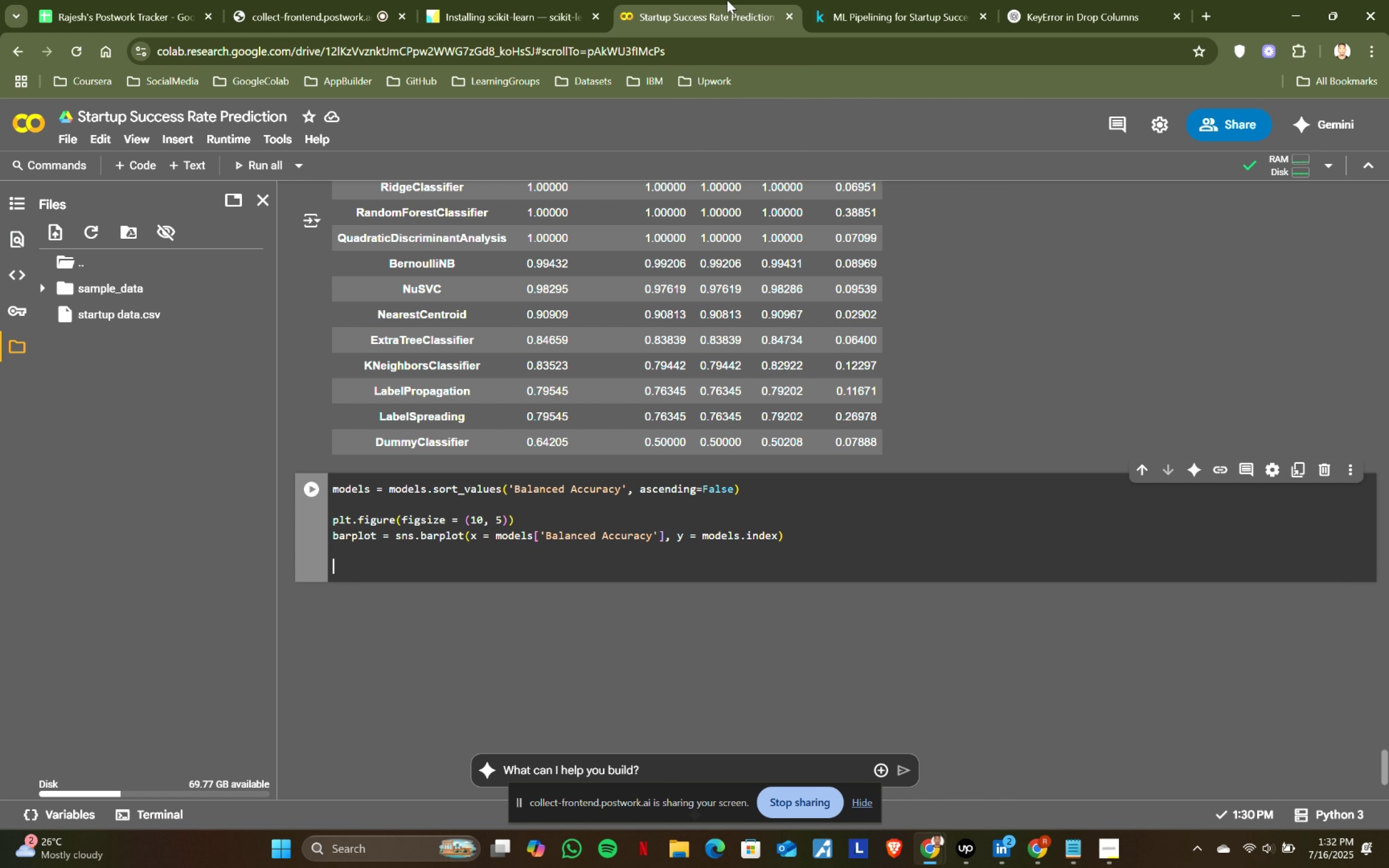 
key(Enter)
 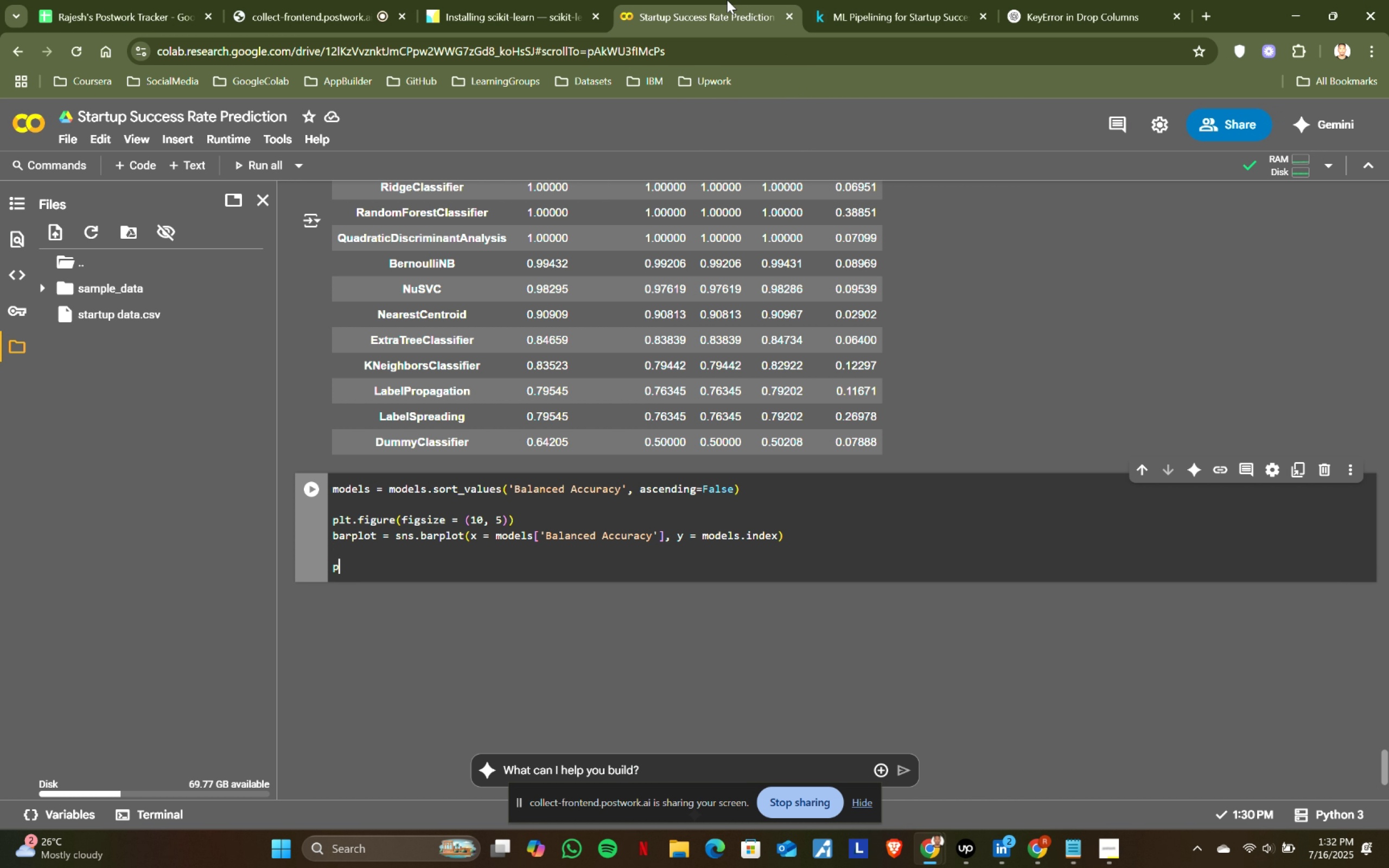 
type(plt.xlabel(')
 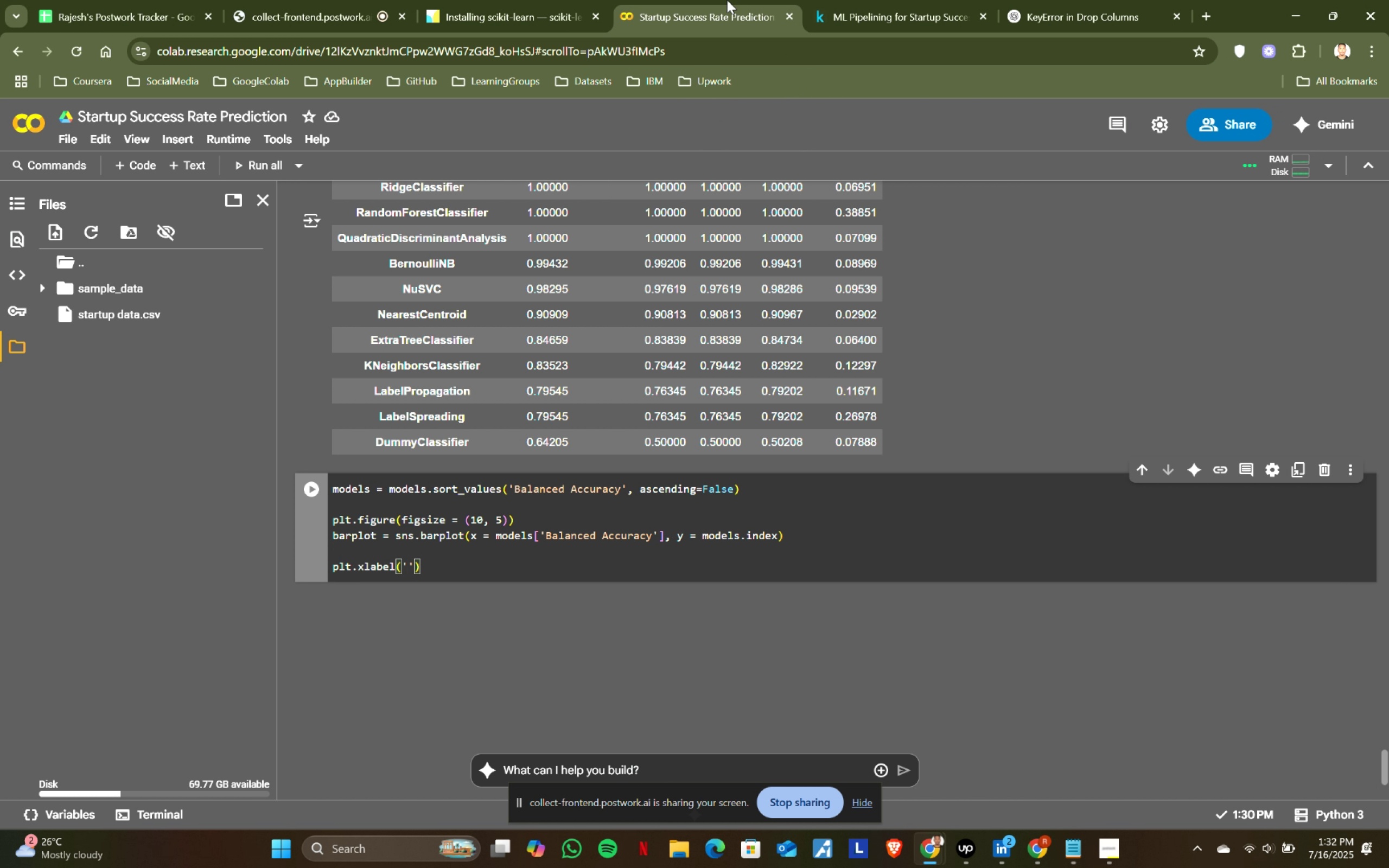 
left_click([840, 0])
 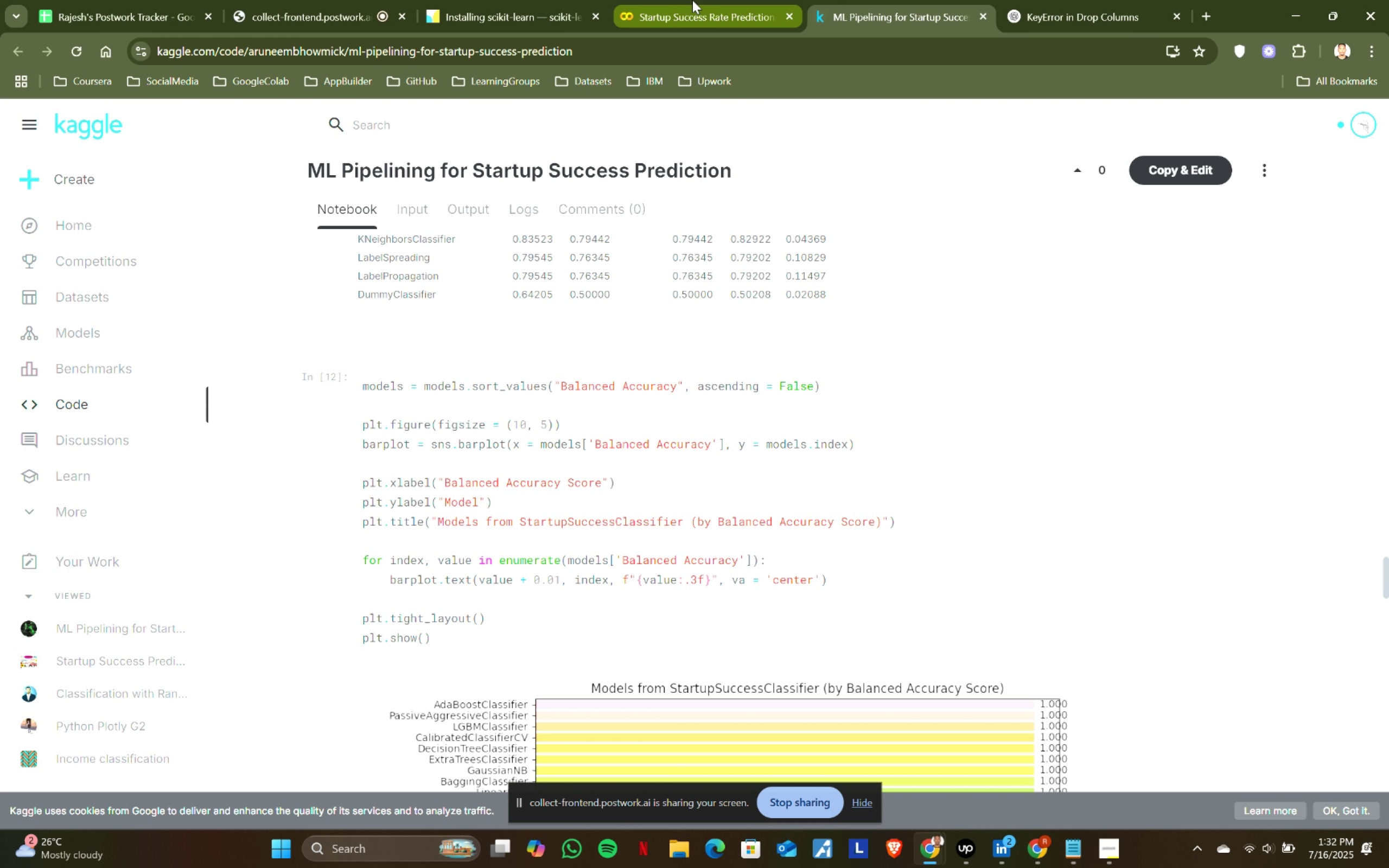 
left_click([692, 0])
 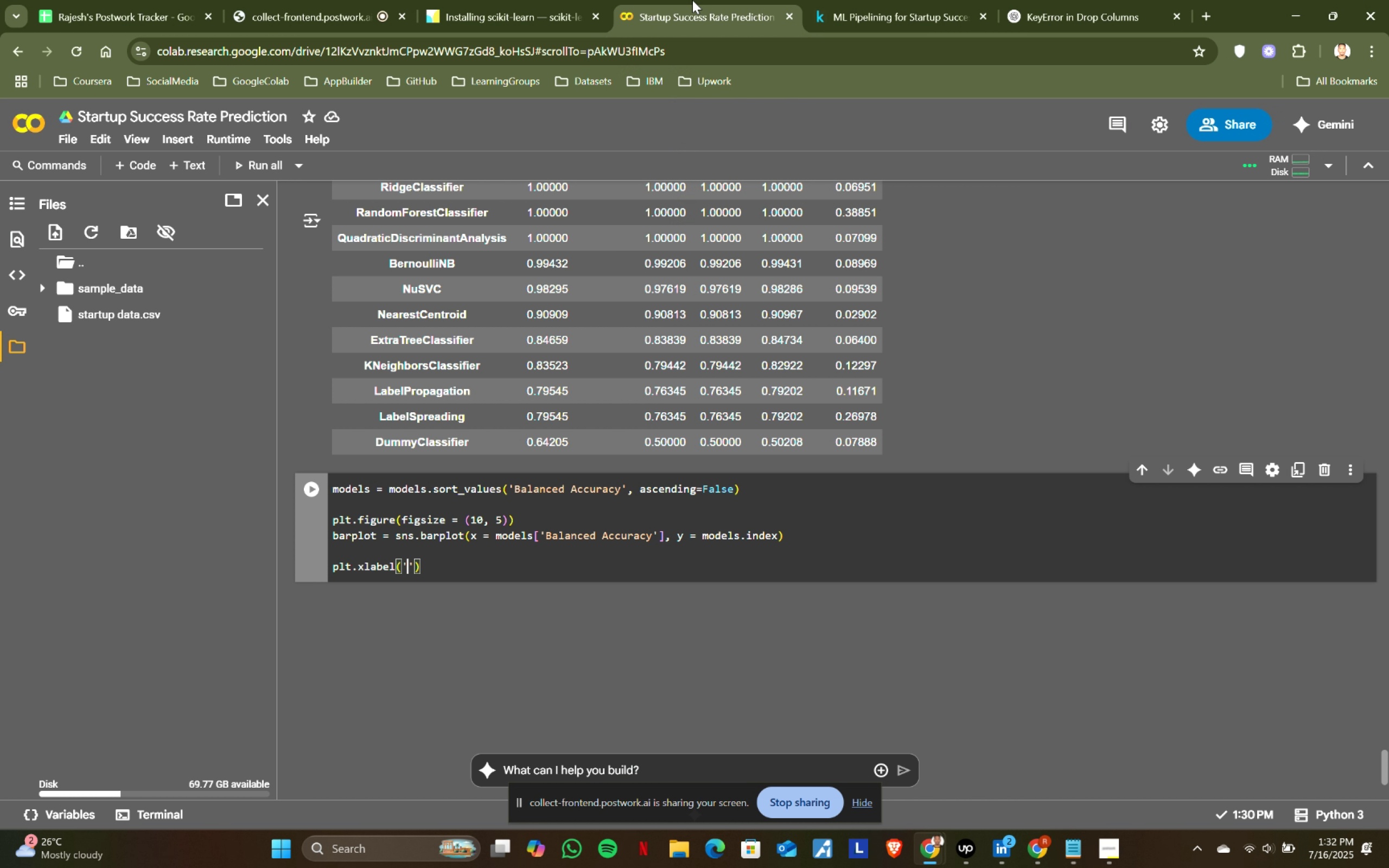 
type(Balanced Accuracy Score)
 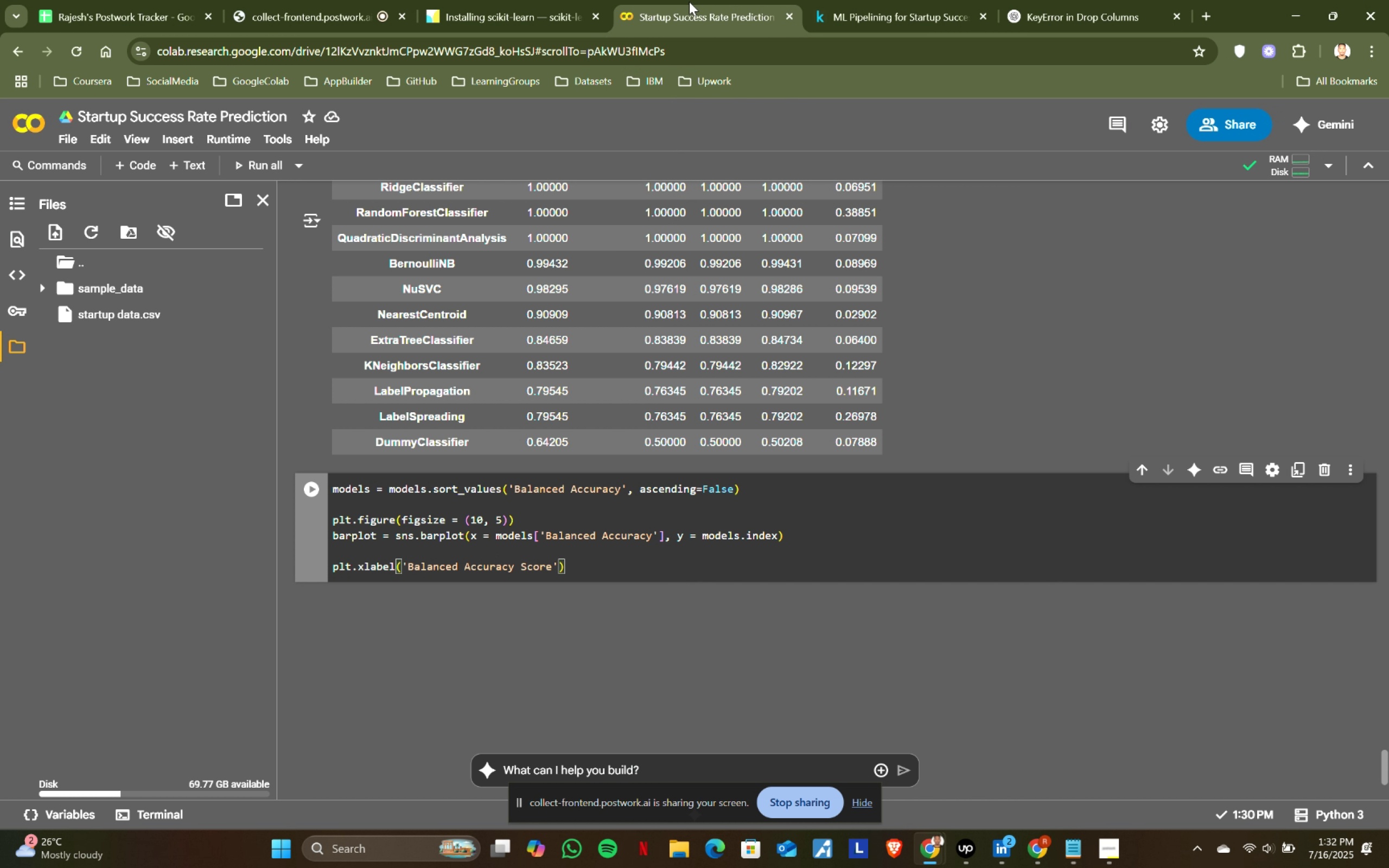 
key(ArrowRight)
 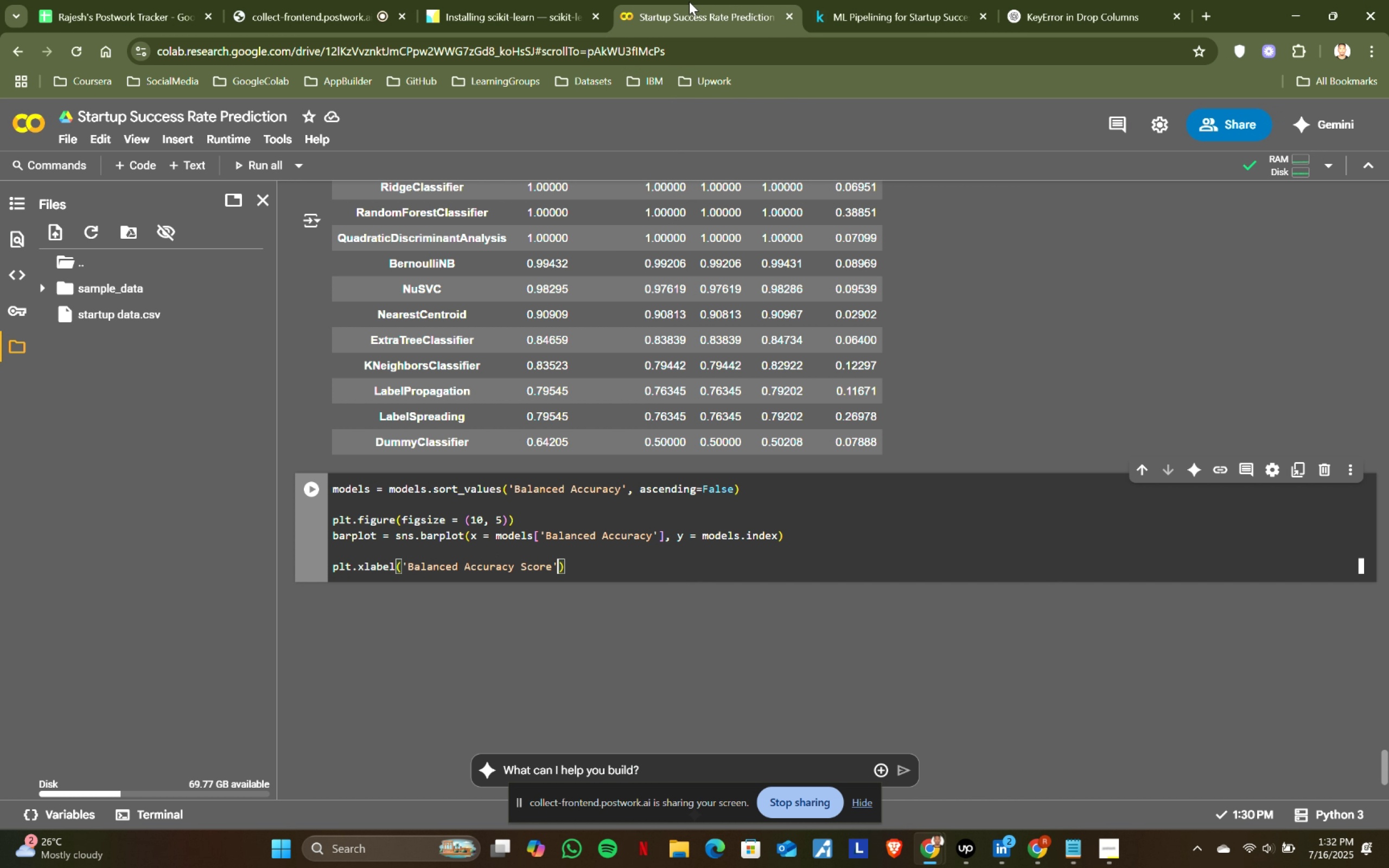 
key(ArrowRight)
 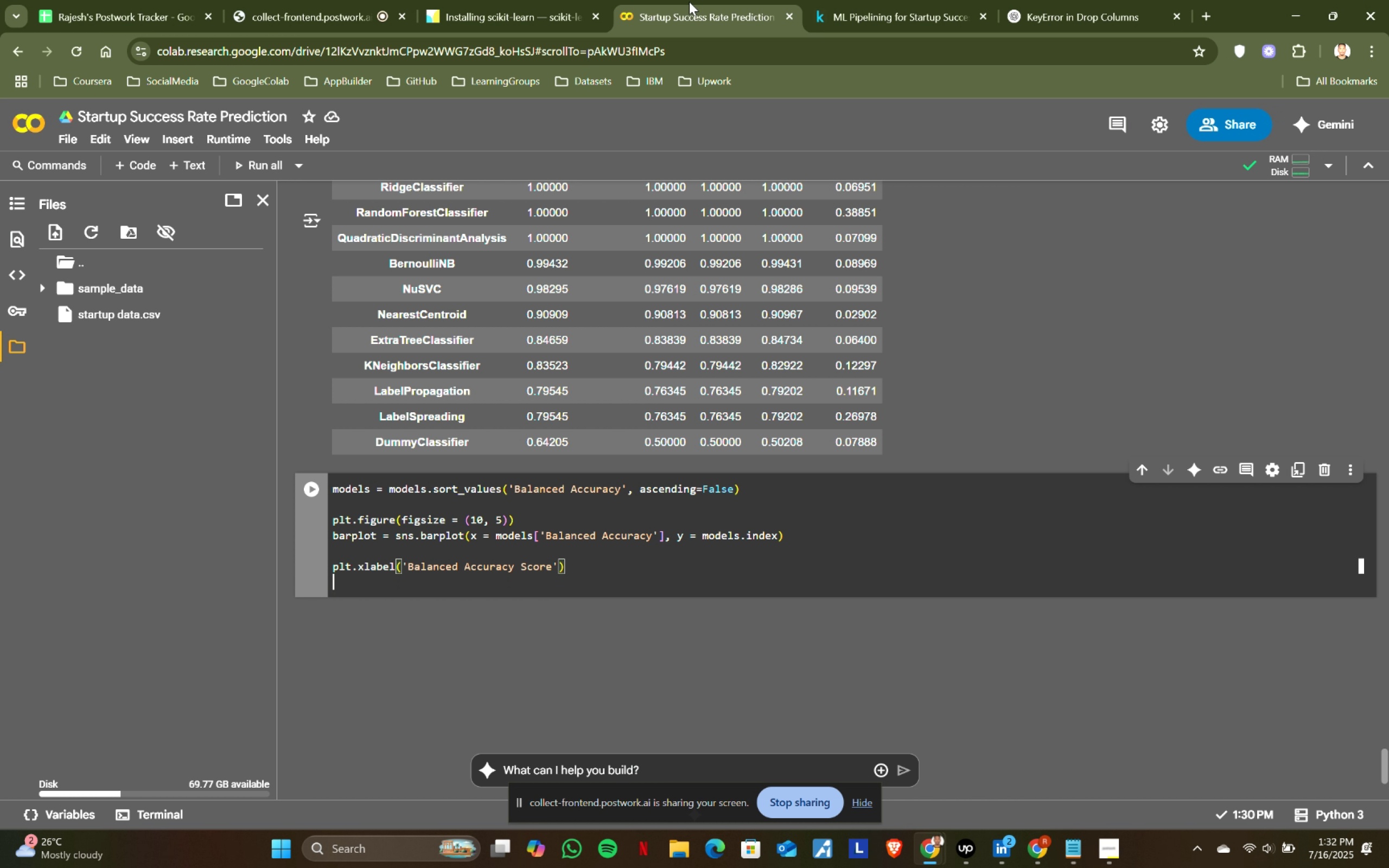 
key(Enter)
 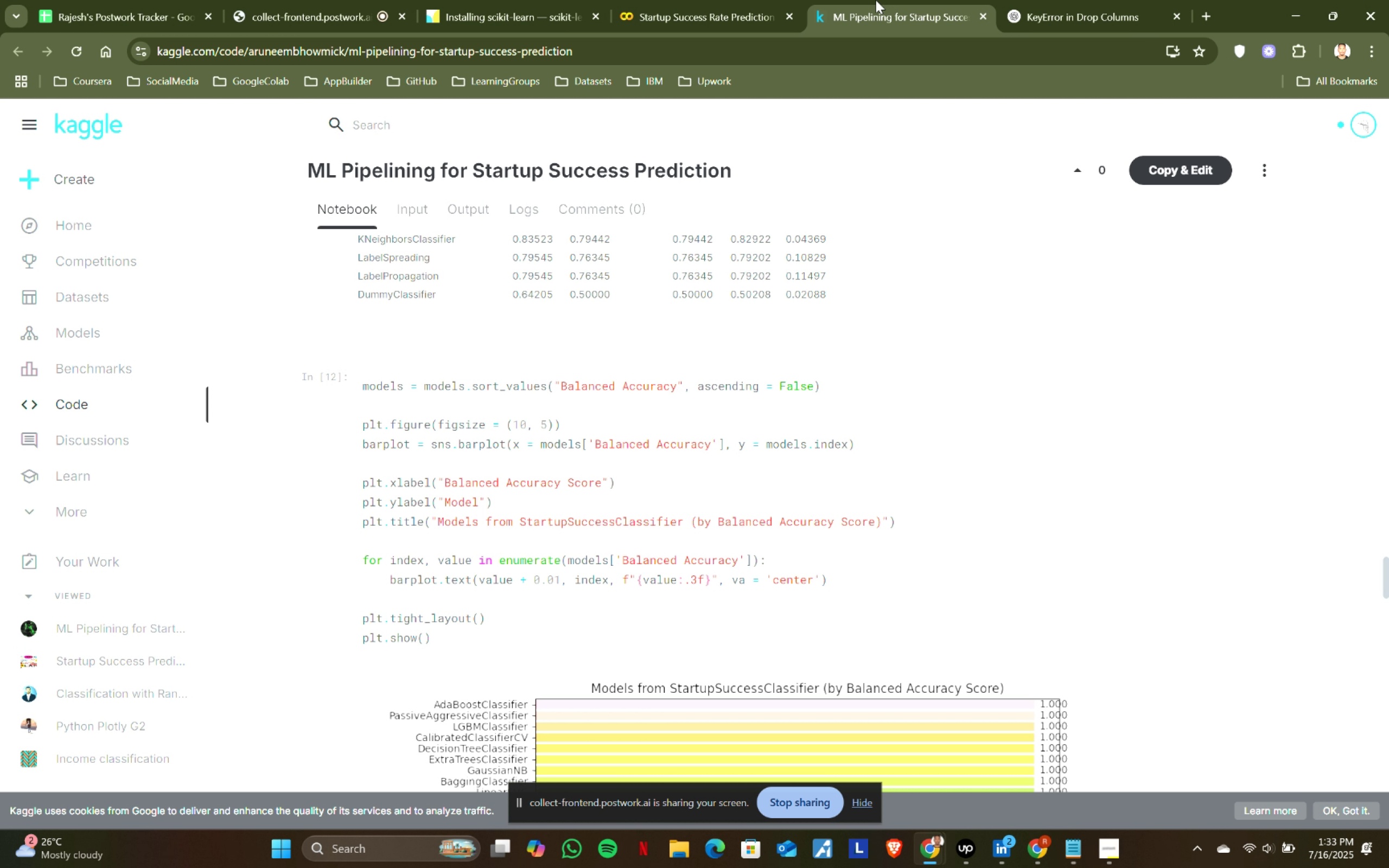 
type(pl.)
key(Backspace)
type(t.ya)
key(Backspace)
type(label(')
 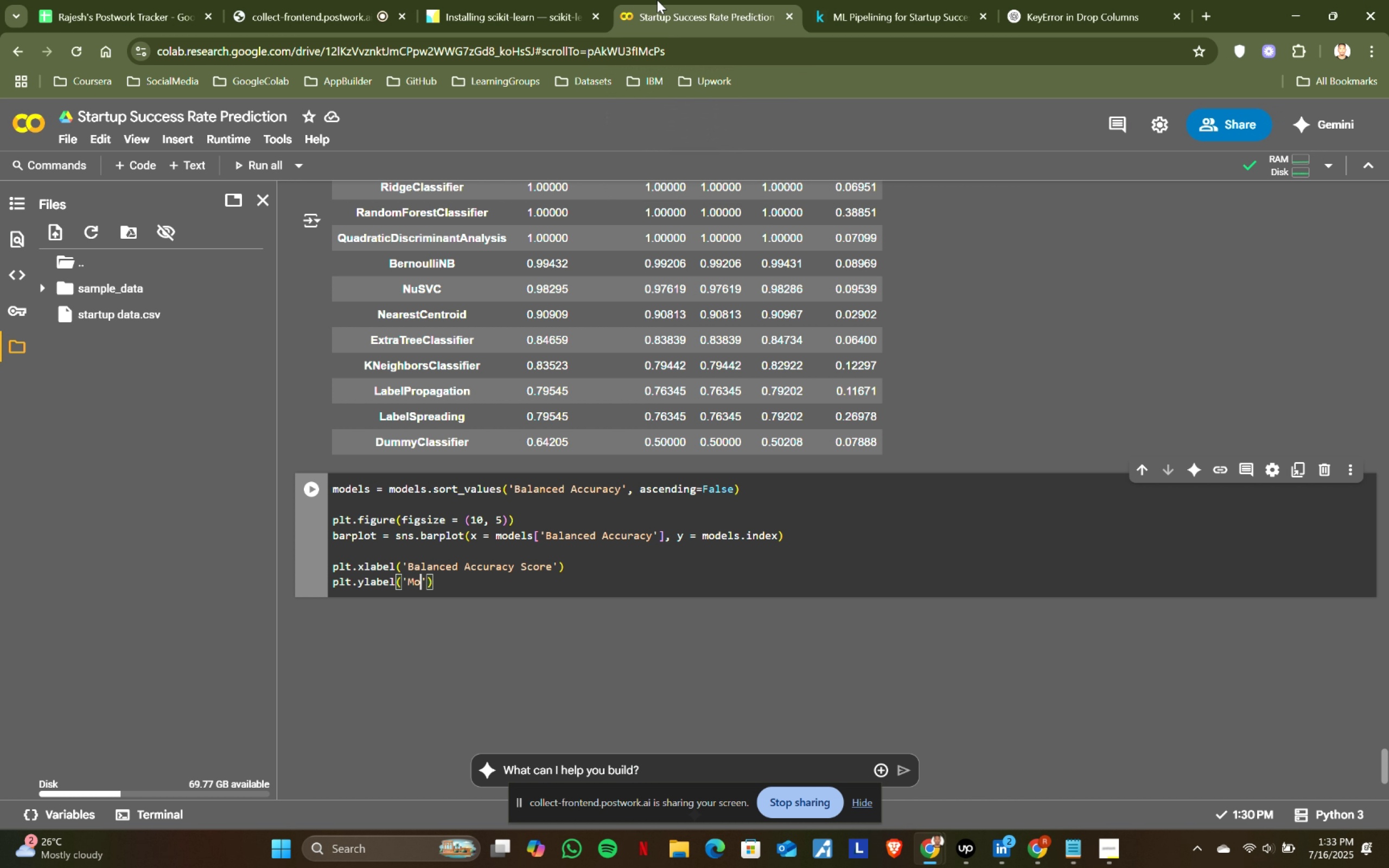 
left_click([888, 0])
 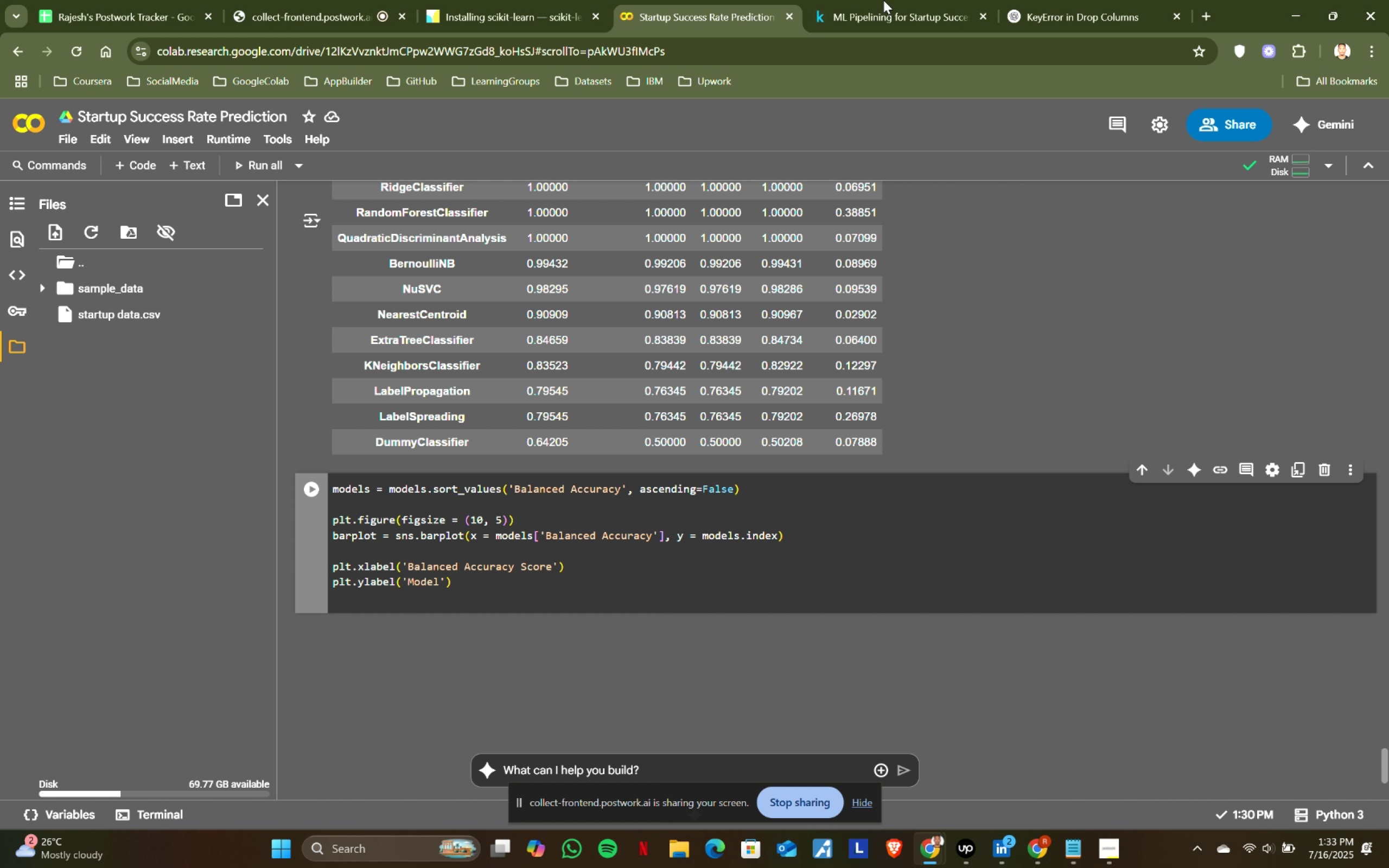 
left_click([657, 0])
 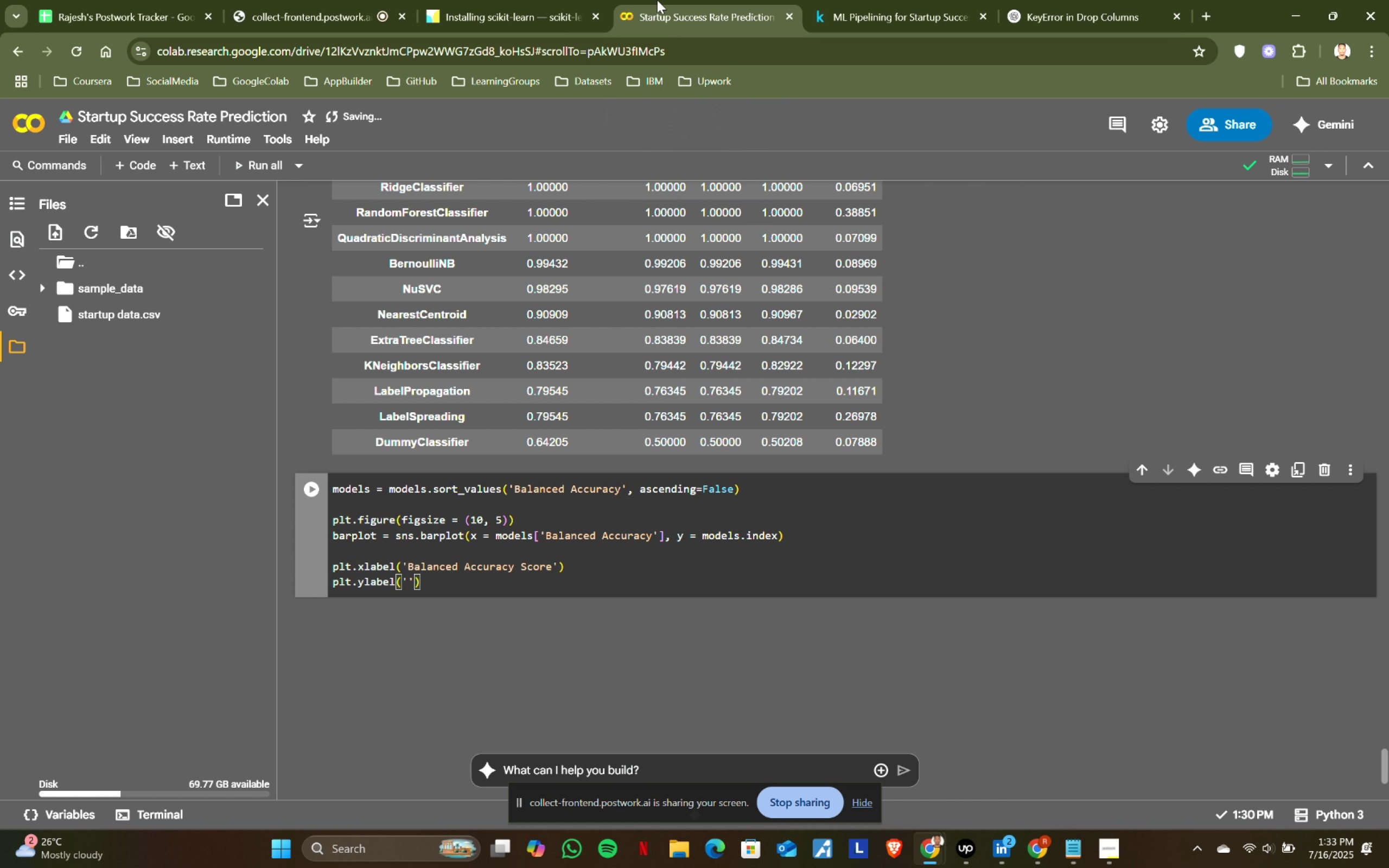 
type(Mmode)
key(Backspace)
key(Backspace)
key(Backspace)
key(Backspace)
type(odel)
 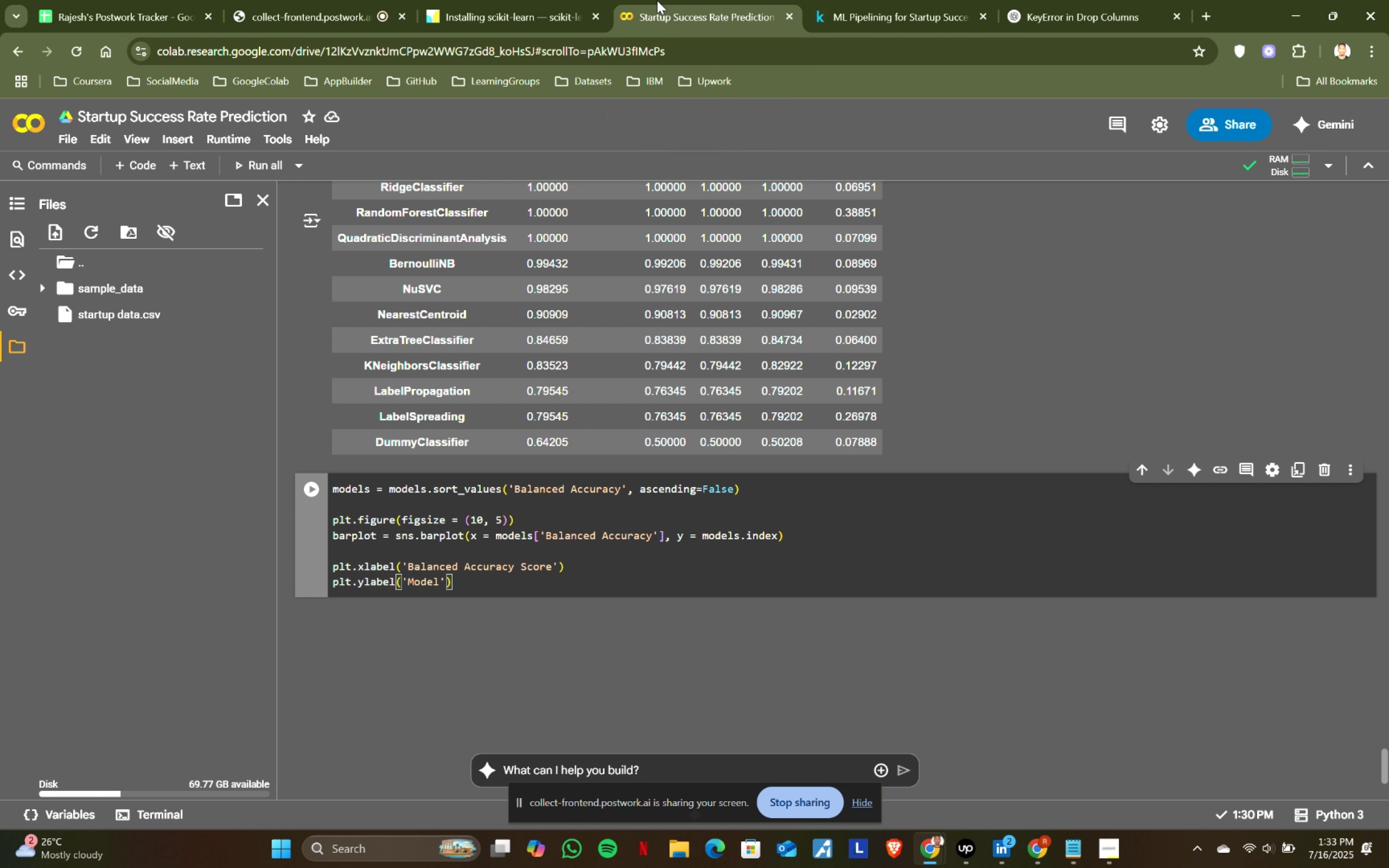 
key(ArrowRight)
 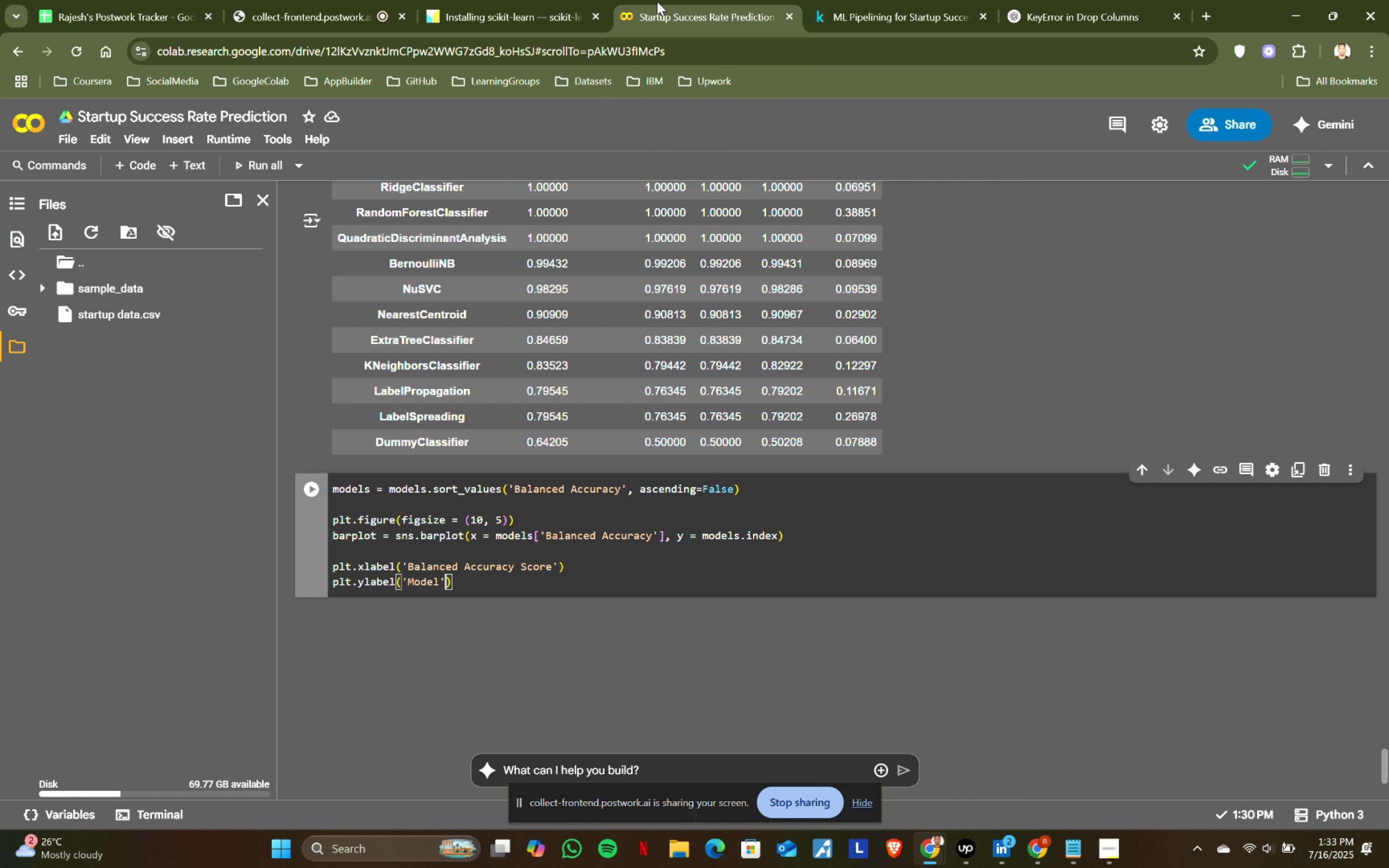 
key(ArrowRight)
 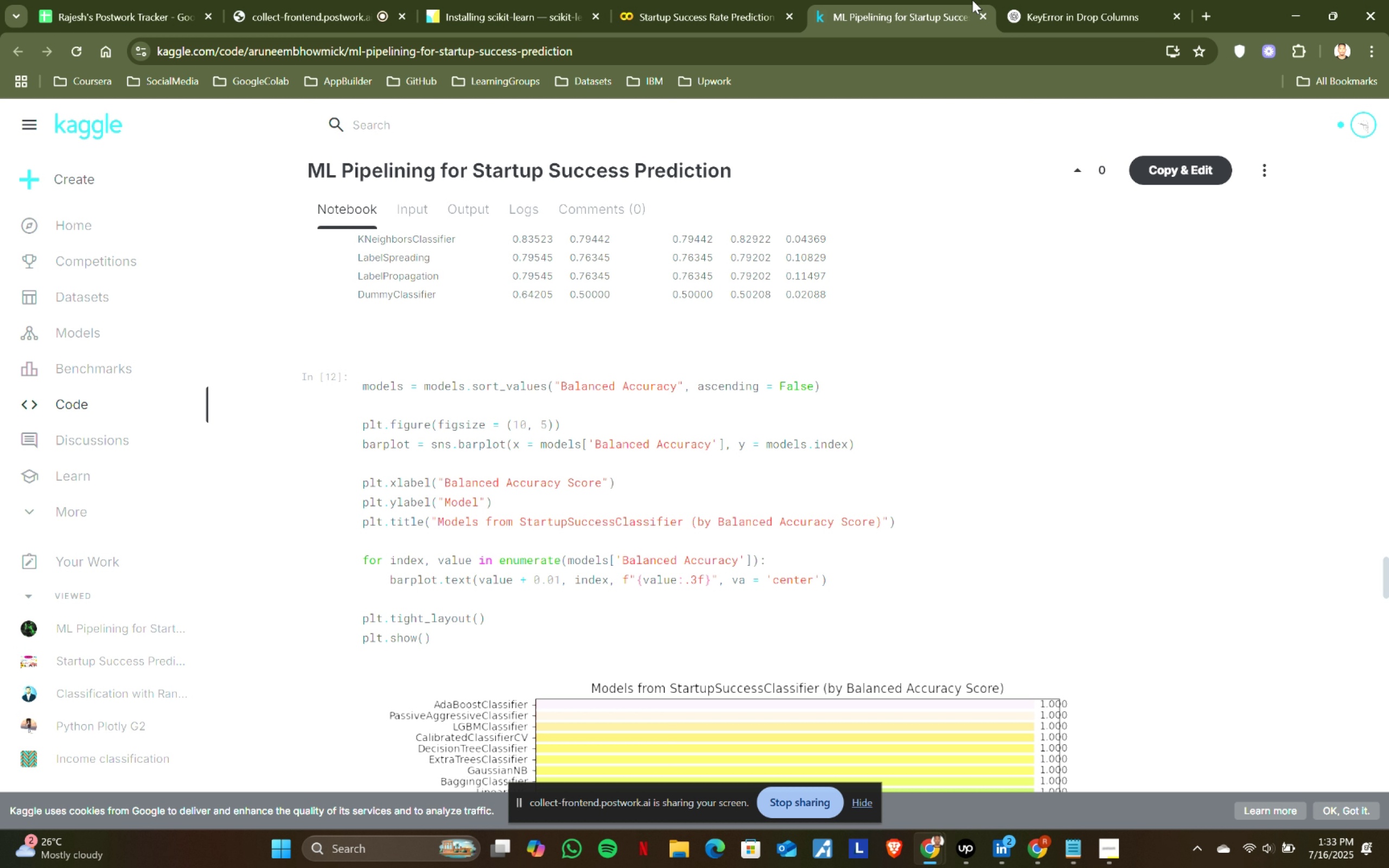 
key(Enter)
 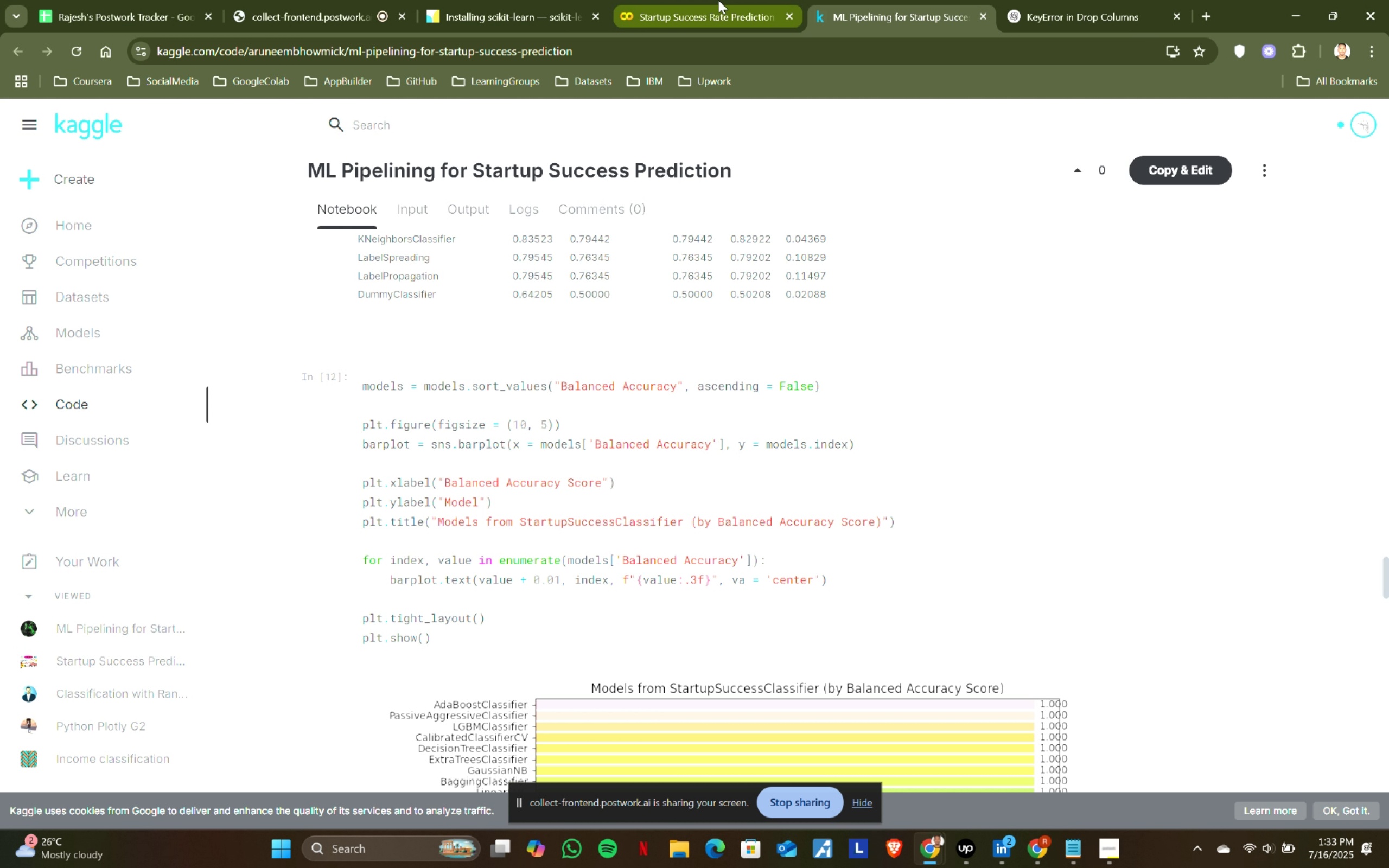 
left_click([972, 0])
 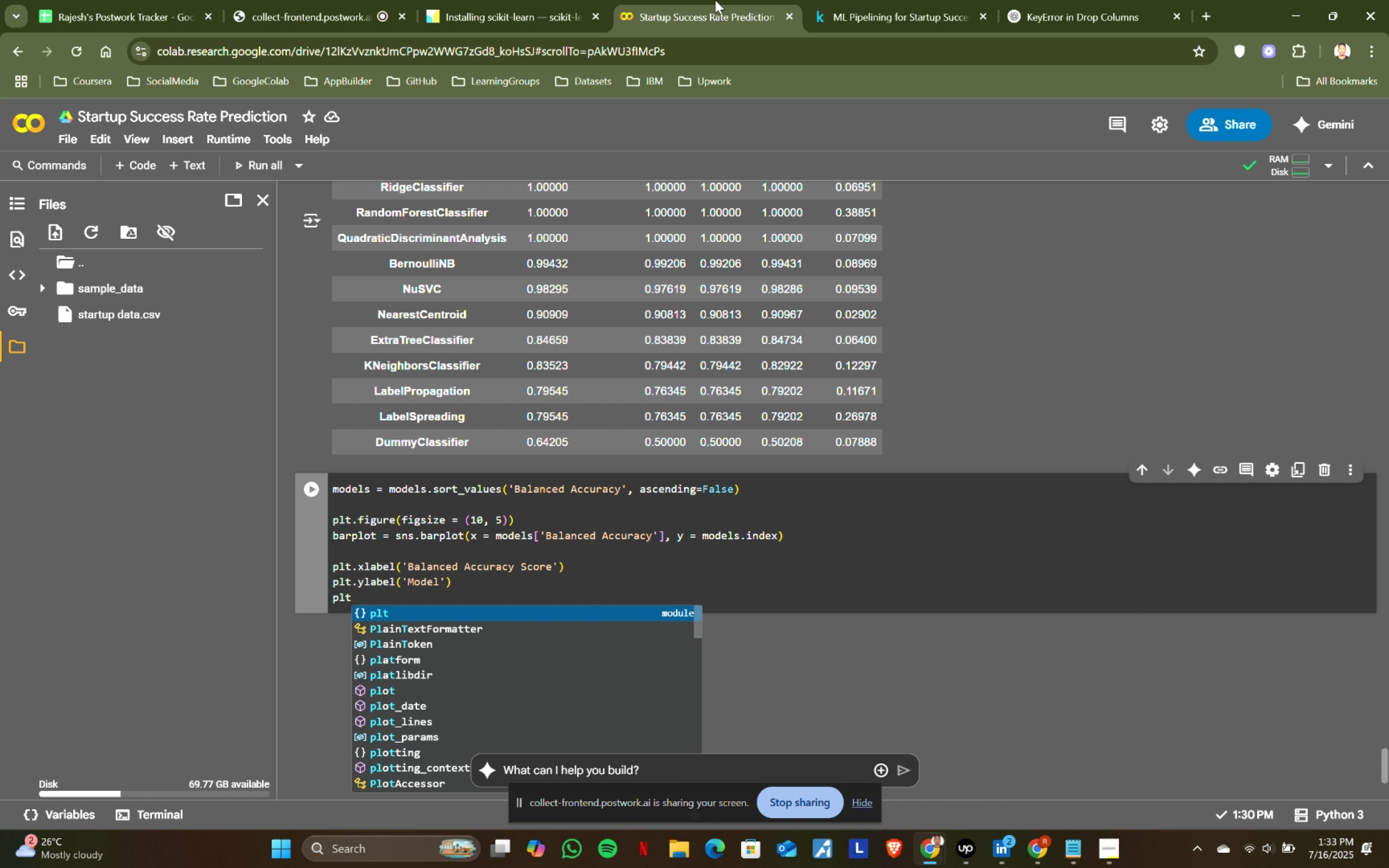 
left_click([717, 0])
 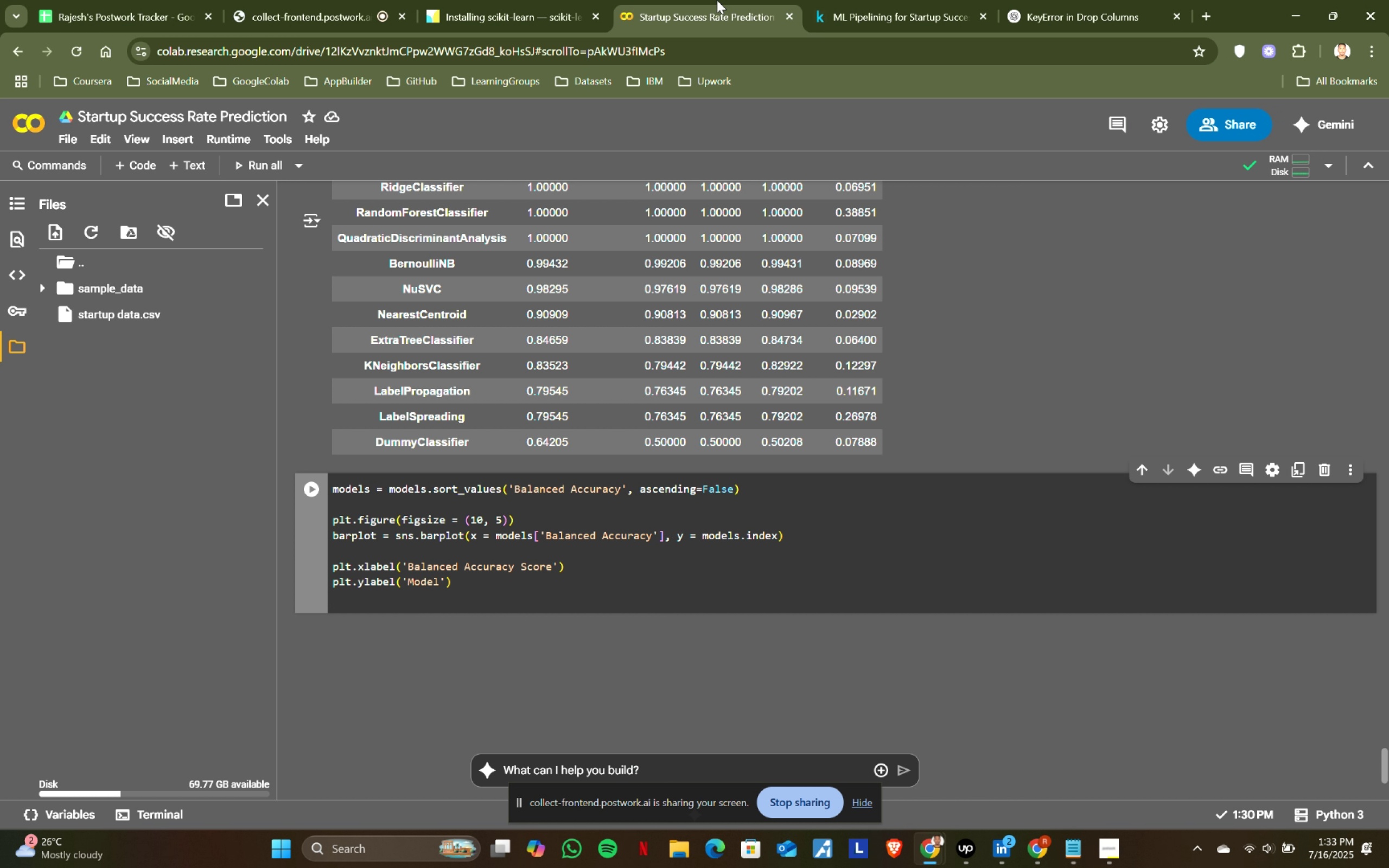 
type(plt.title(')
 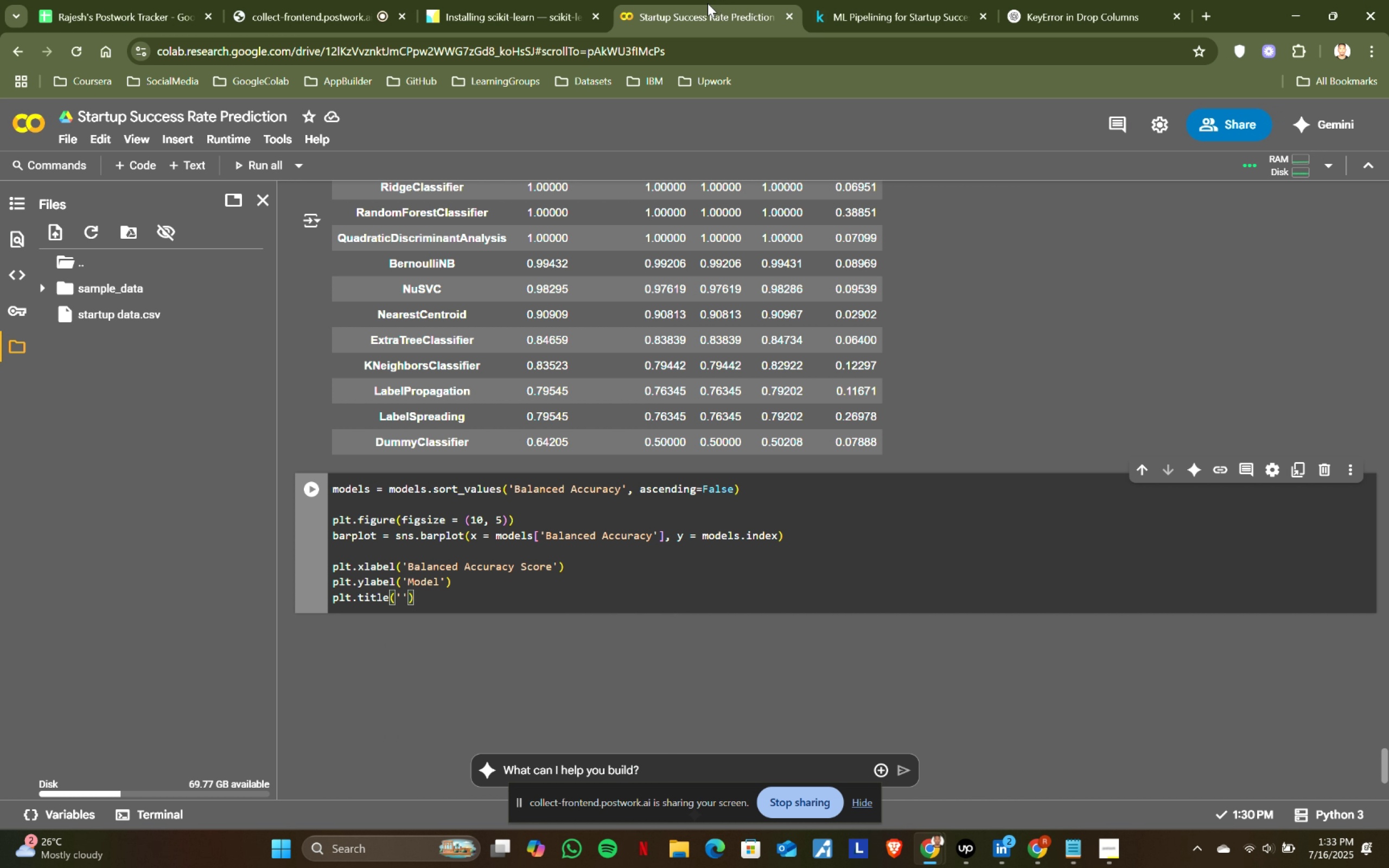 
left_click([833, 0])
 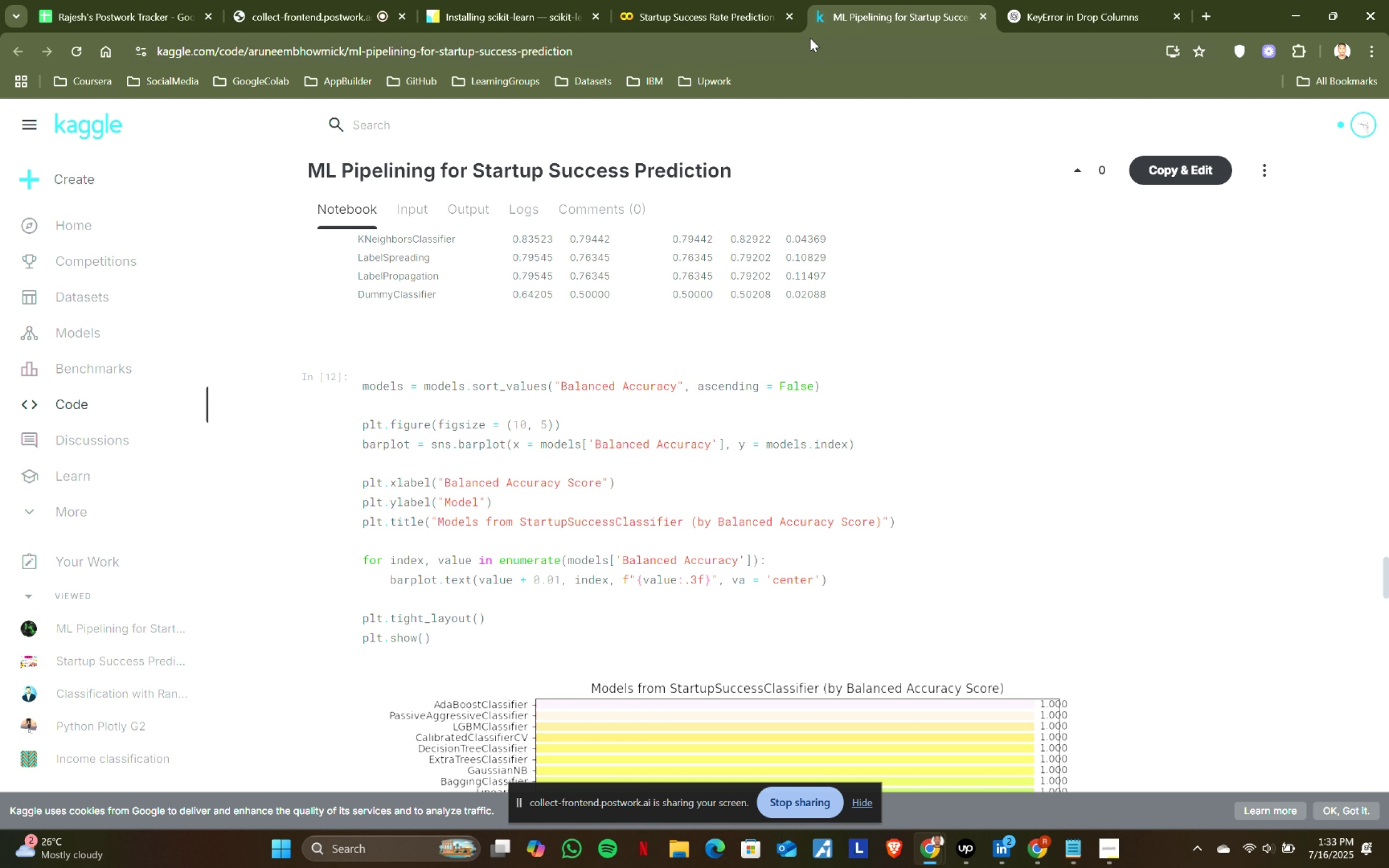 
left_click([734, 0])
 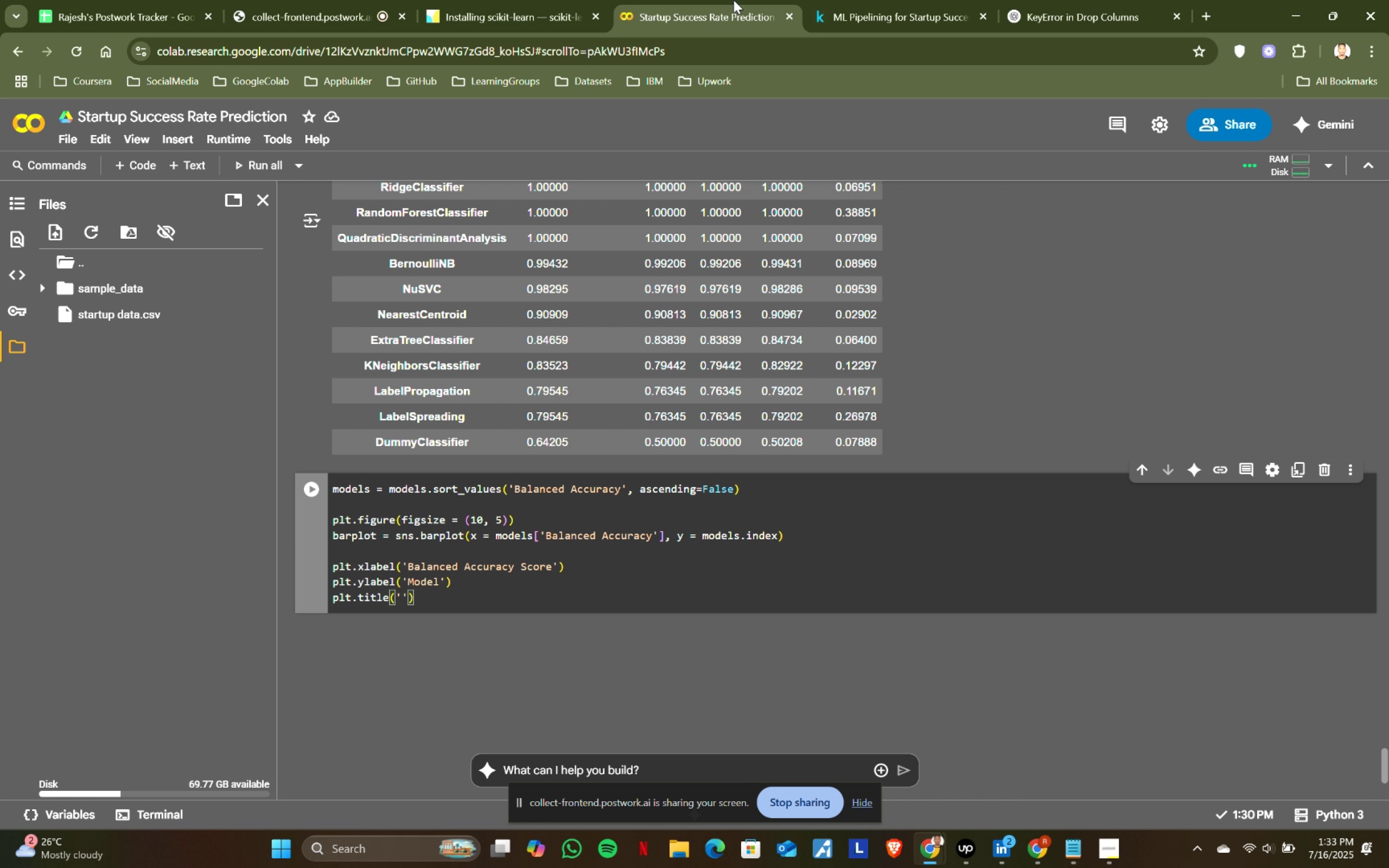 
type(Modl)
key(Backspace)
type(eld )
key(Backspace)
key(Backspace)
type(s )
 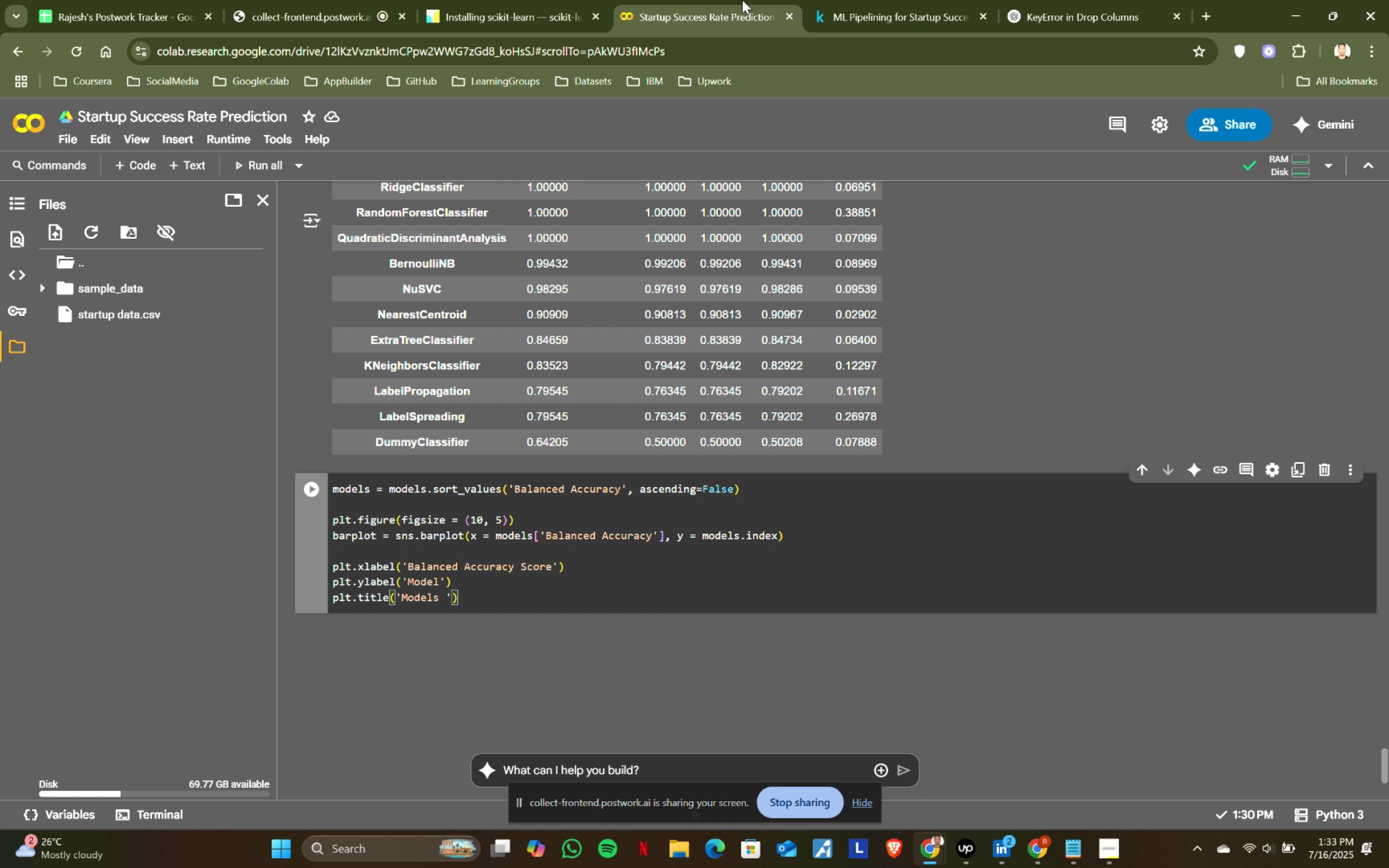 
left_click([954, 0])
 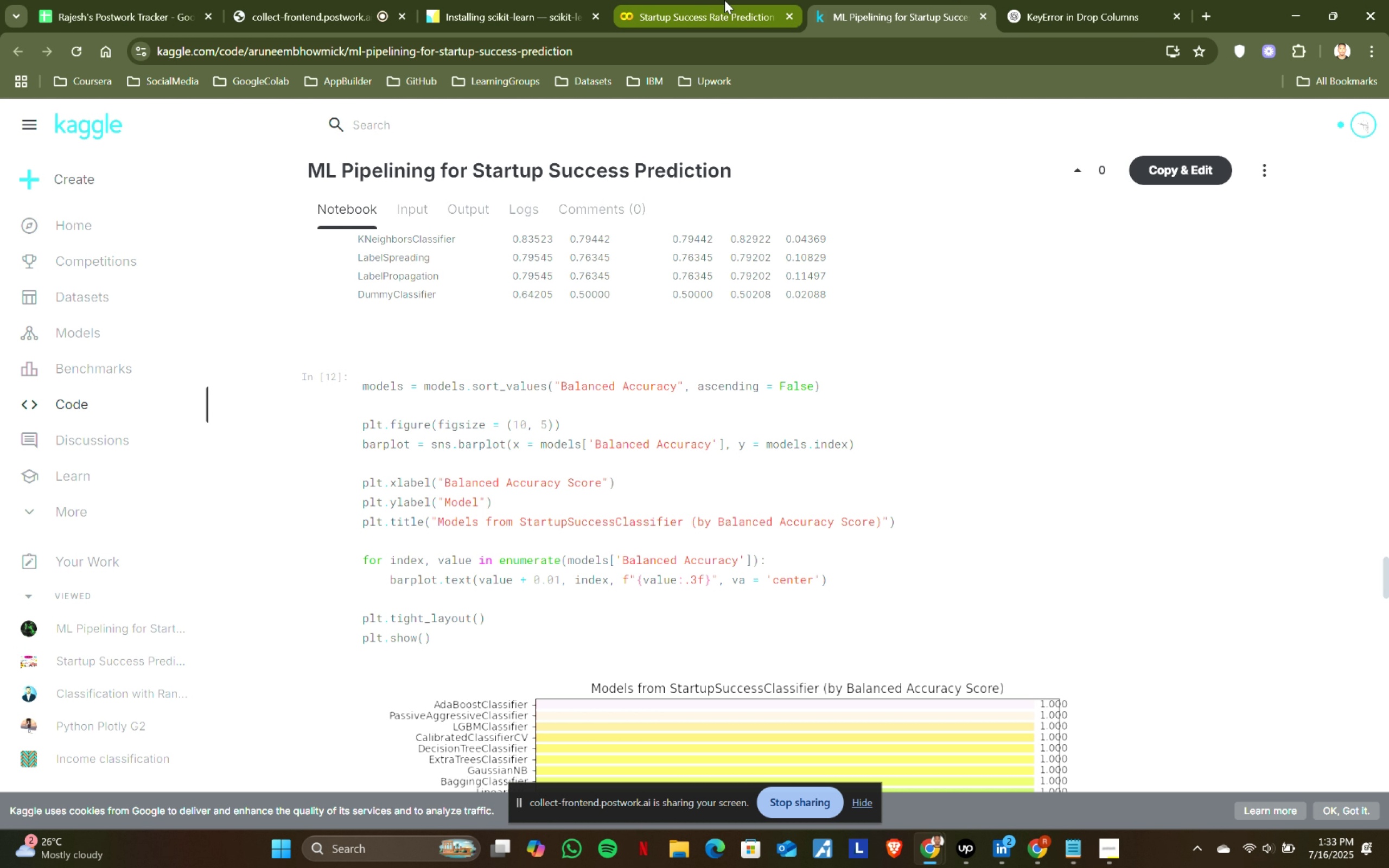 
left_click([724, 0])
 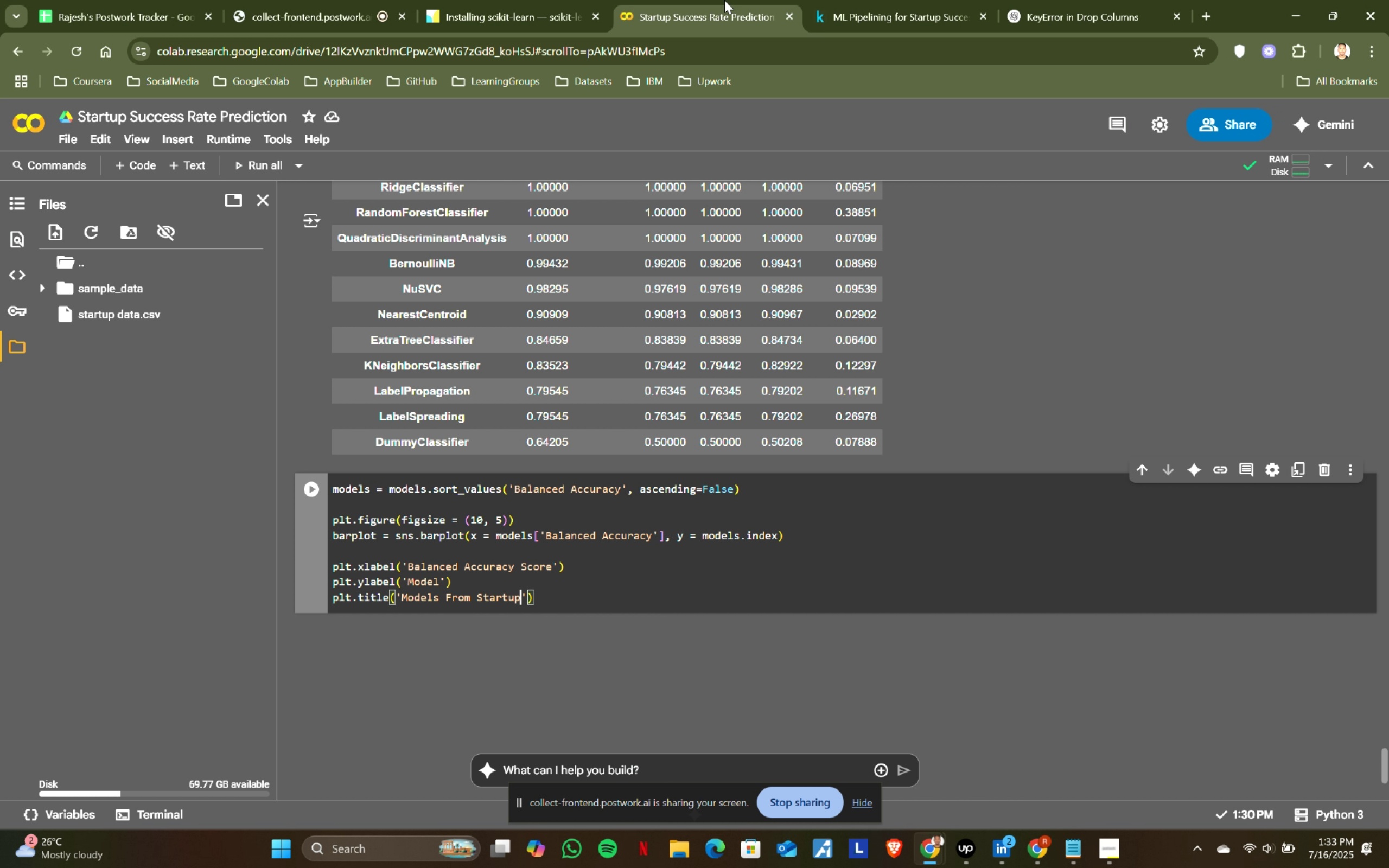 
type(From StartupSuccess )
key(Backspace)
type(Classifier )
 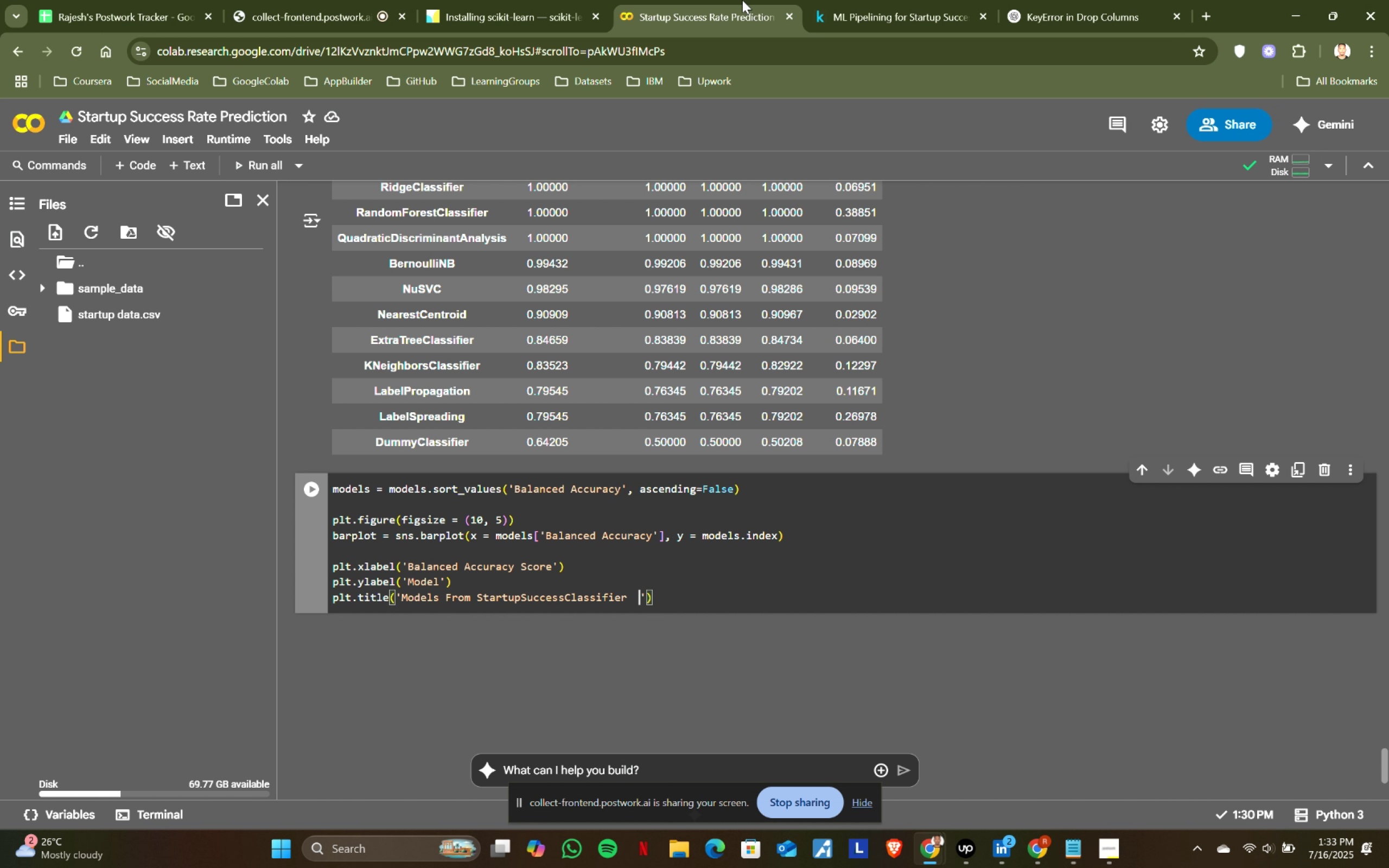 
left_click([833, 0])
 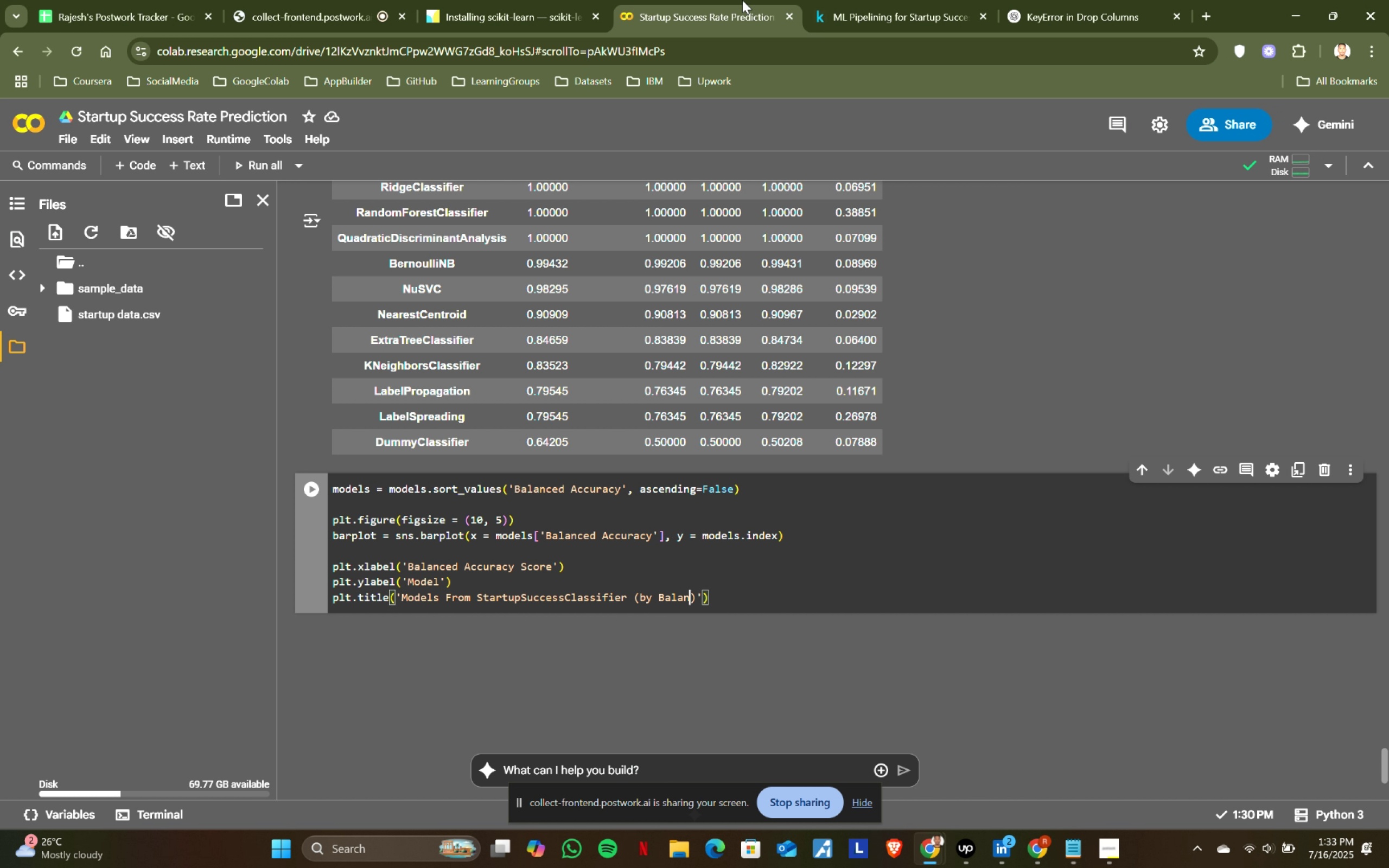 
left_click([742, 0])
 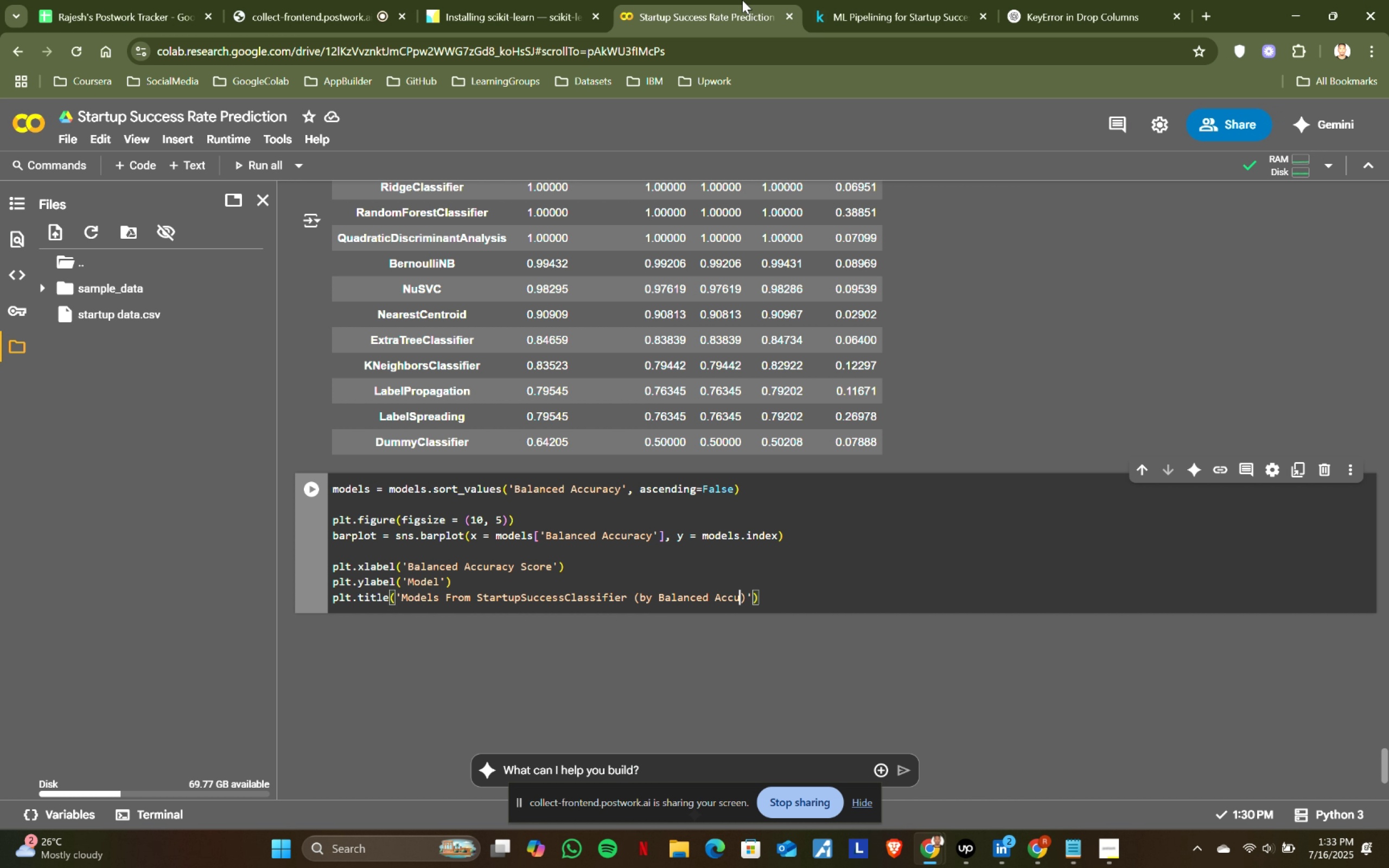 
type( )
key(Backspace)
type((by Balanced Accuracy)
 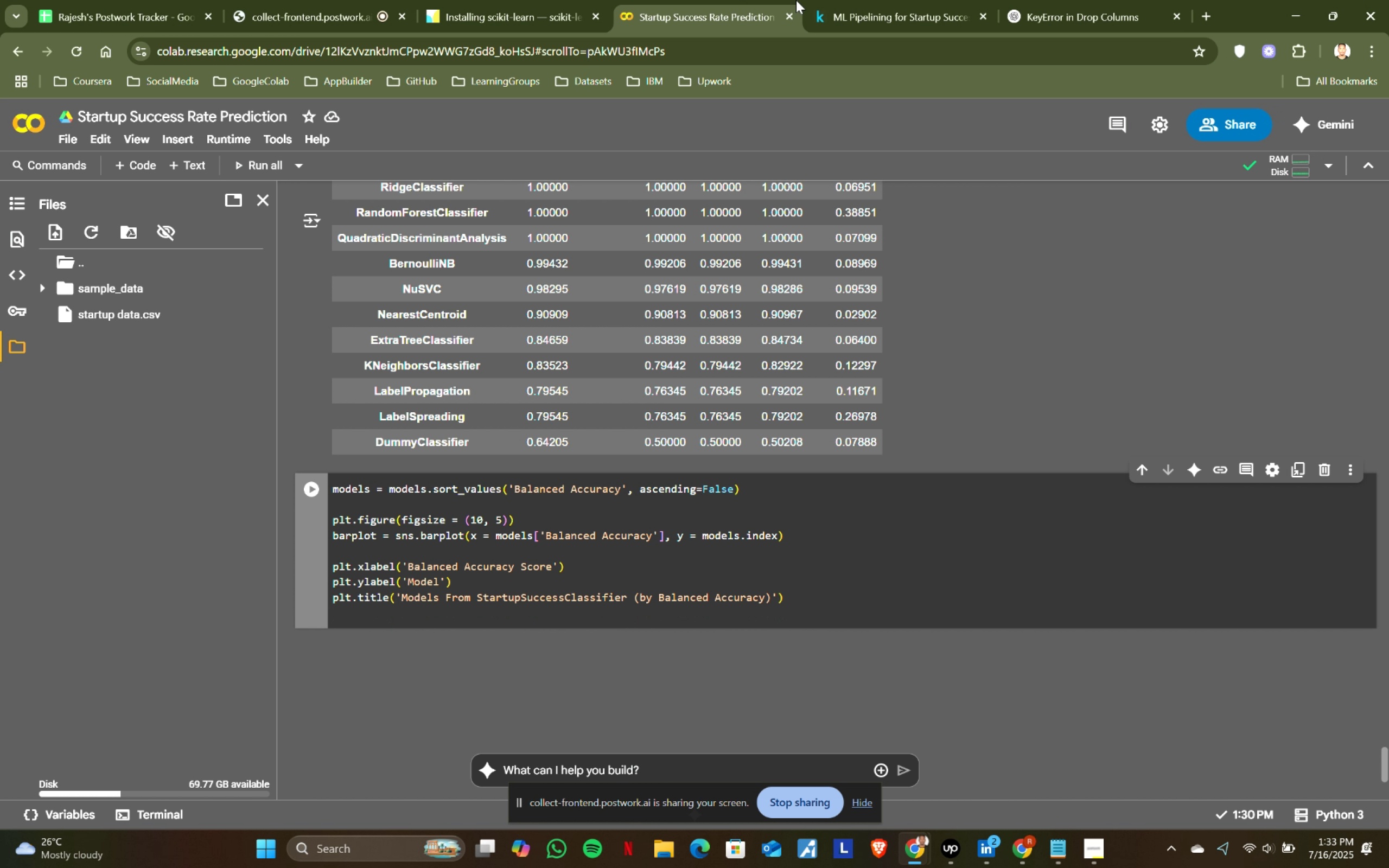 
key(ArrowRight)
 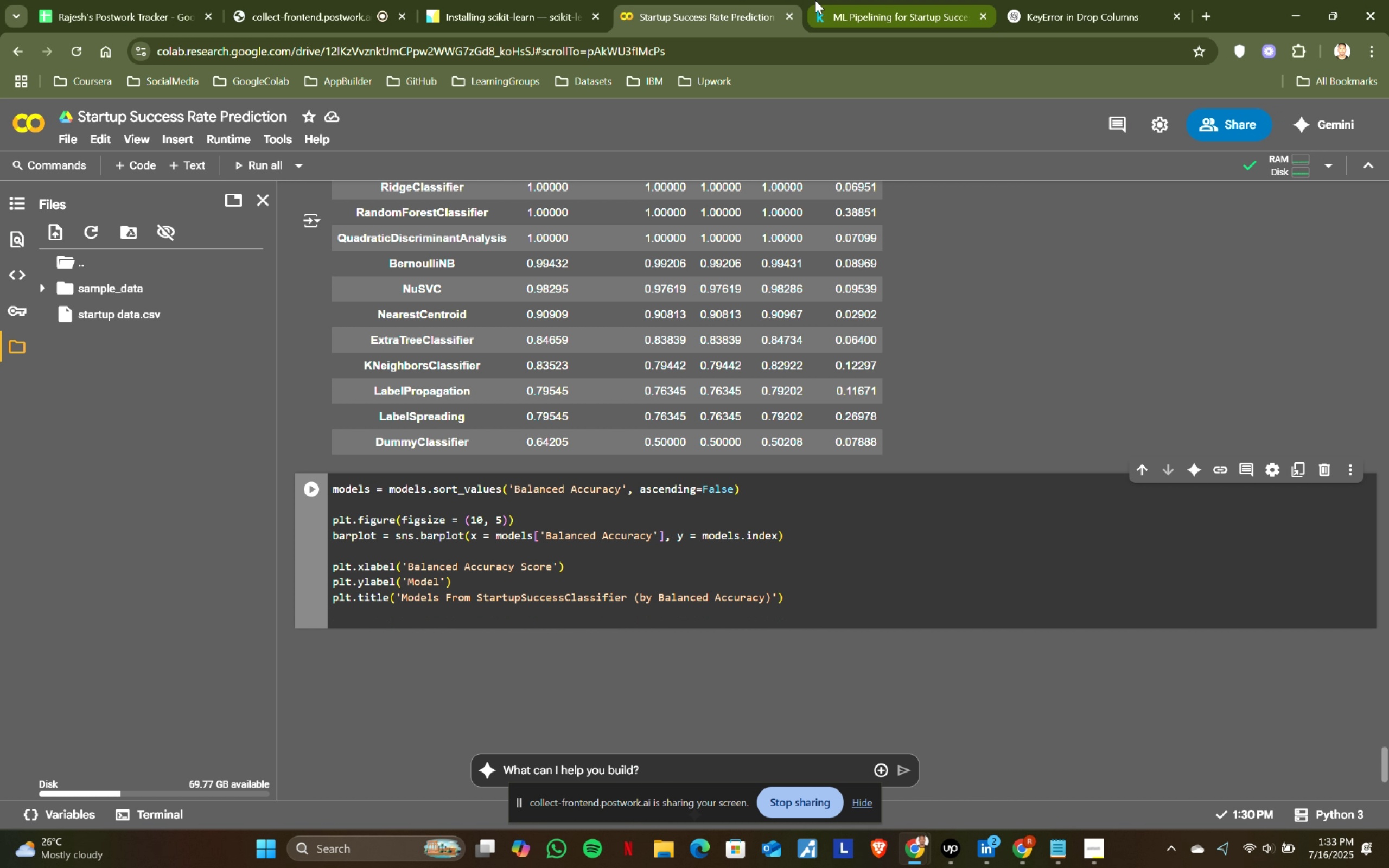 
key(ArrowRight)
 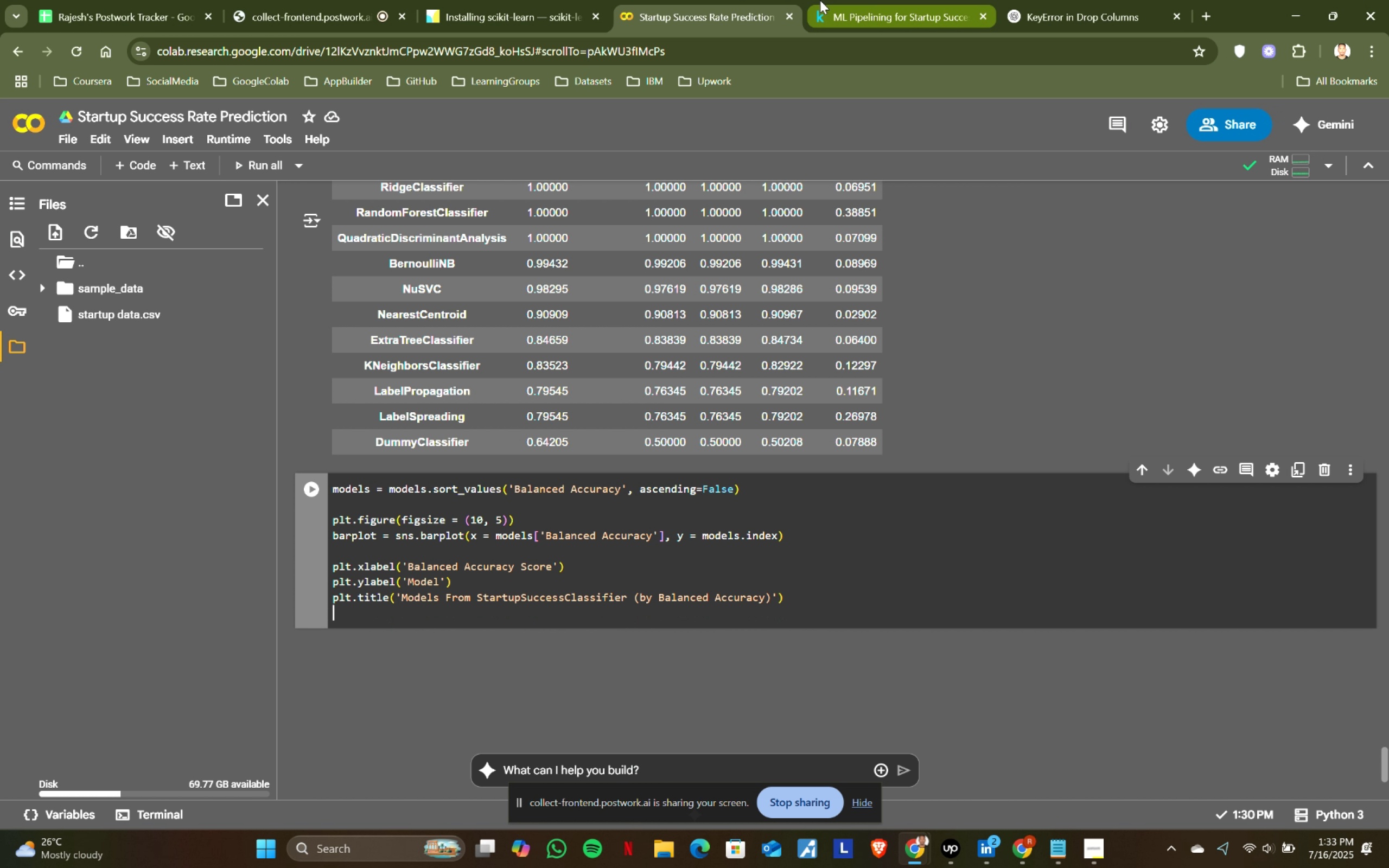 
key(ArrowRight)
 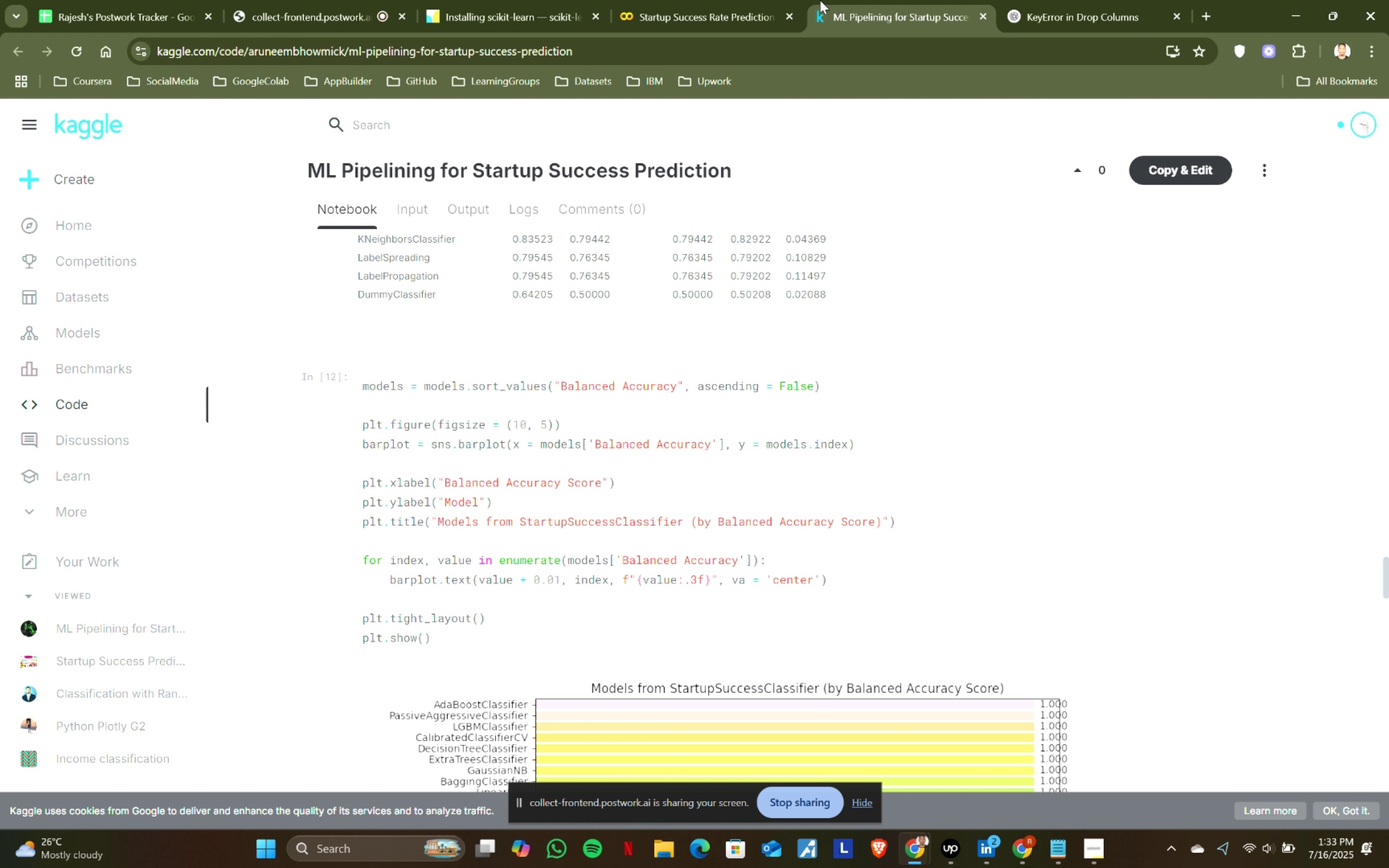 
key(Enter)
 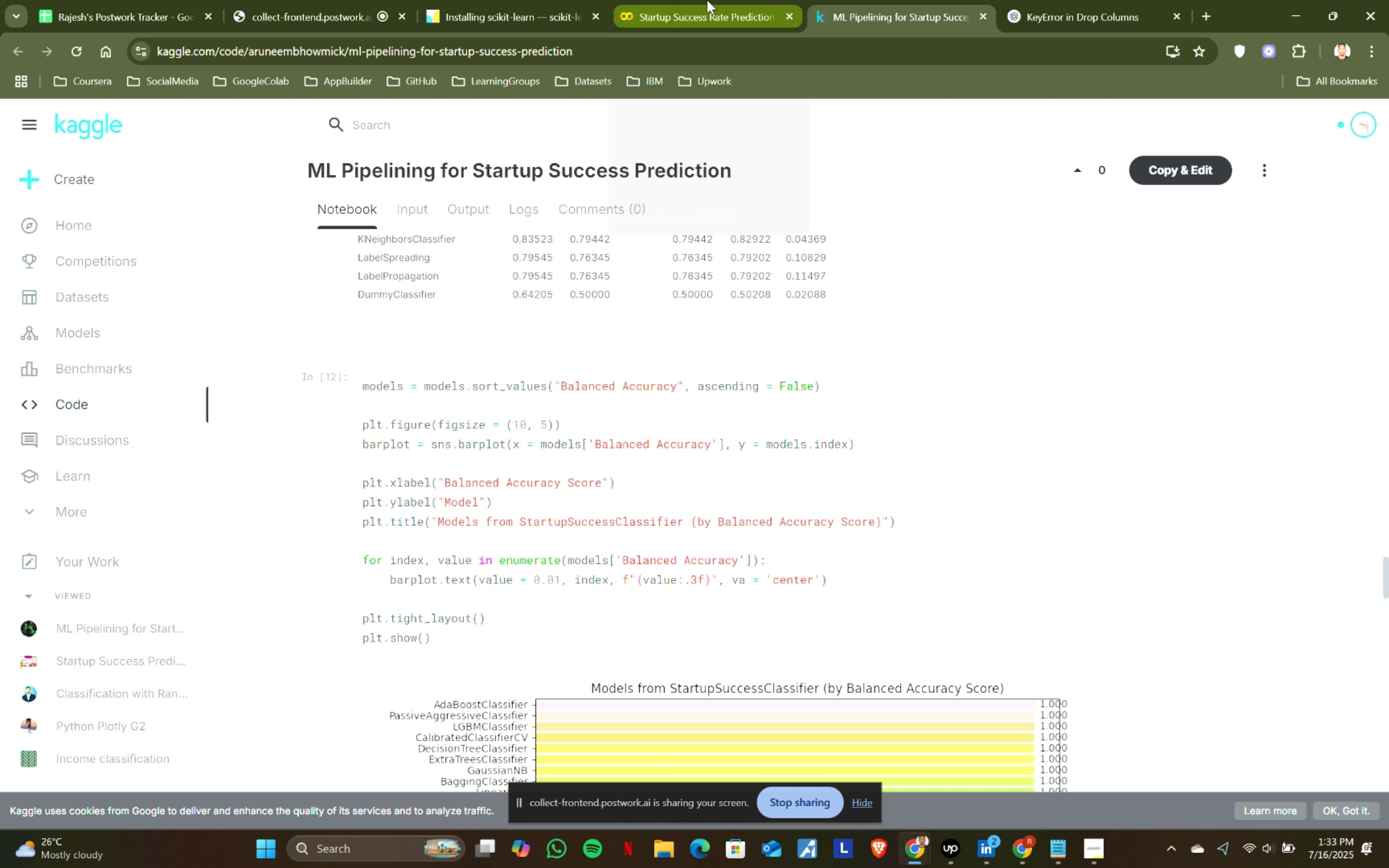 
left_click([820, 0])
 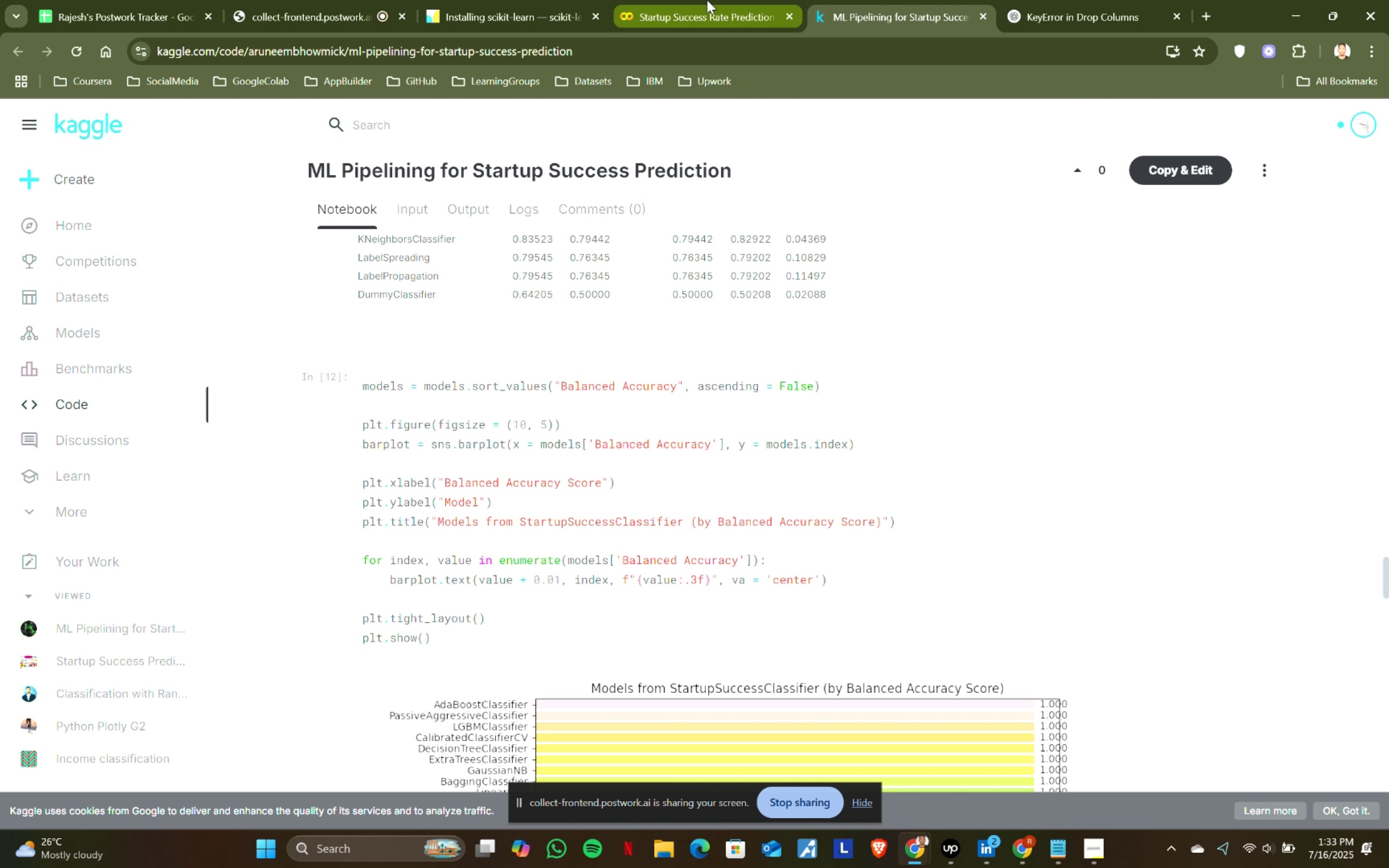 
left_click([707, 0])
 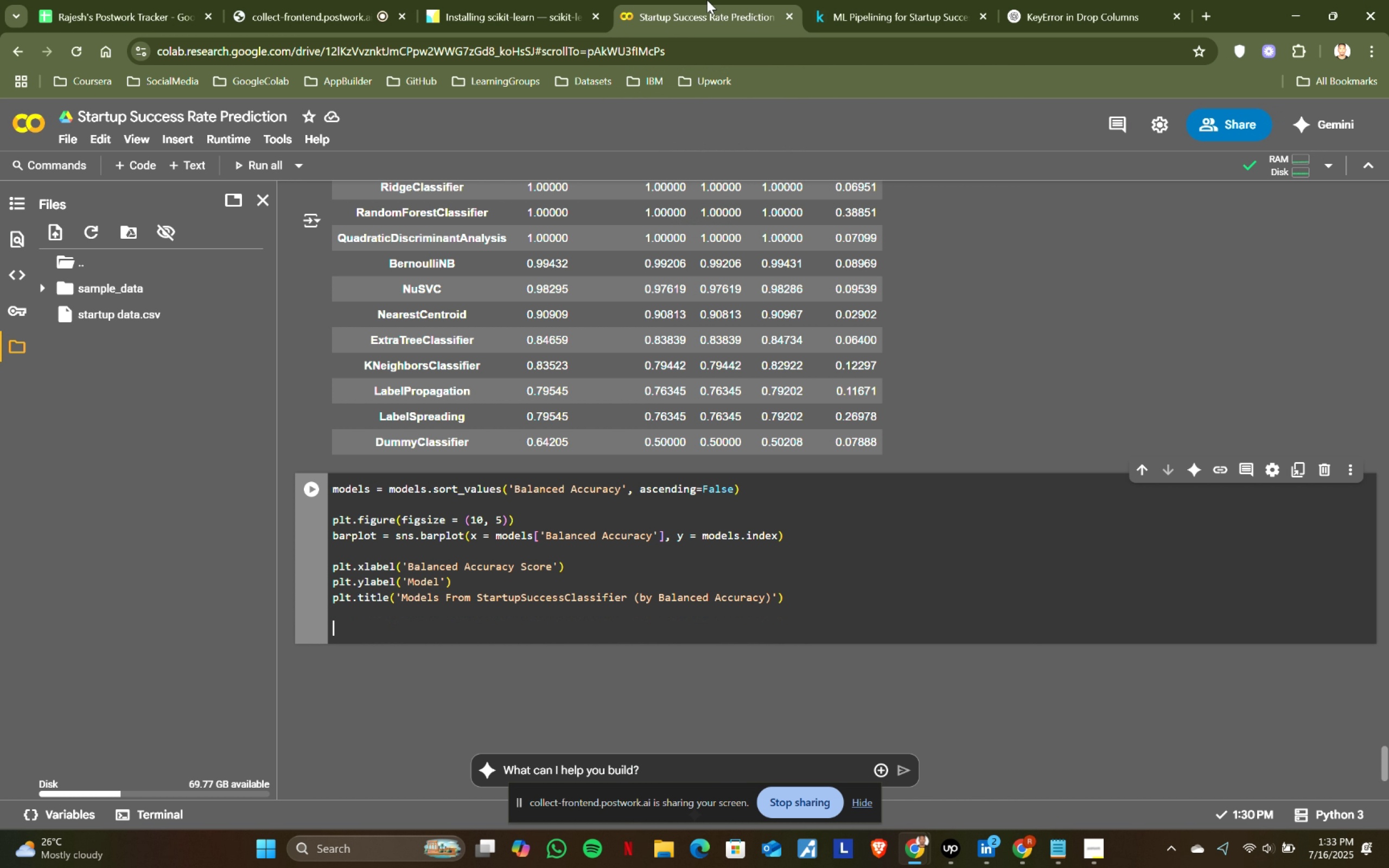 
key(Enter)
 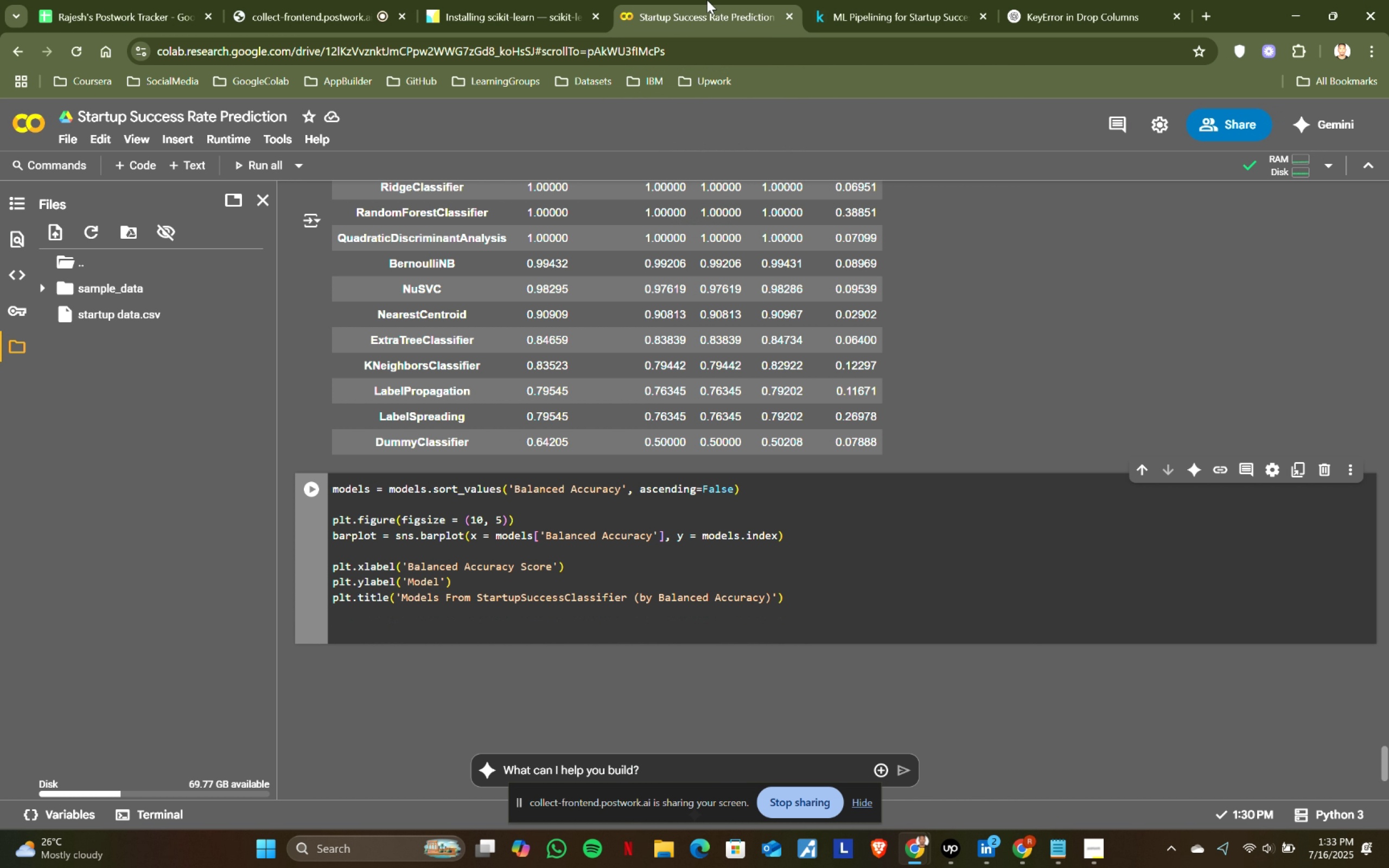 
type(for index )
key(Backspace)
type(, )
 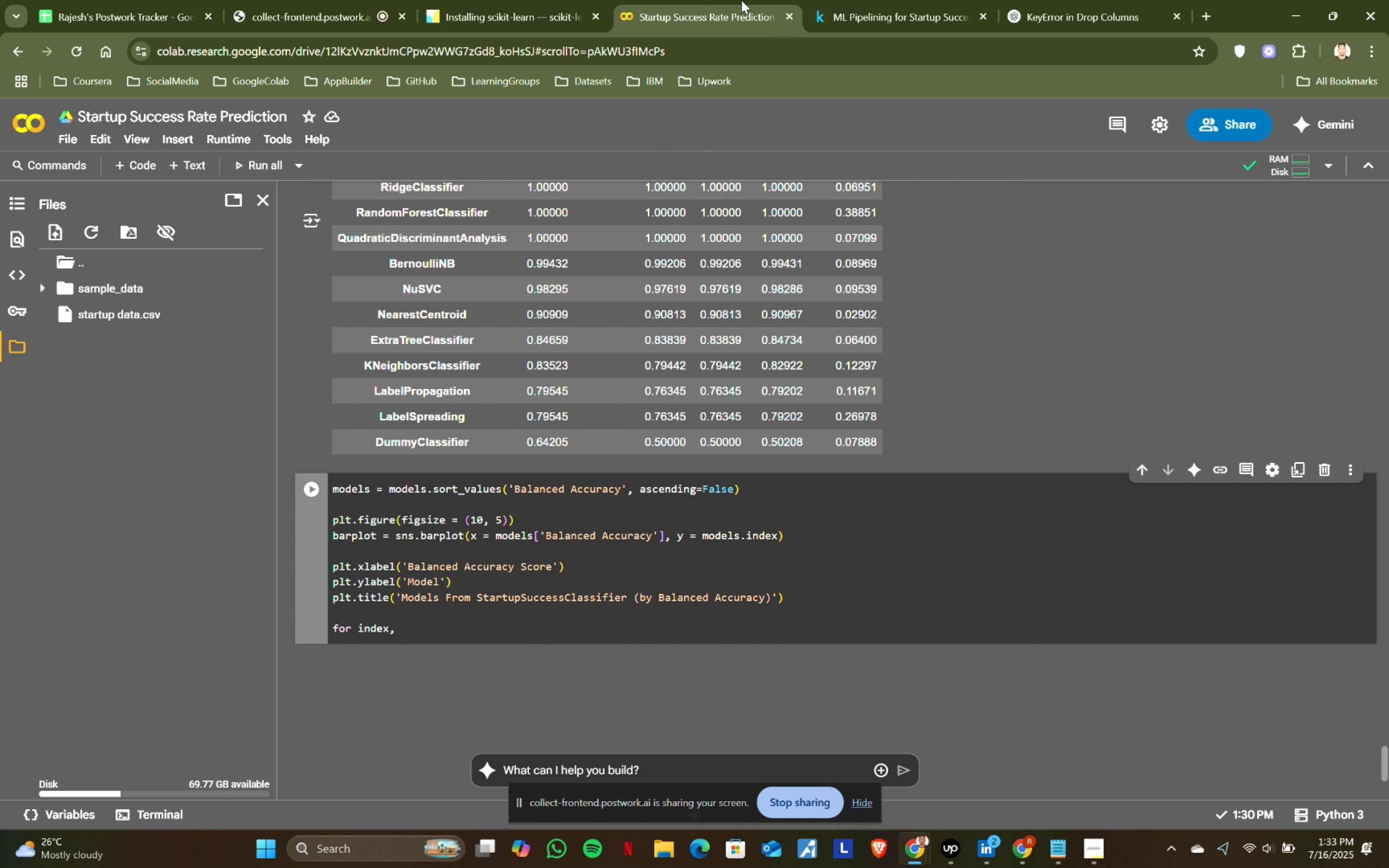 
left_click([819, 0])
 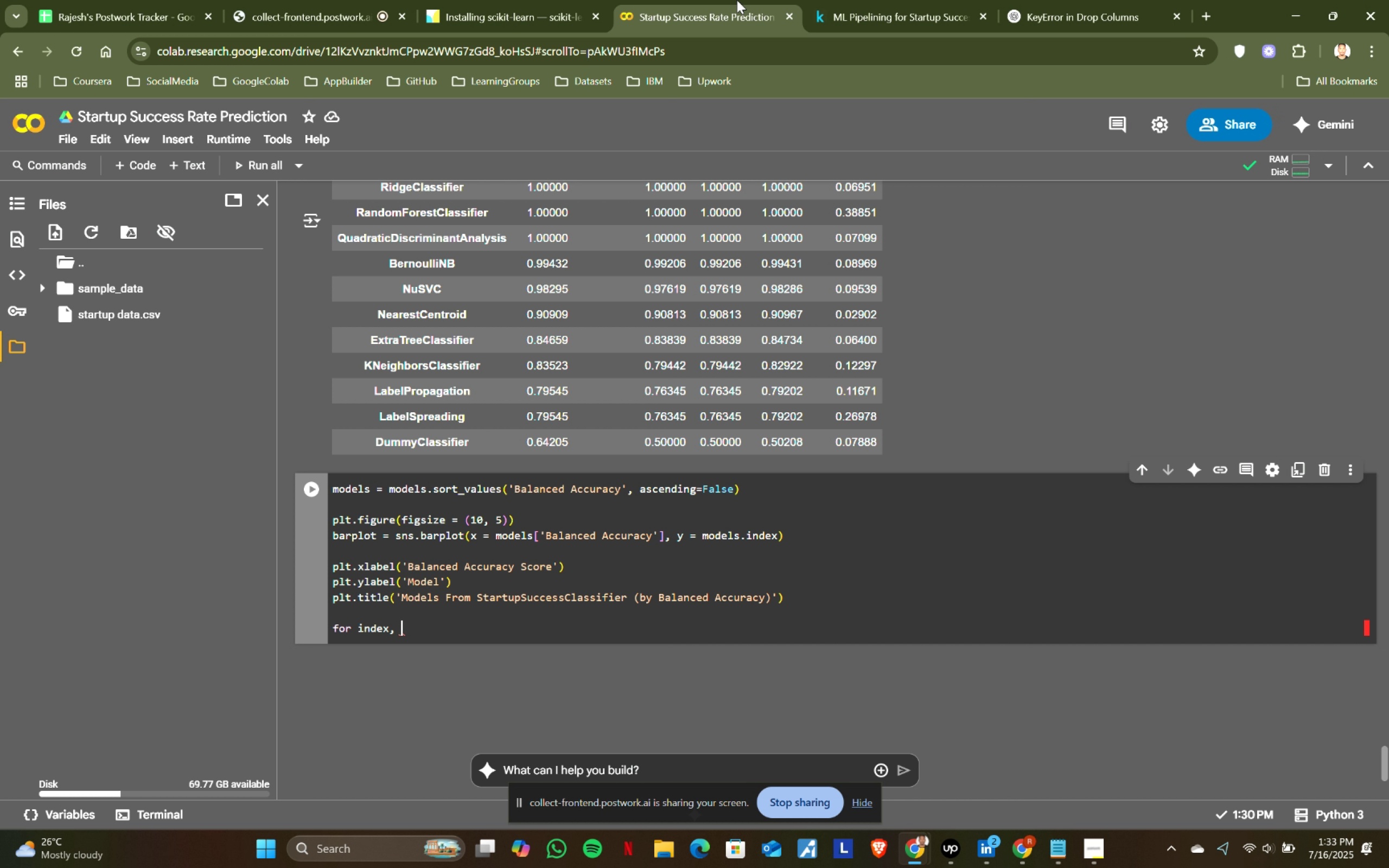 
left_click([737, 0])
 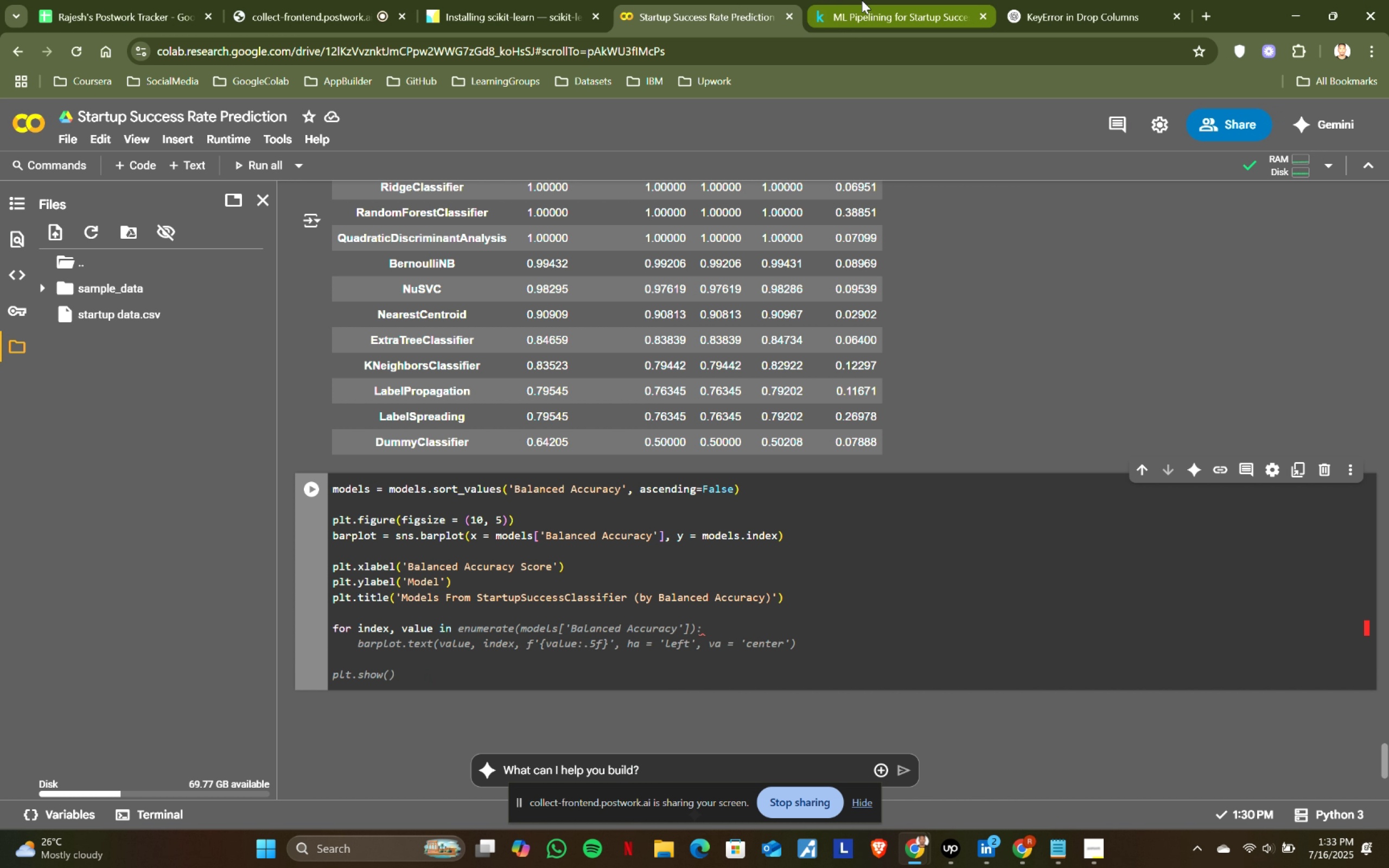 
type(value in )
 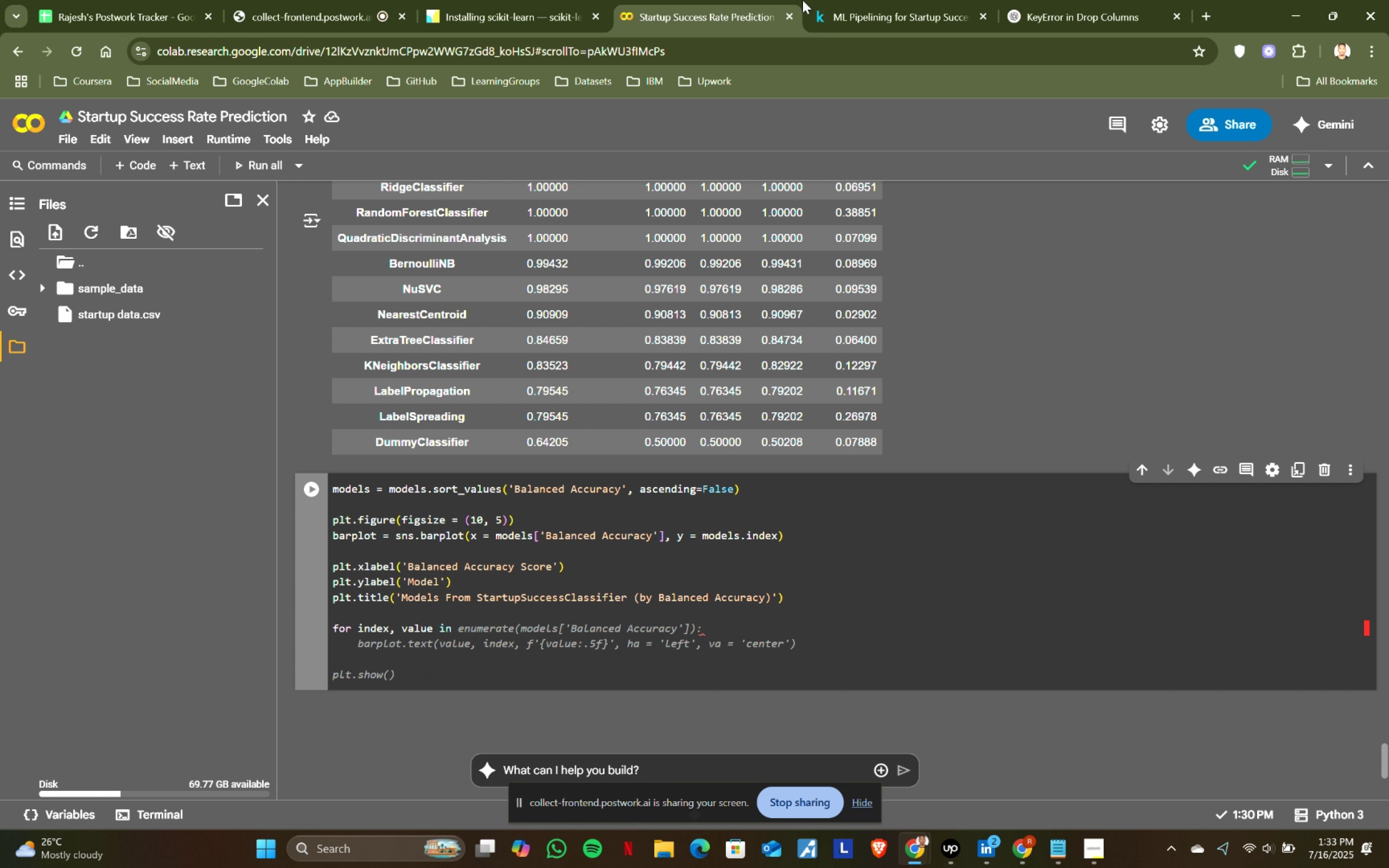 
left_click([863, 0])
 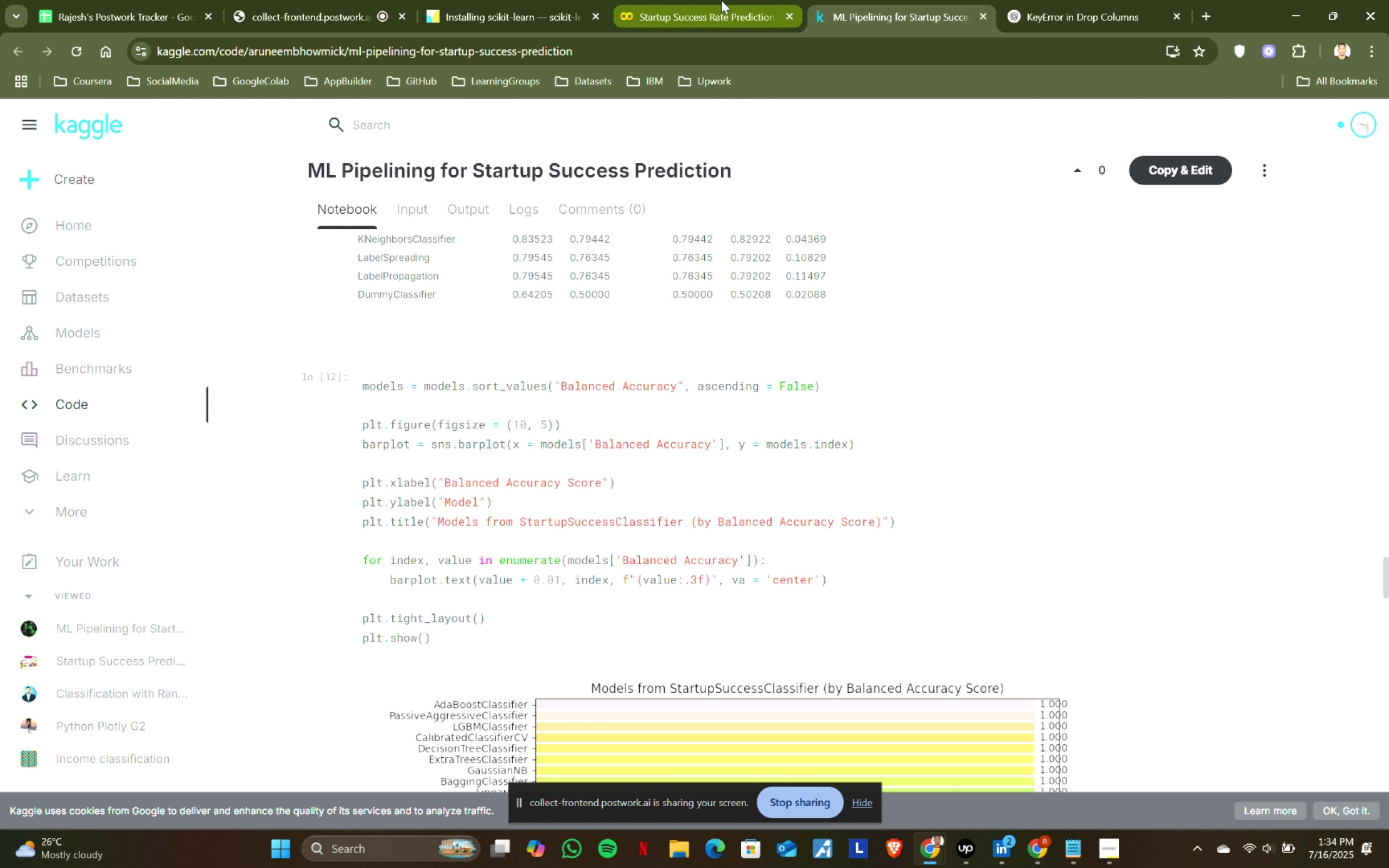 
left_click([711, 0])
 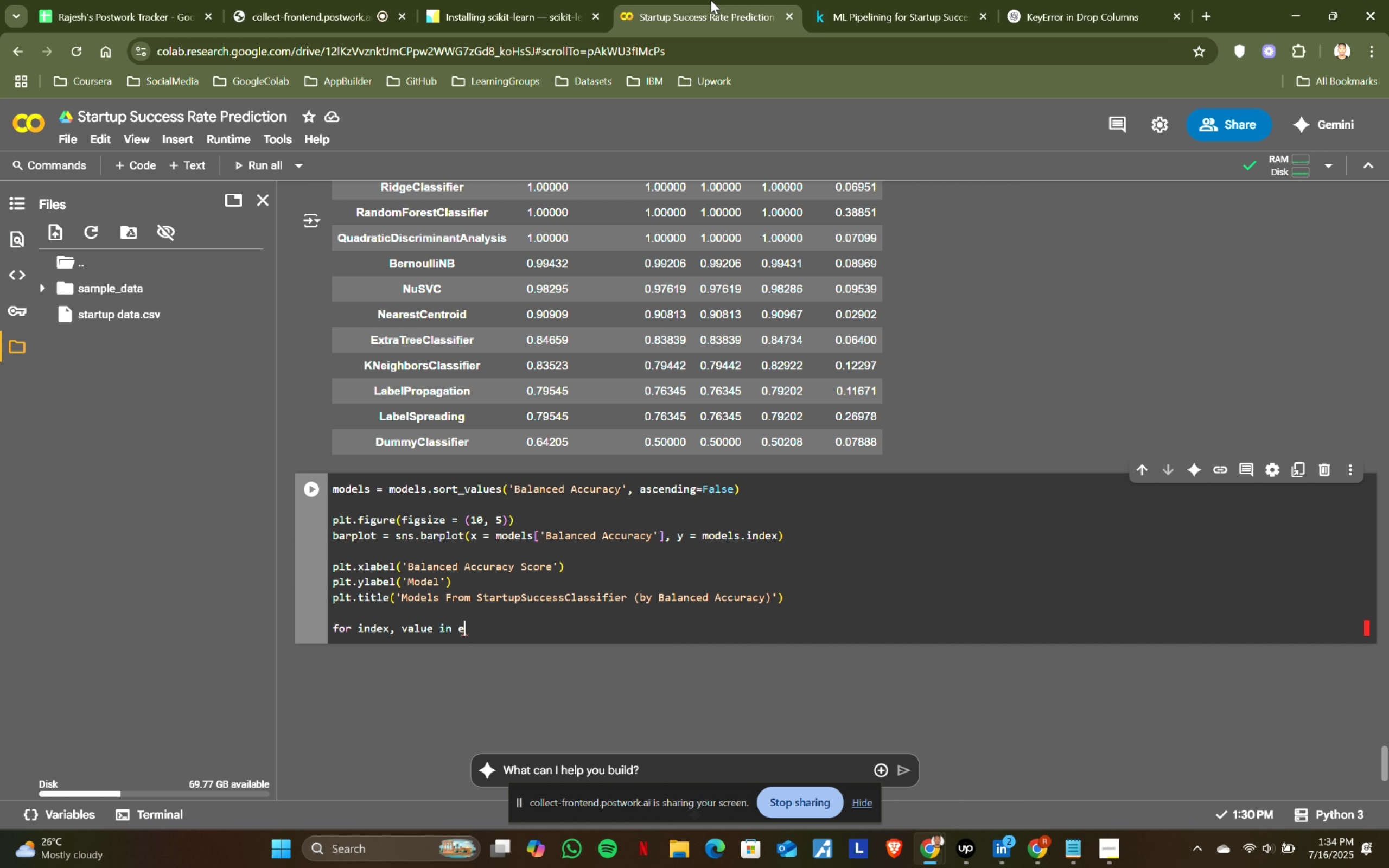 
type(enumerate(models['Balanced)
 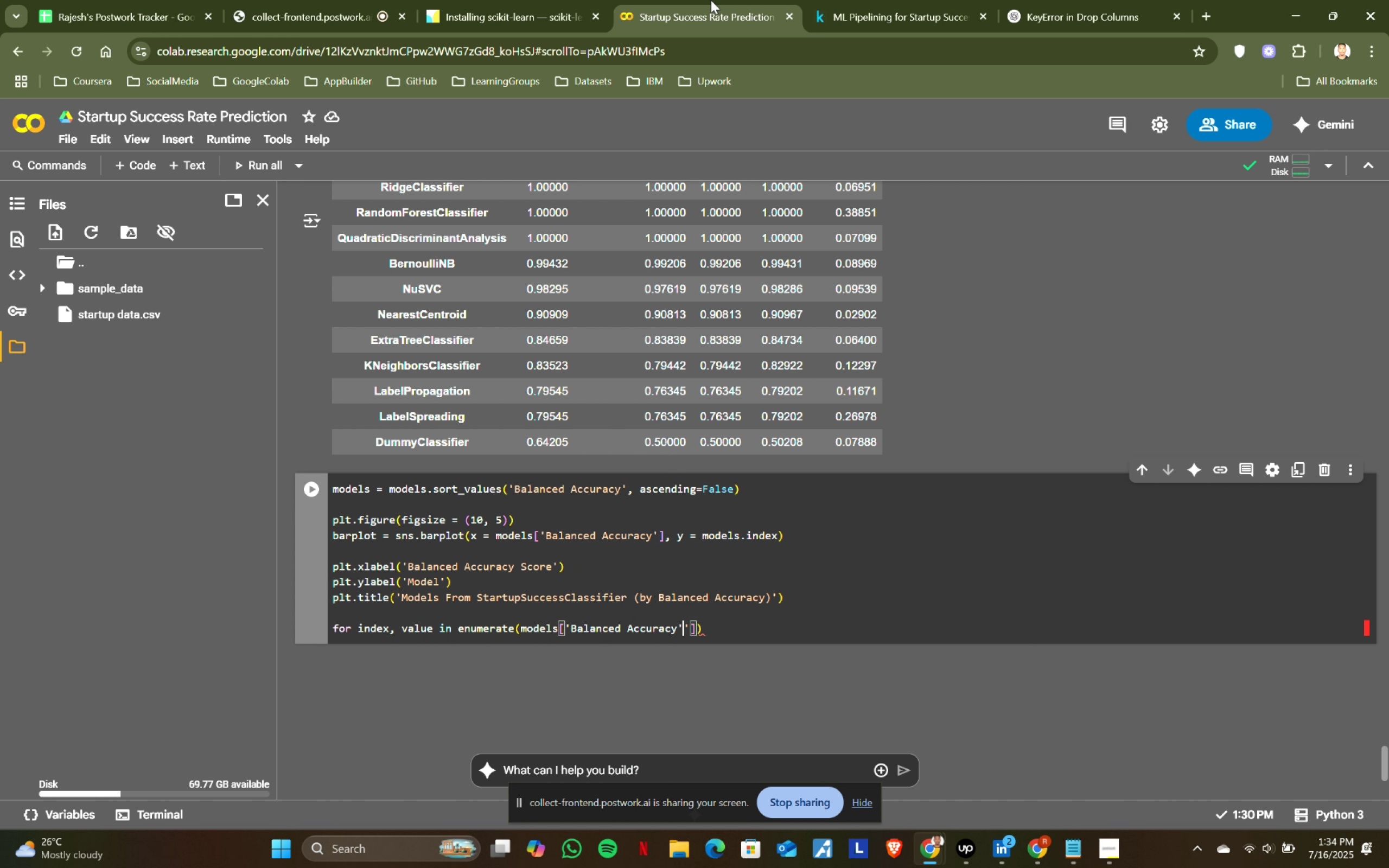 
 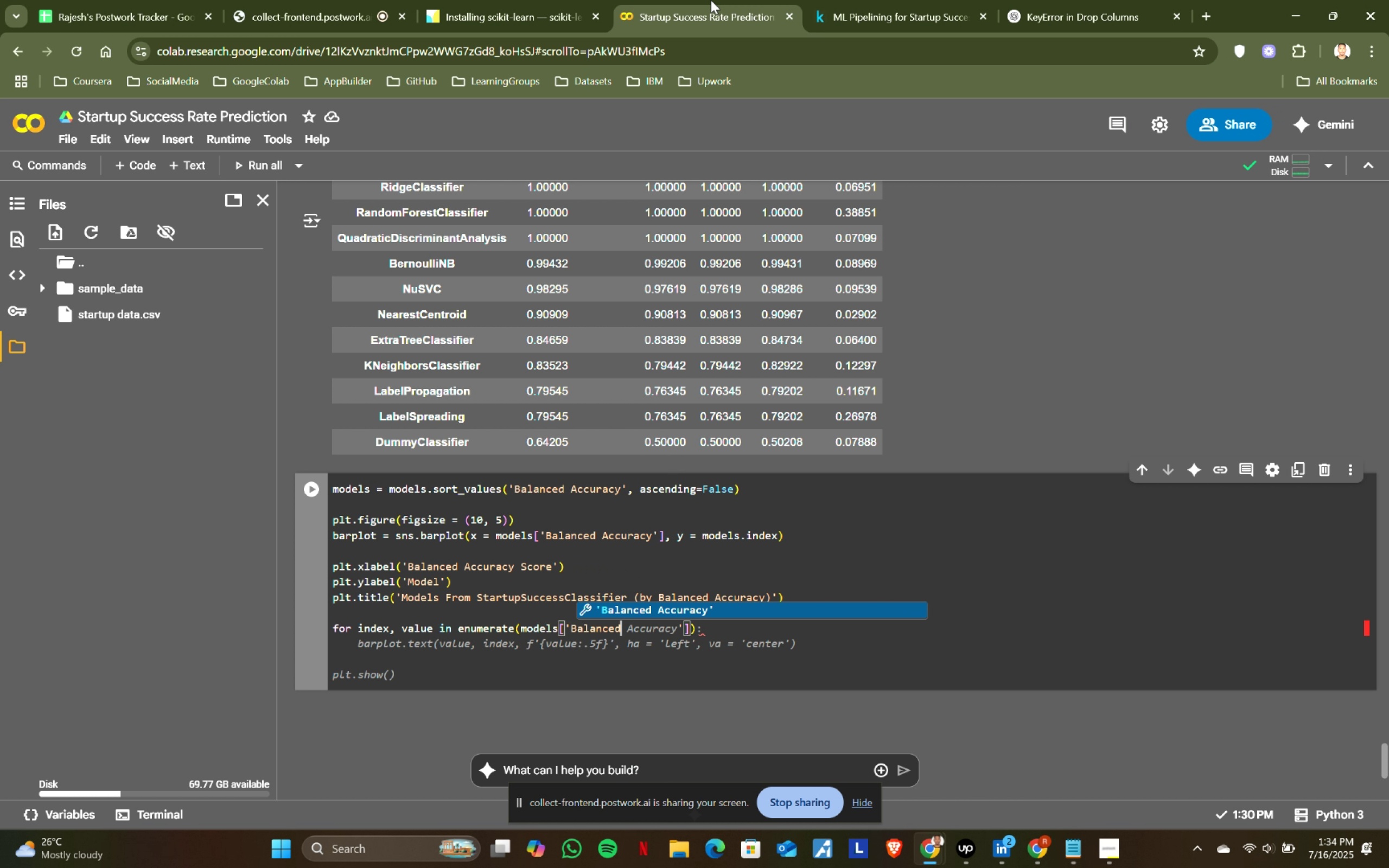 
key(Enter)
 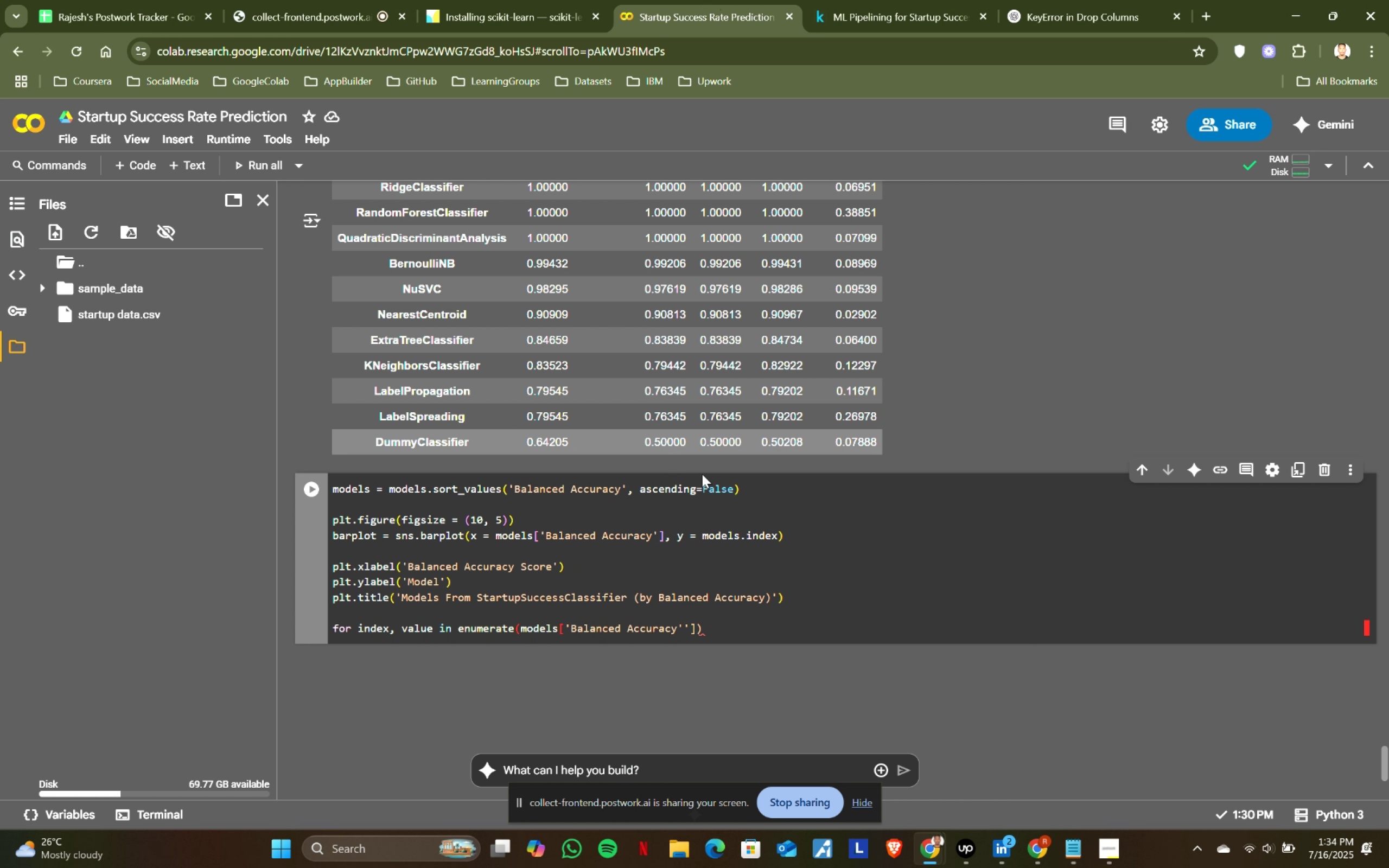 
left_click([723, 628])
 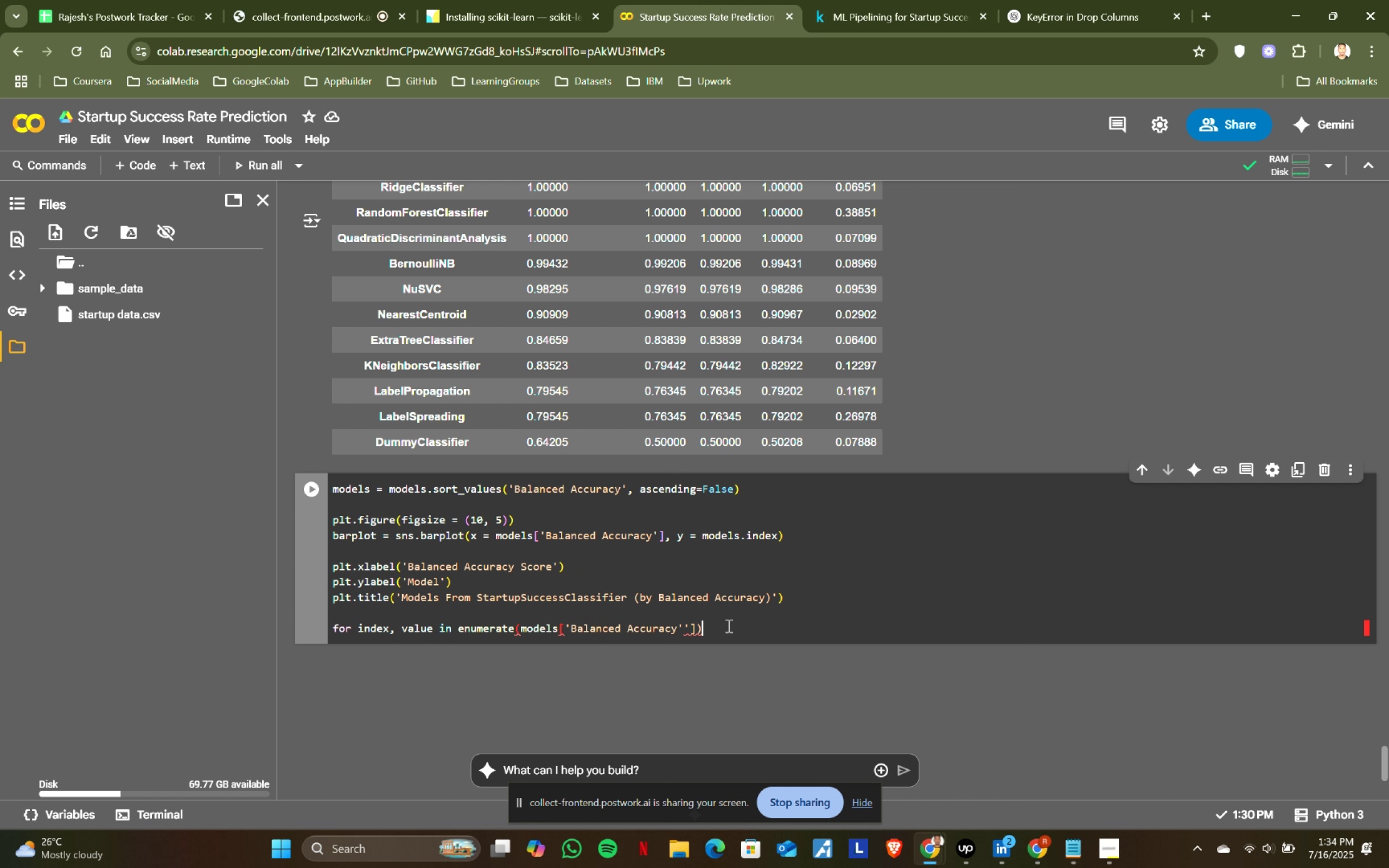 
left_click([686, 623])
 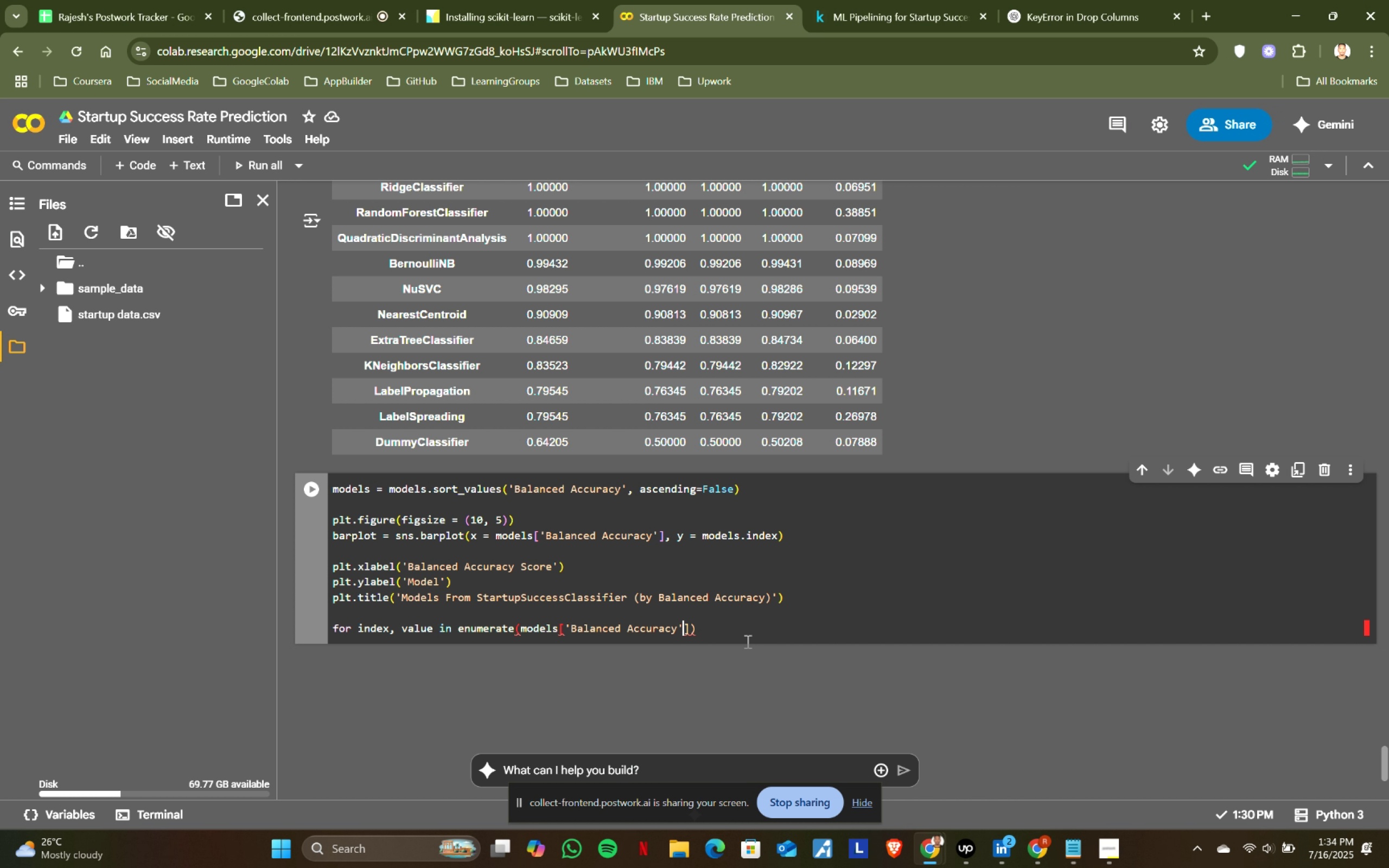 
key(Delete)
 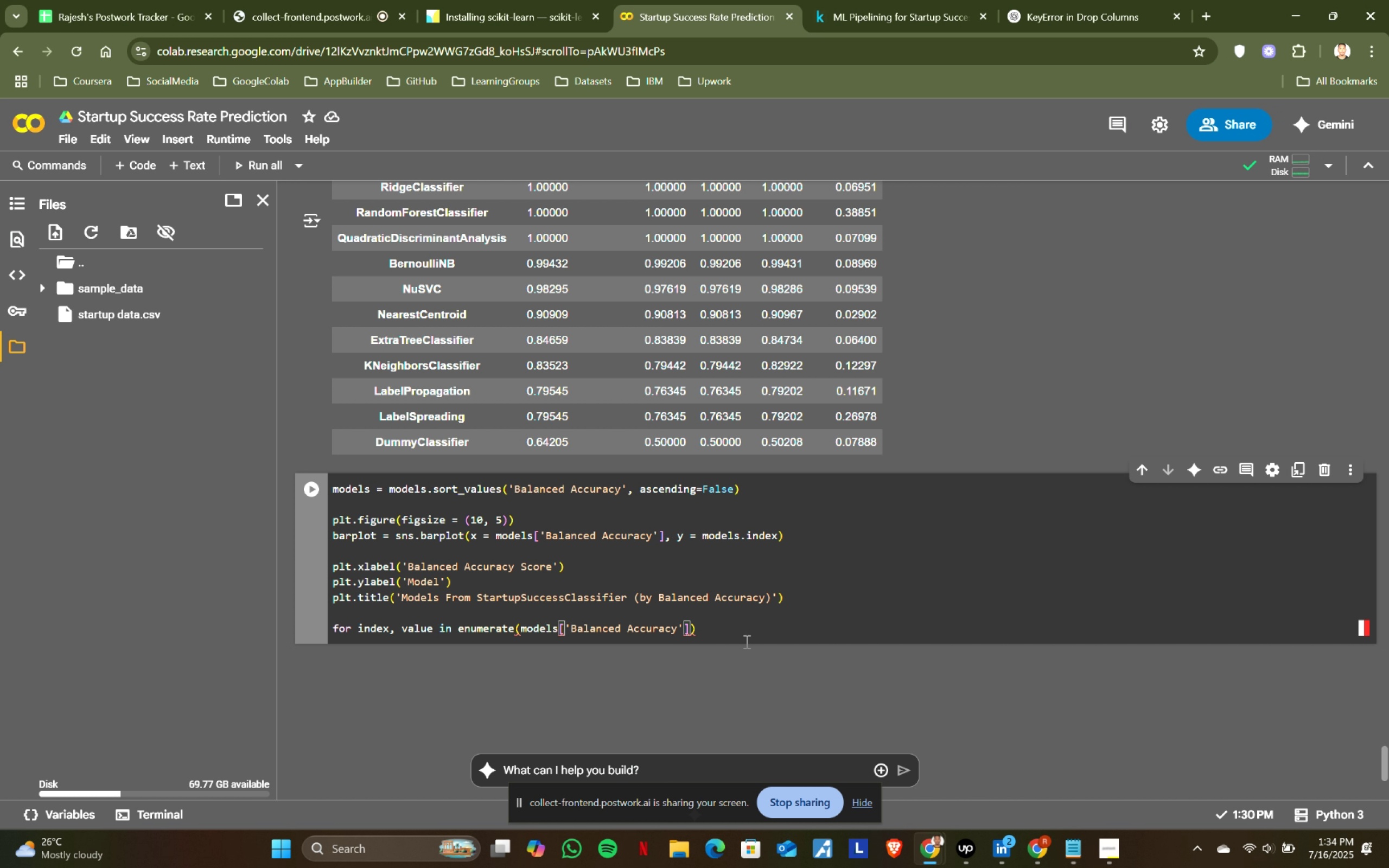 
left_click([741, 640])
 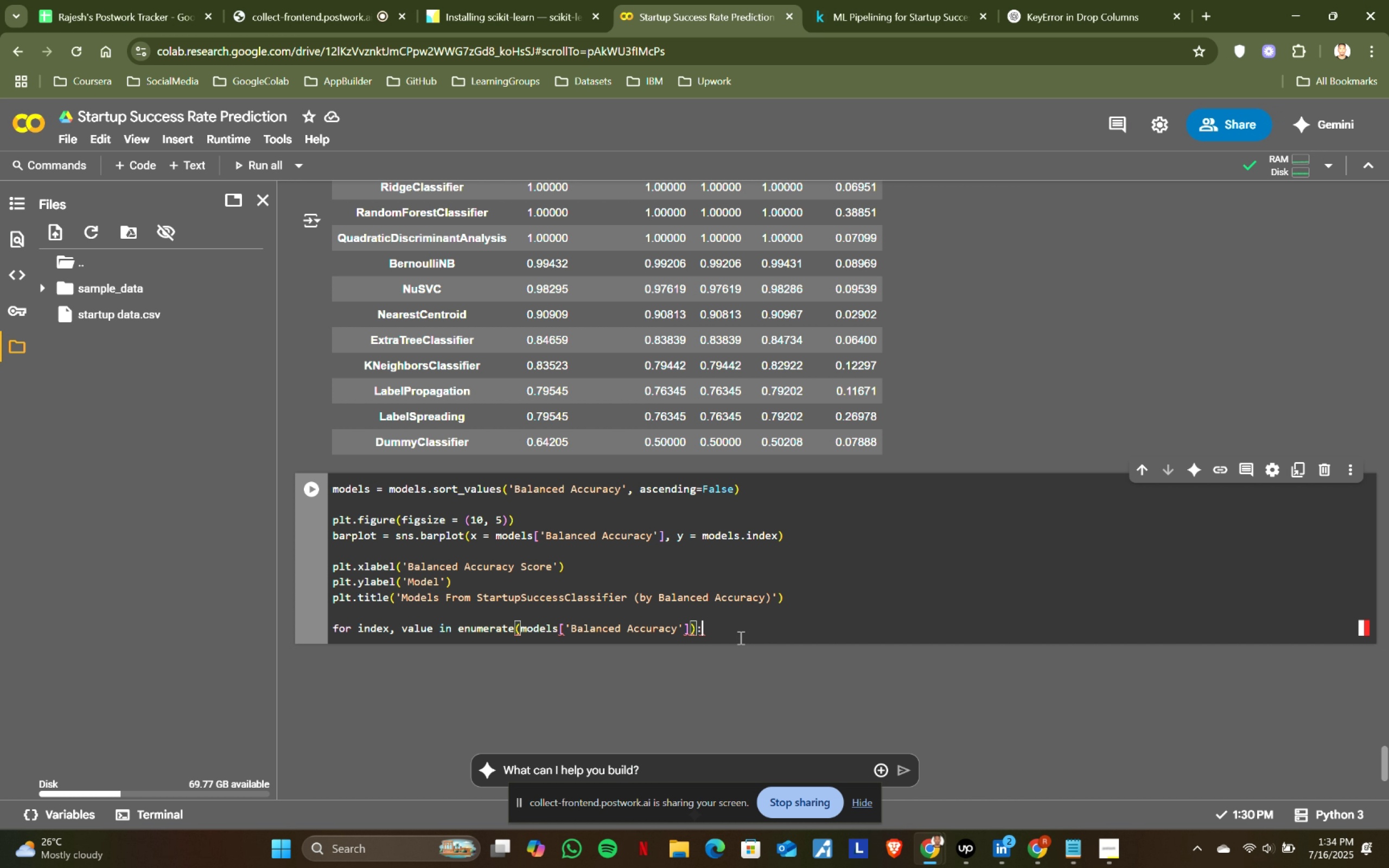 
key(Shift+ShiftRight)
 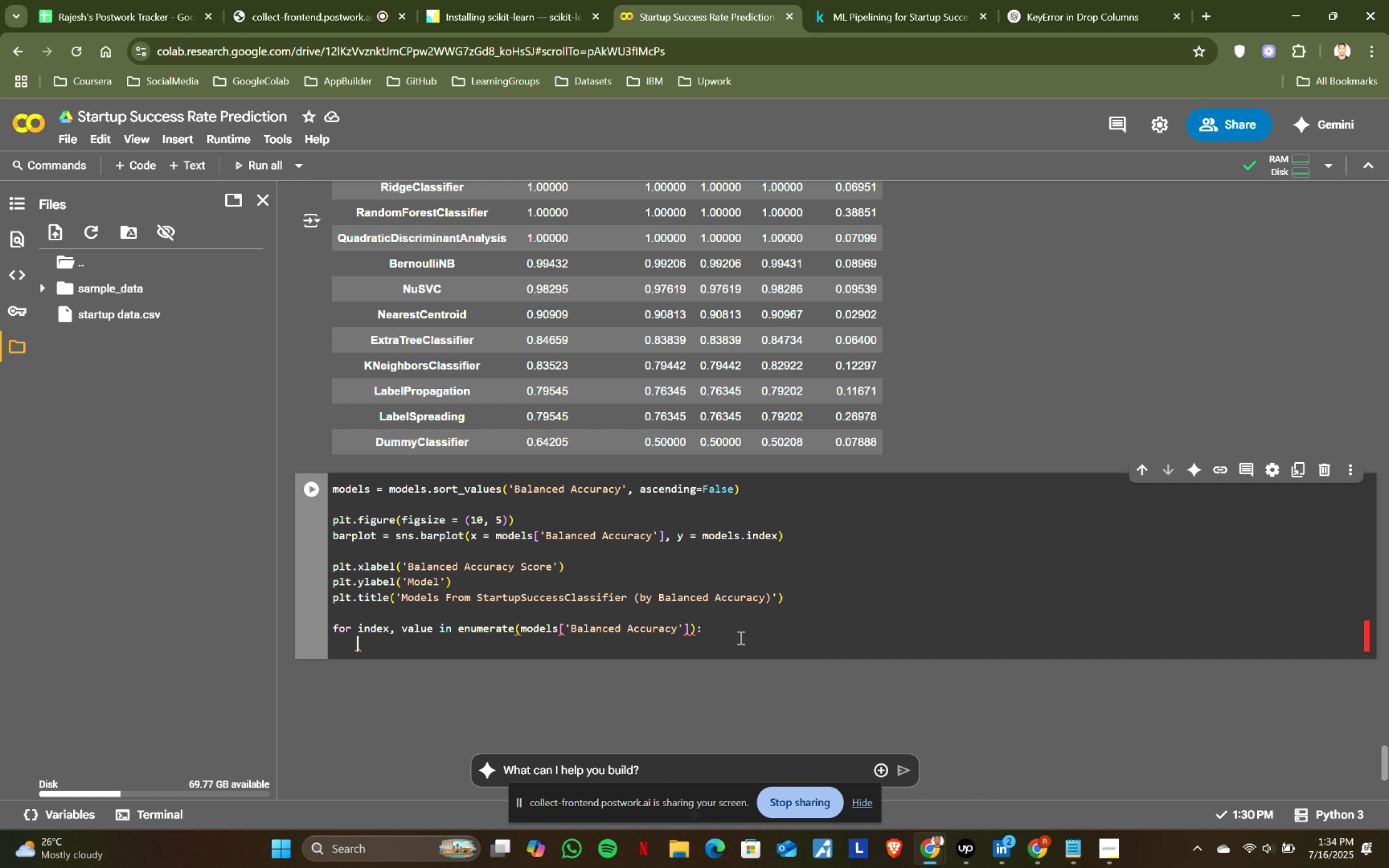 
key(Shift+Semicolon)
 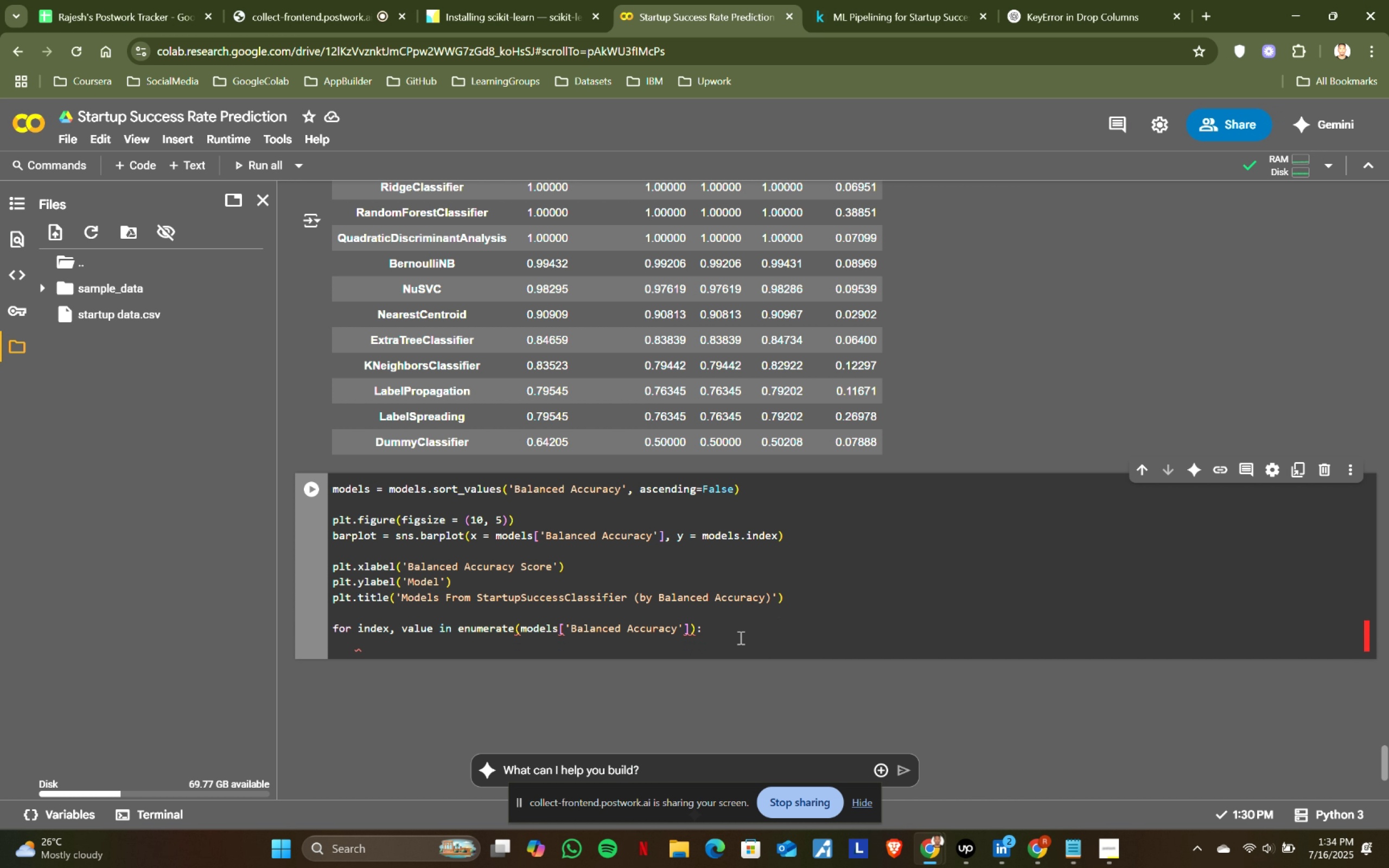 
key(Enter)
 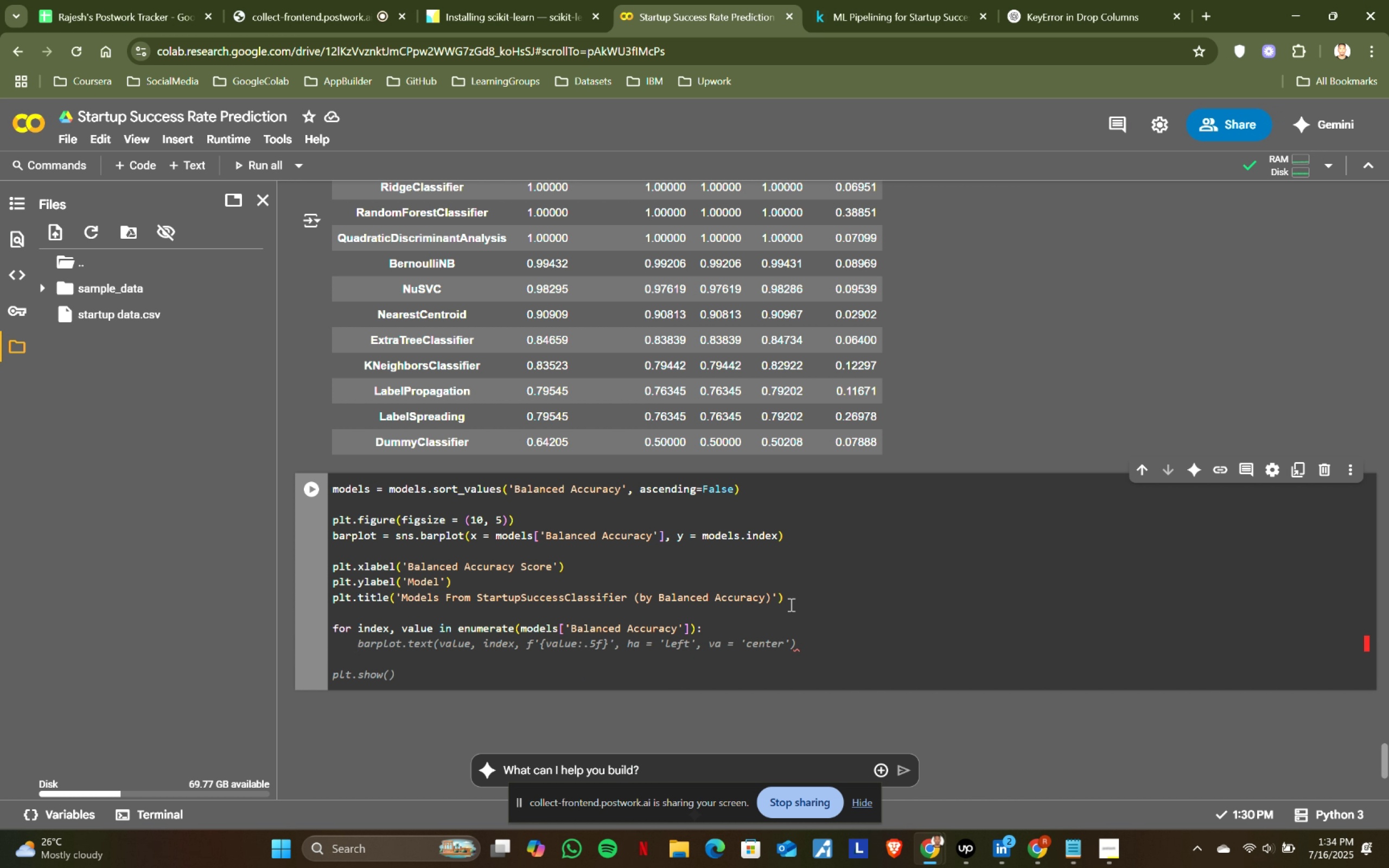 
left_click([859, 0])
 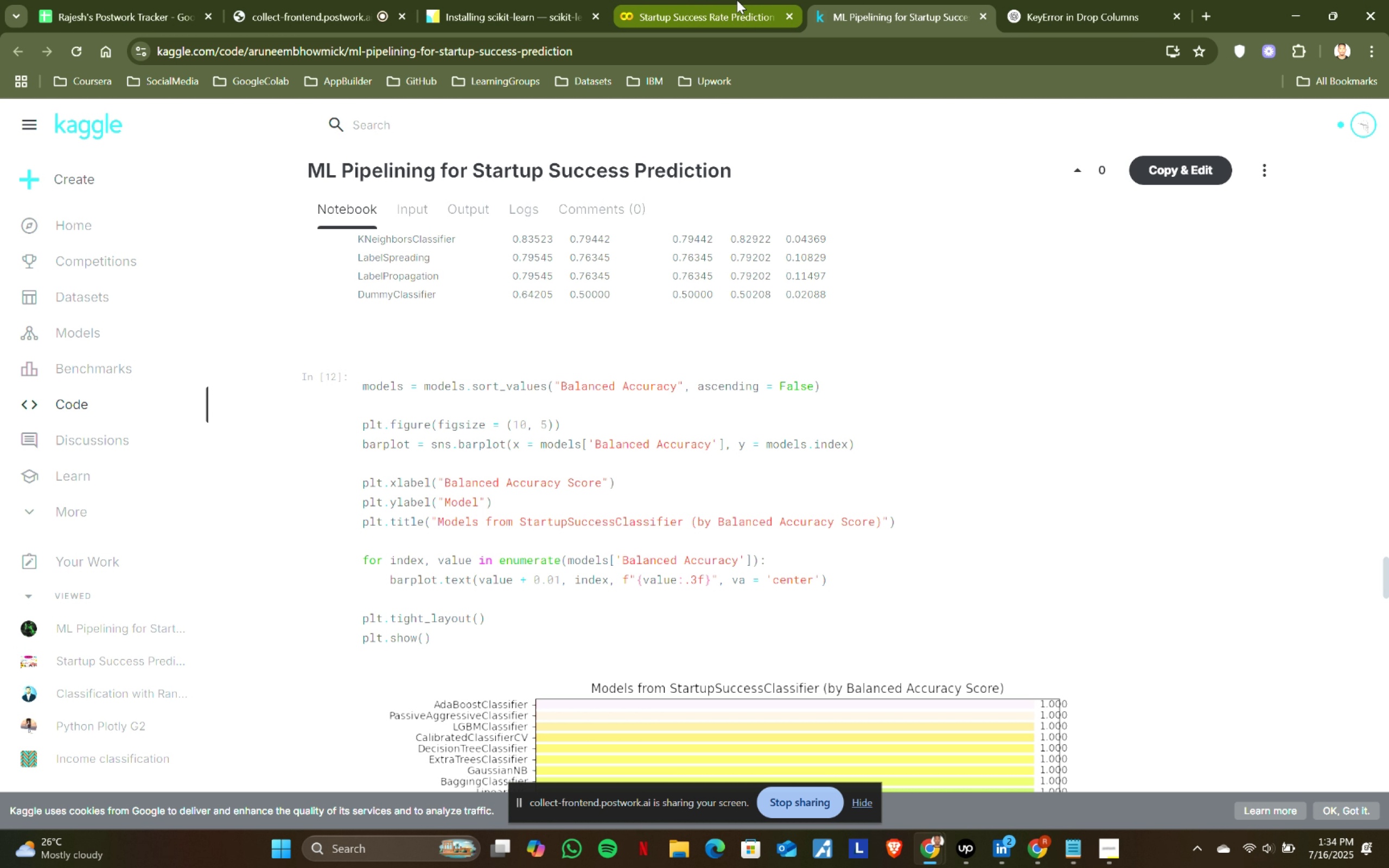 
left_click([737, 0])
 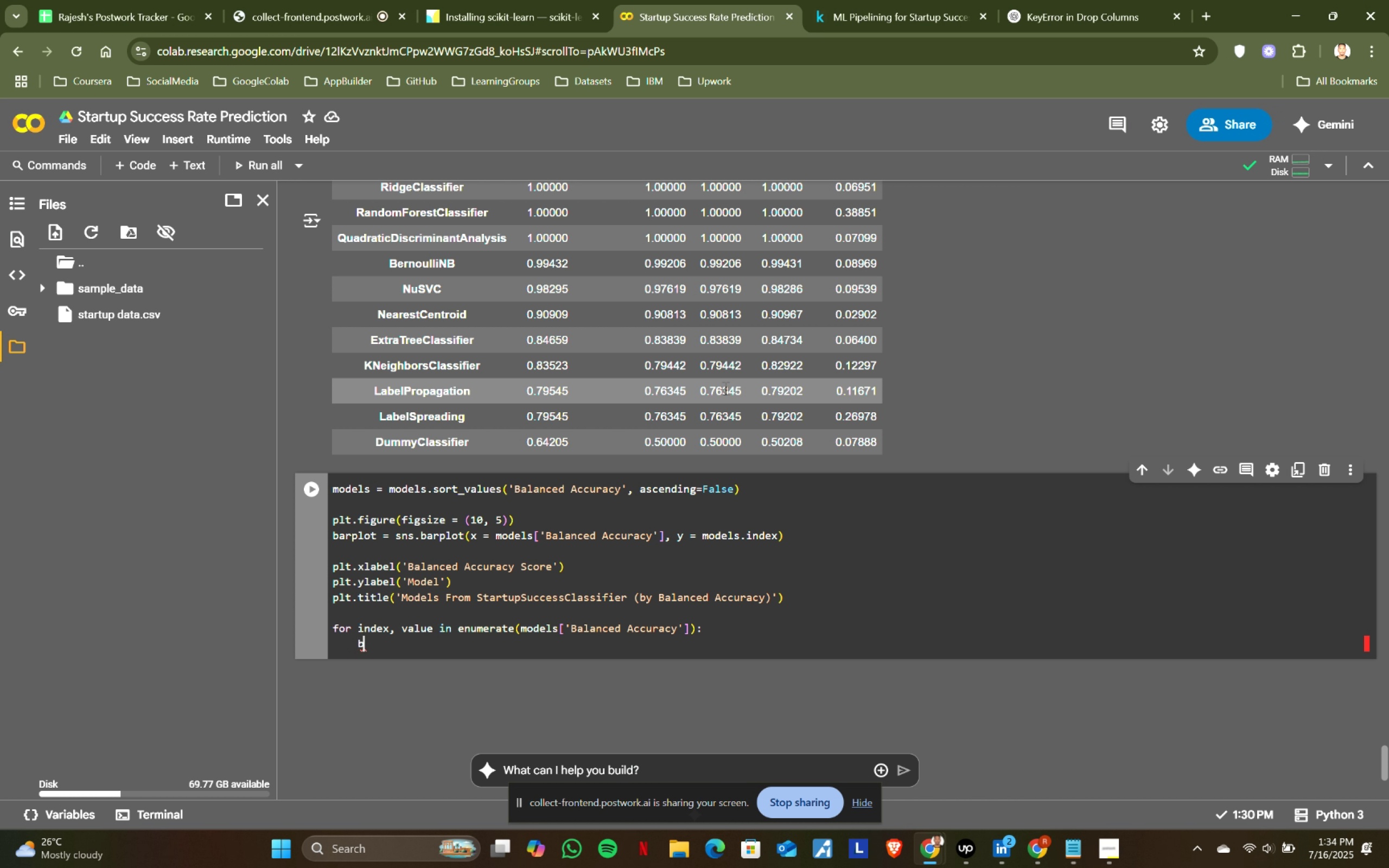 
type(barplt)
 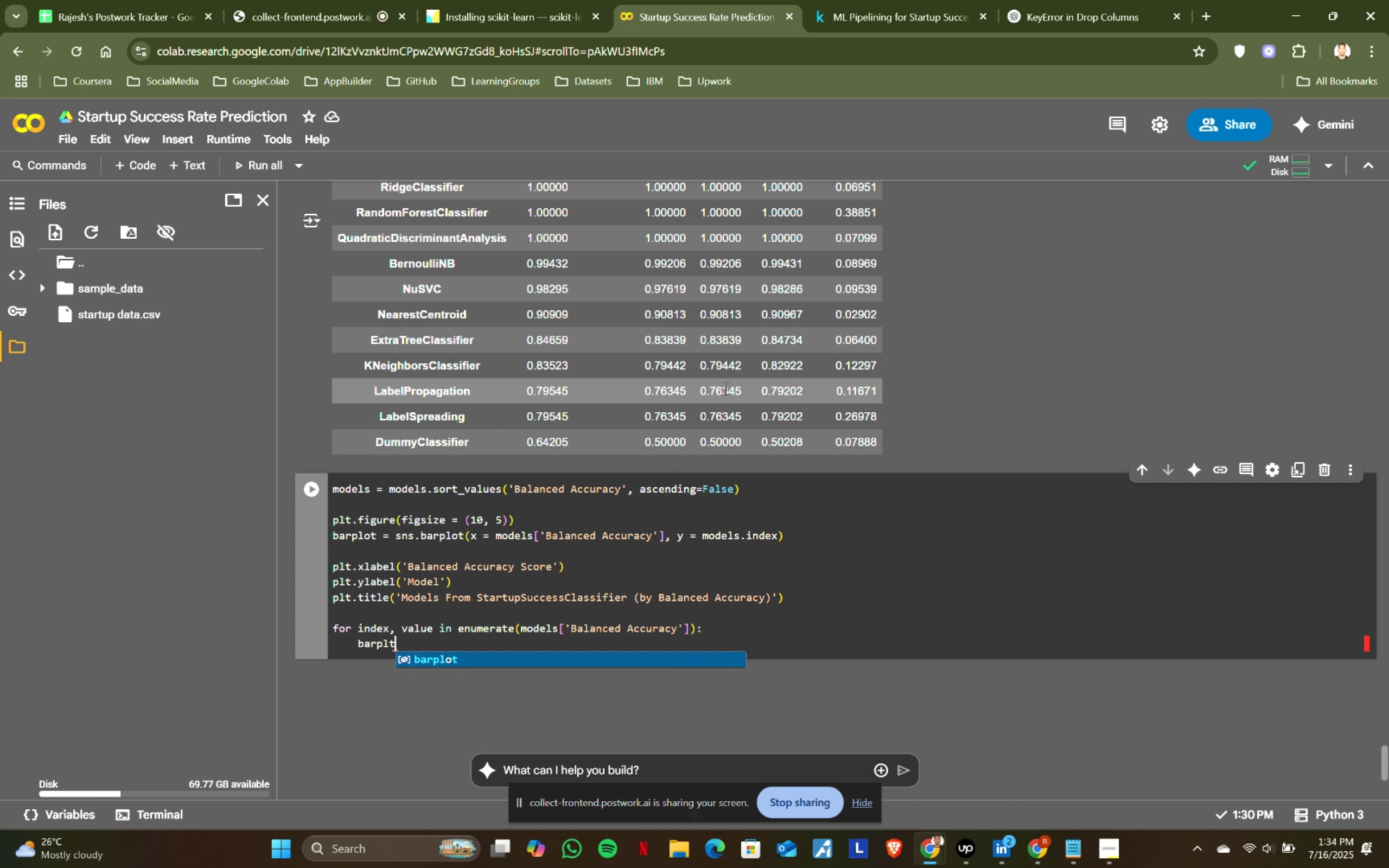 
key(Enter)
 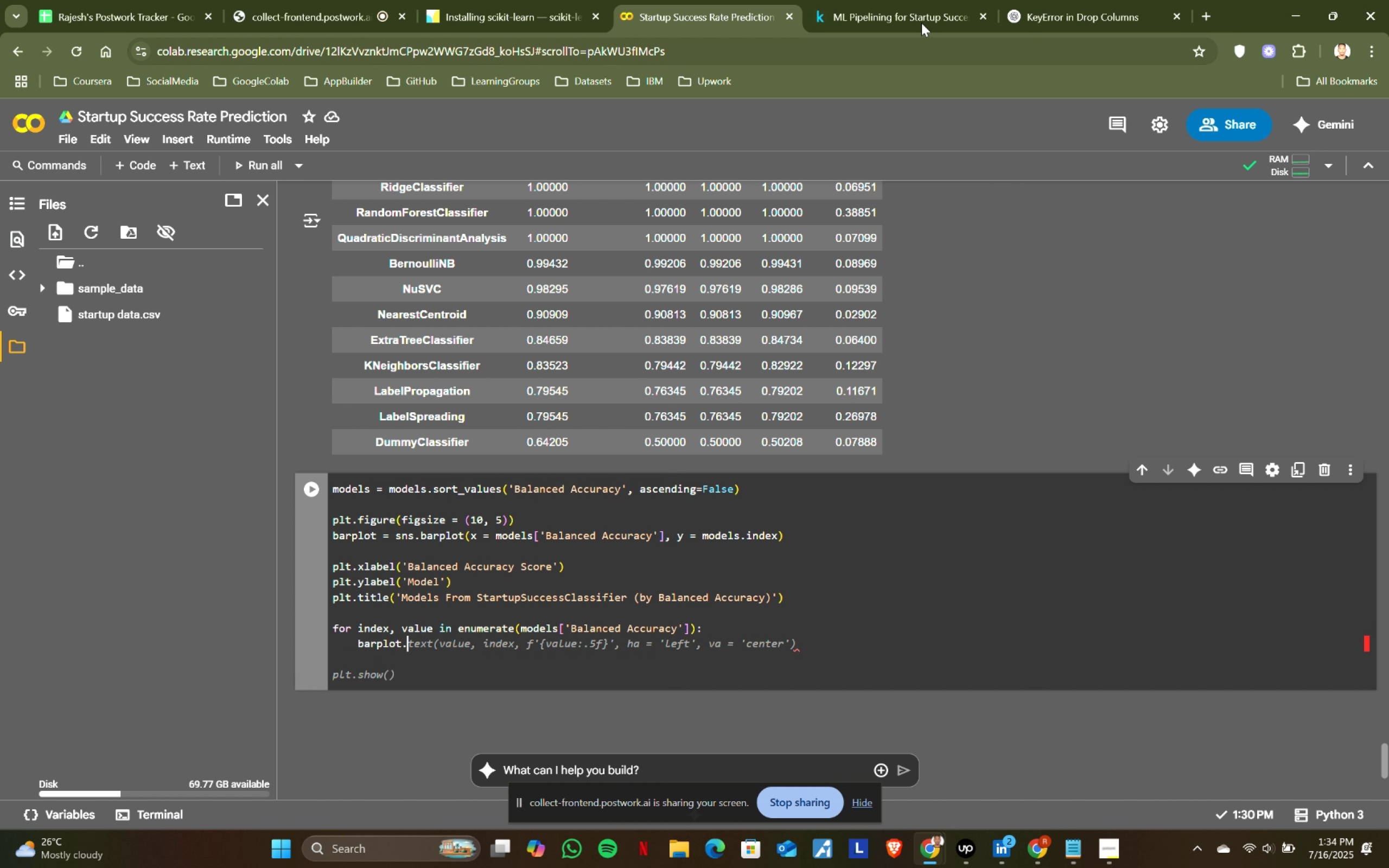 
key(Period)
 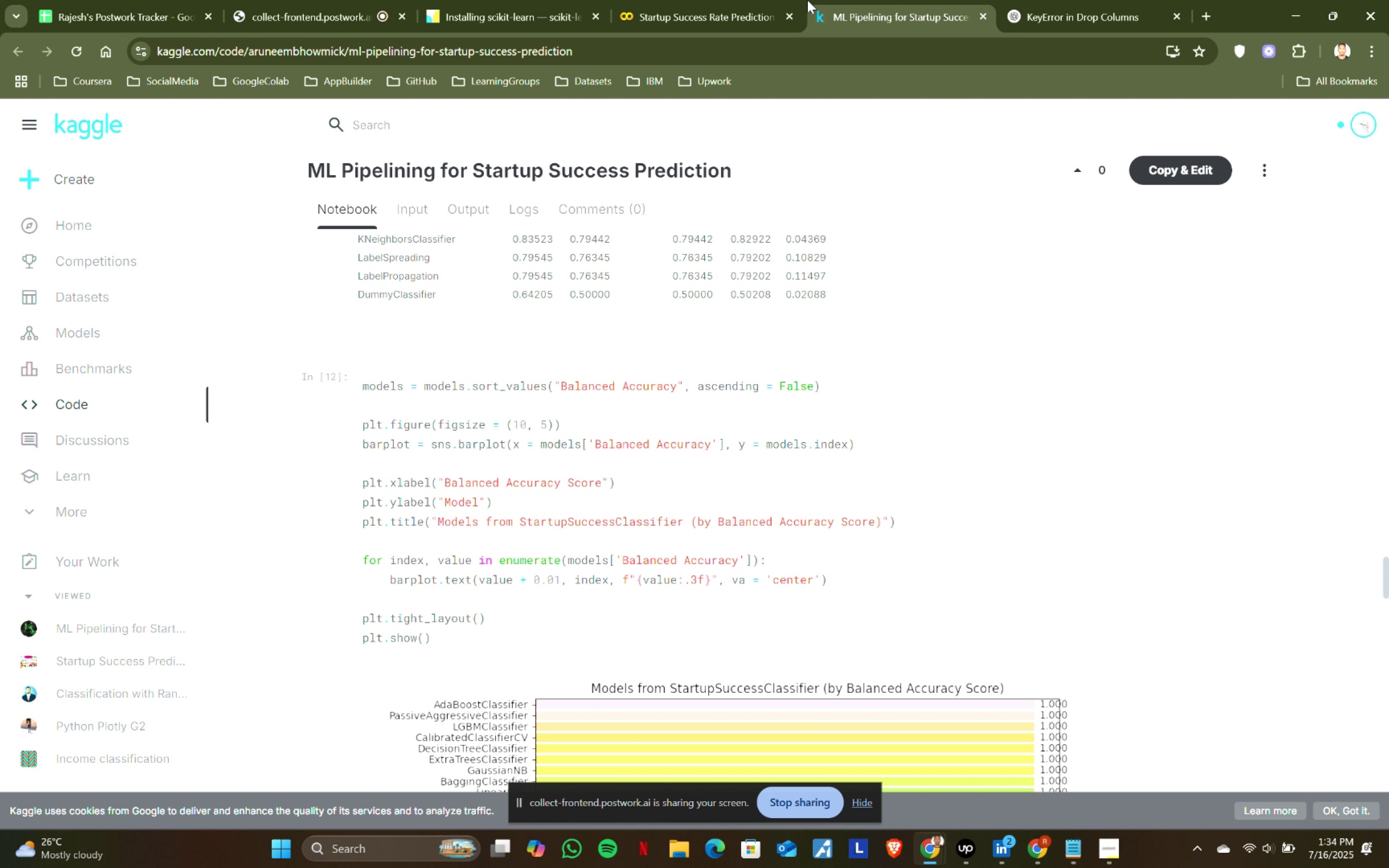 
left_click([905, 0])
 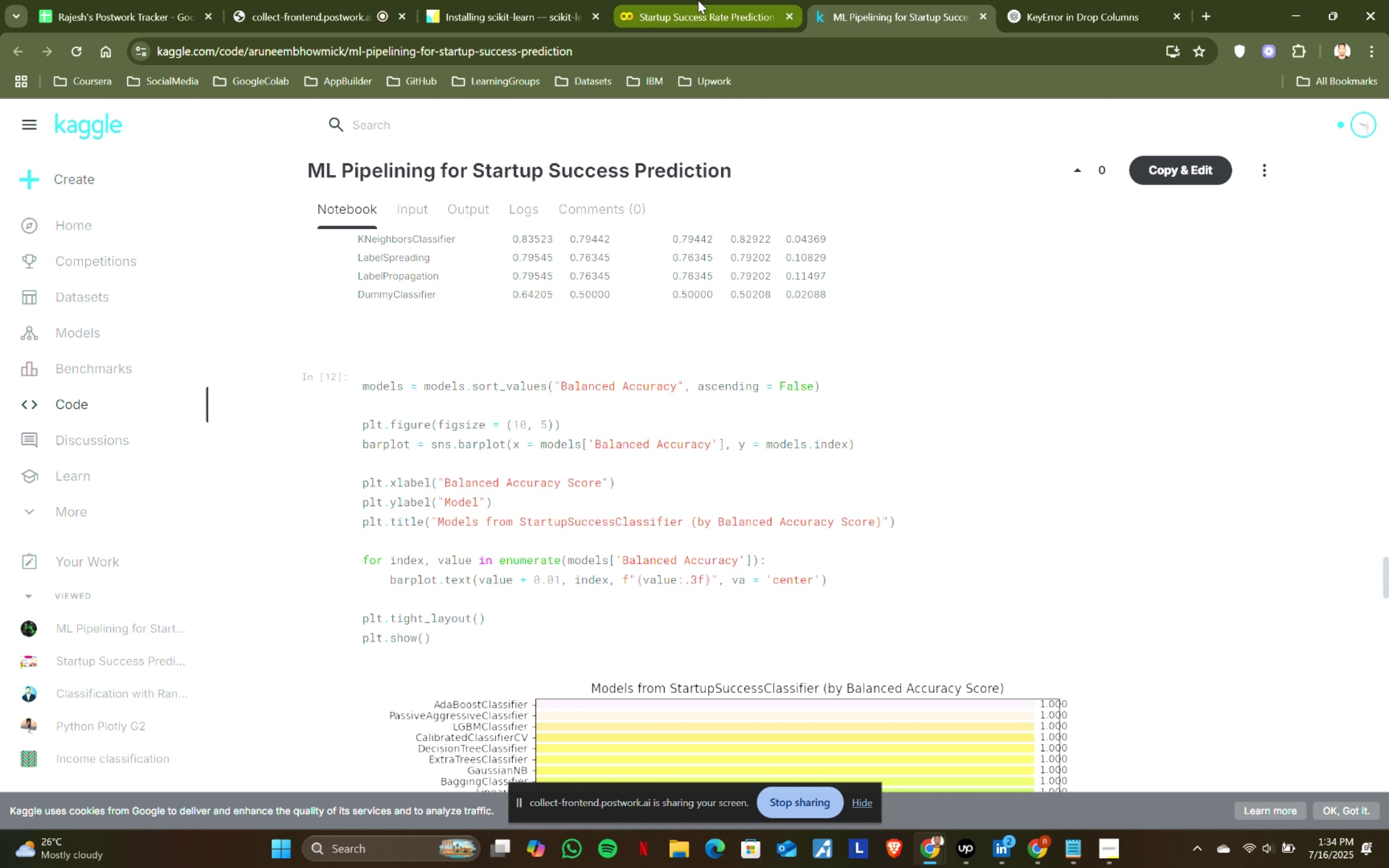 
left_click([698, 0])
 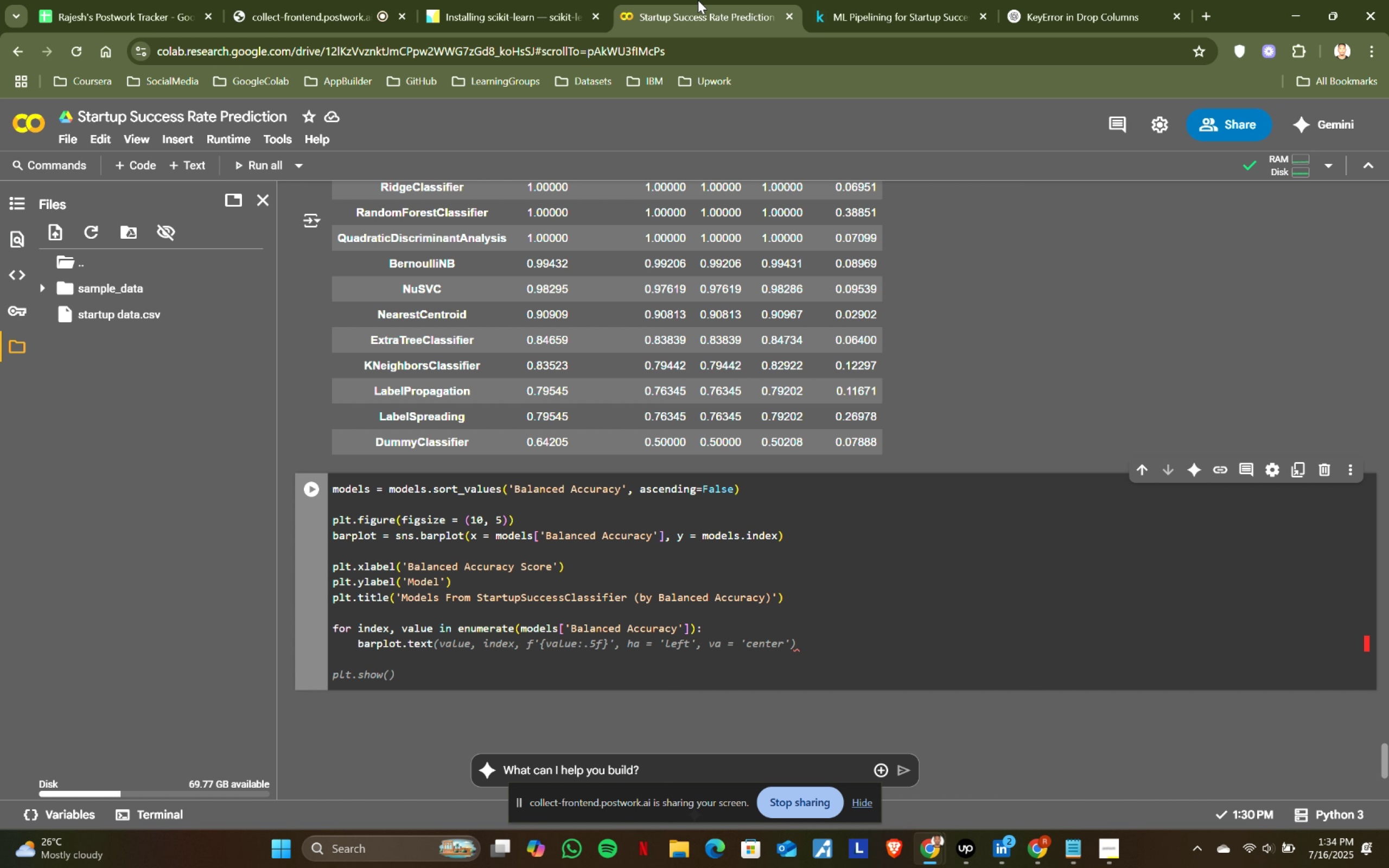 
type(text(value, )
 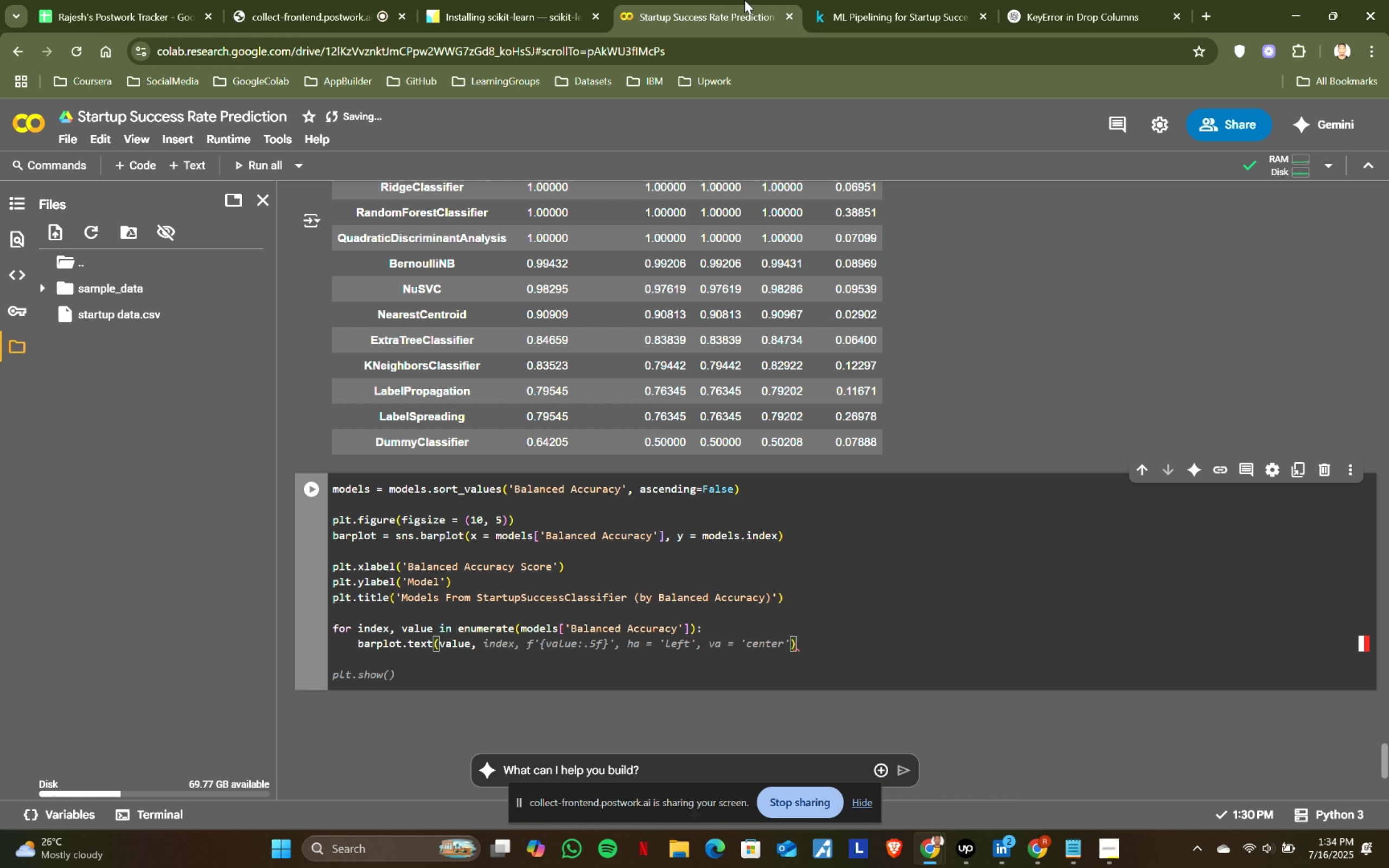 
left_click([845, 0])
 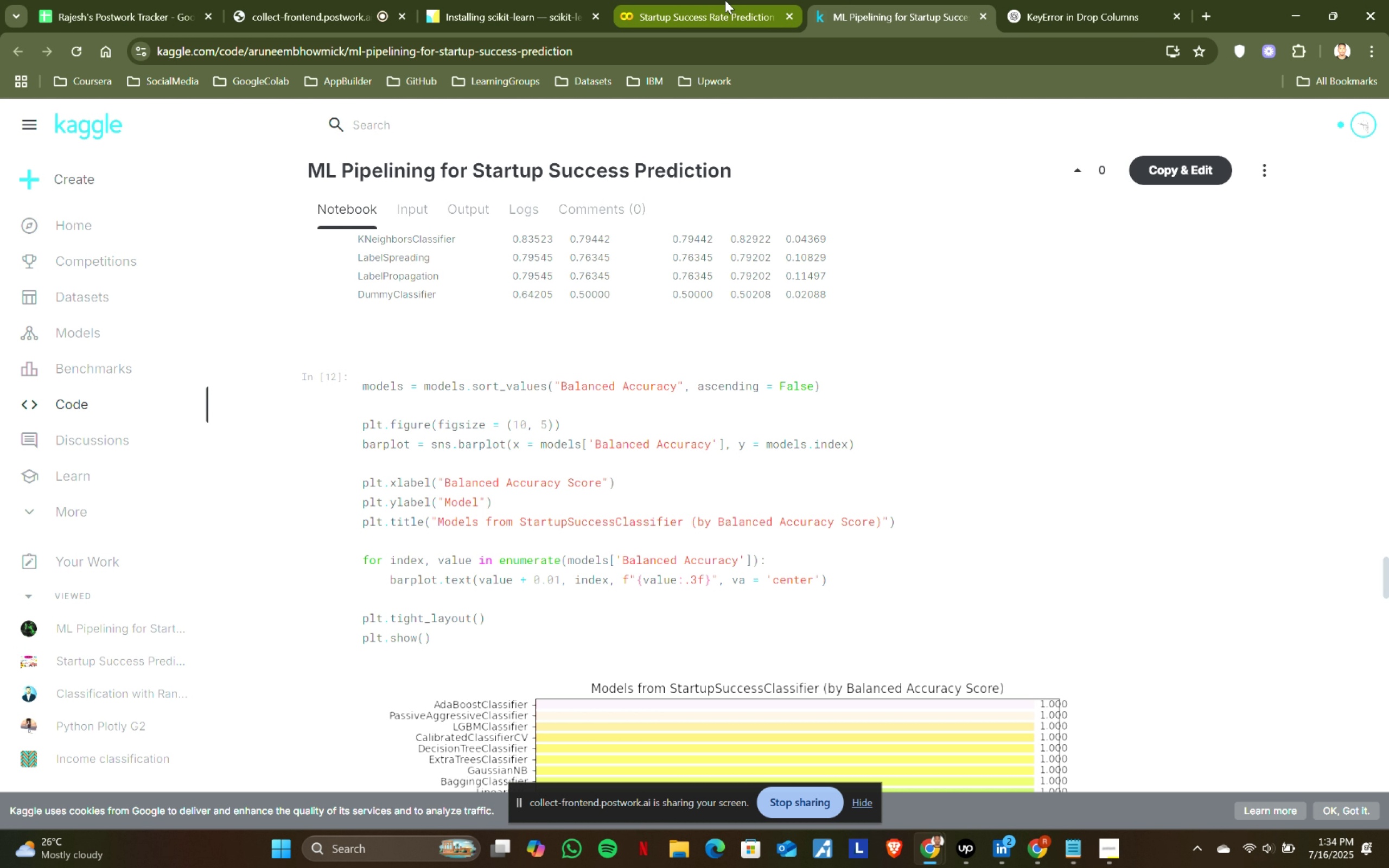 
left_click([725, 0])
 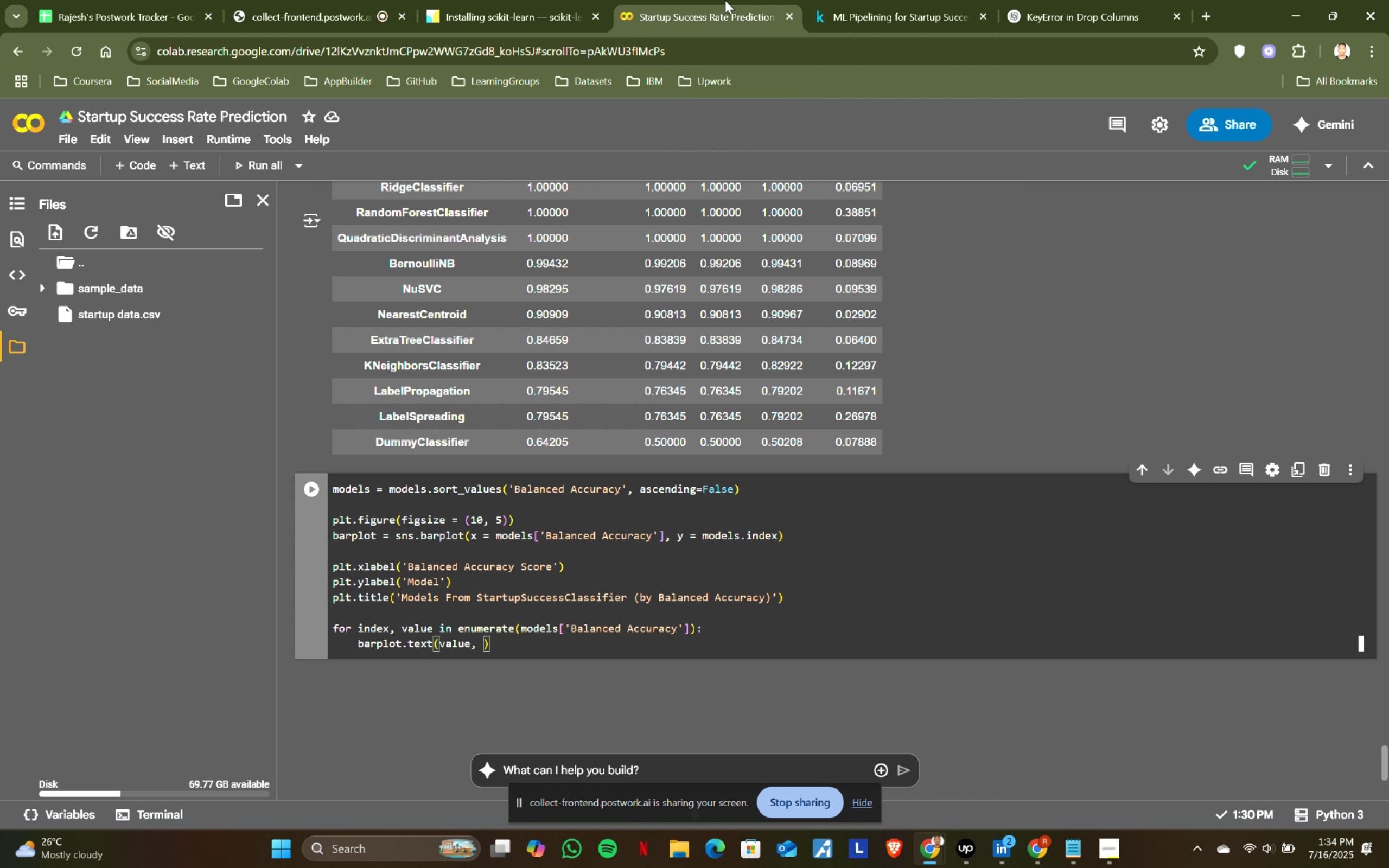 
key(ArrowLeft)
 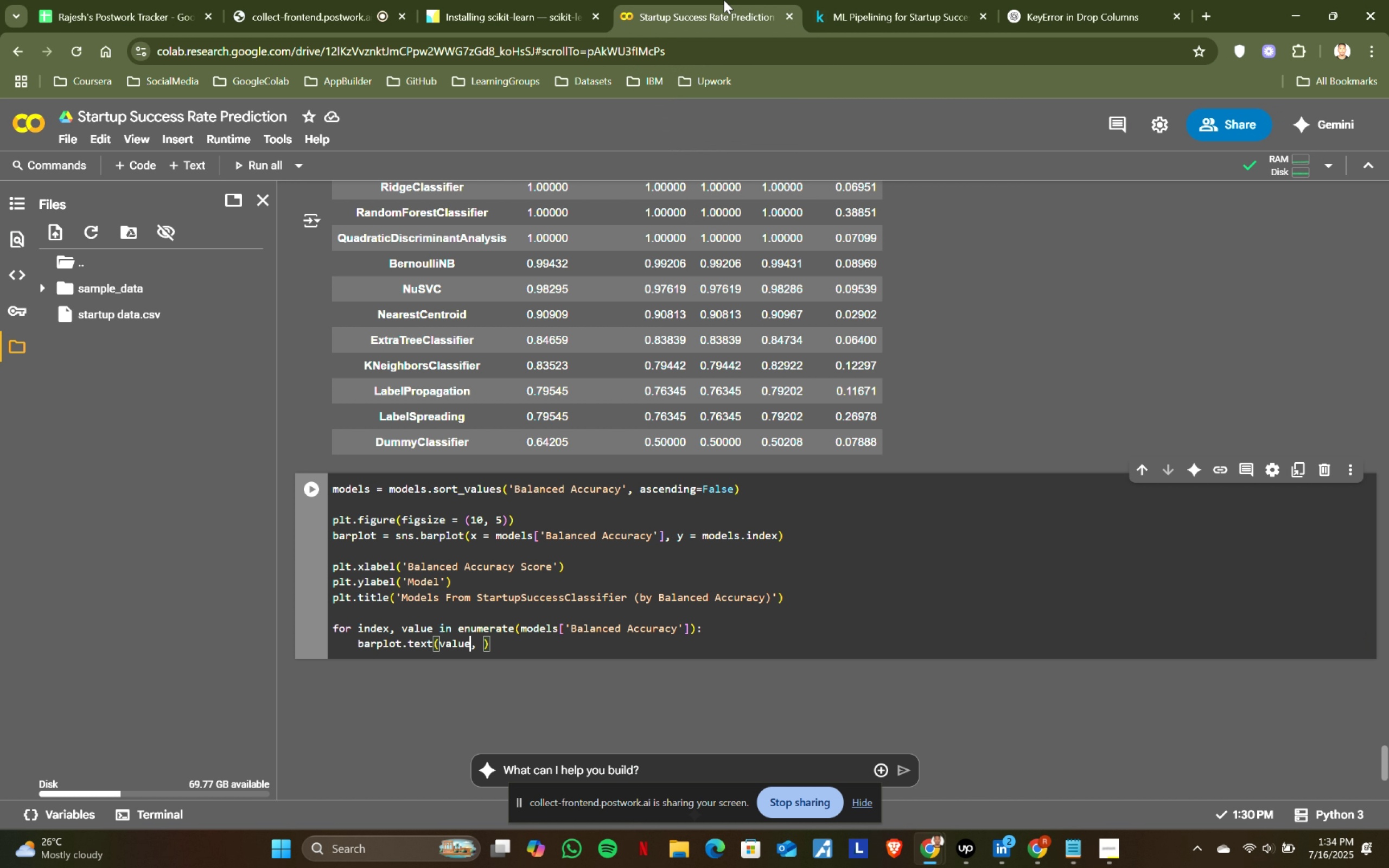 
key(ArrowLeft)
 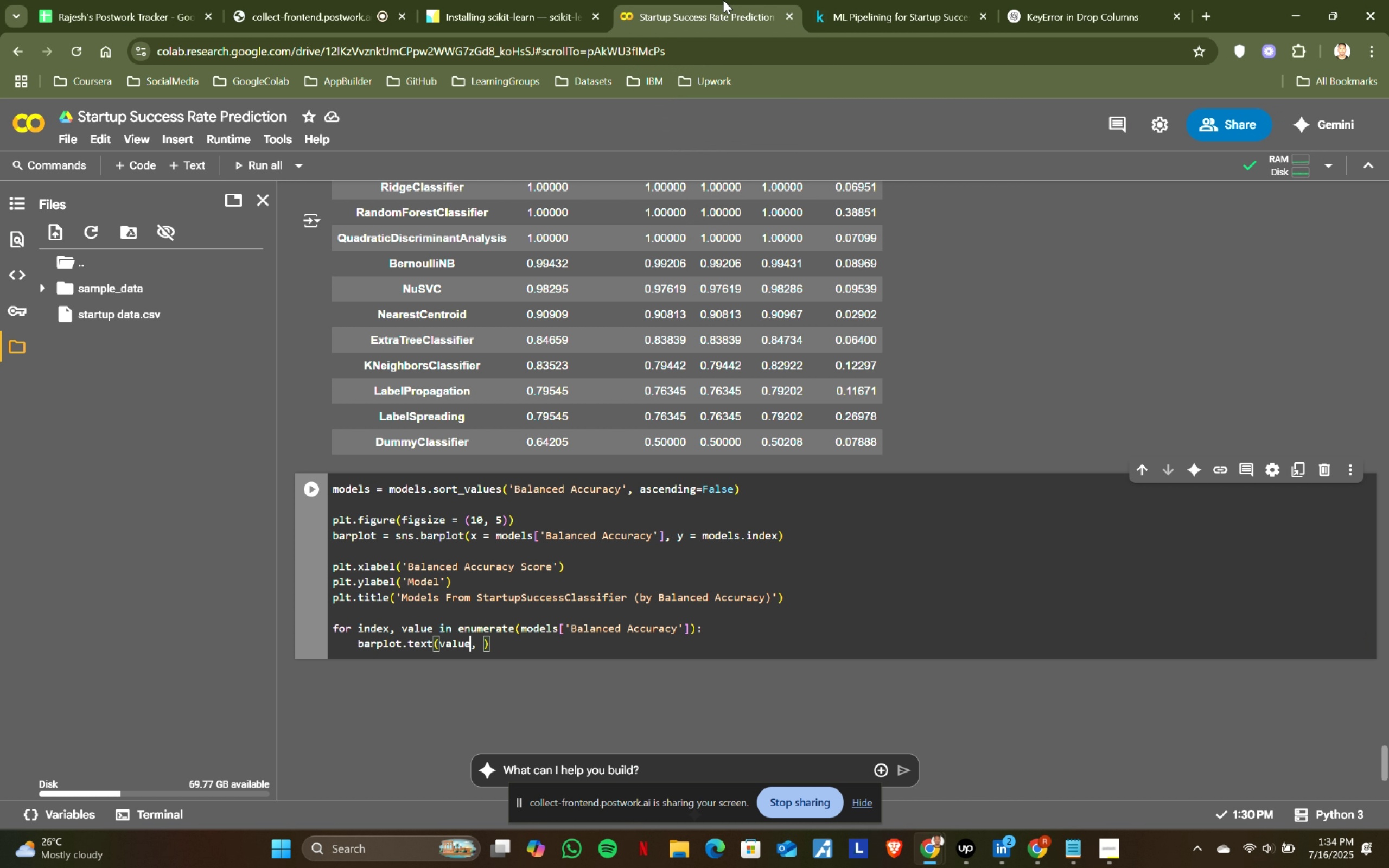 
key(Space)
 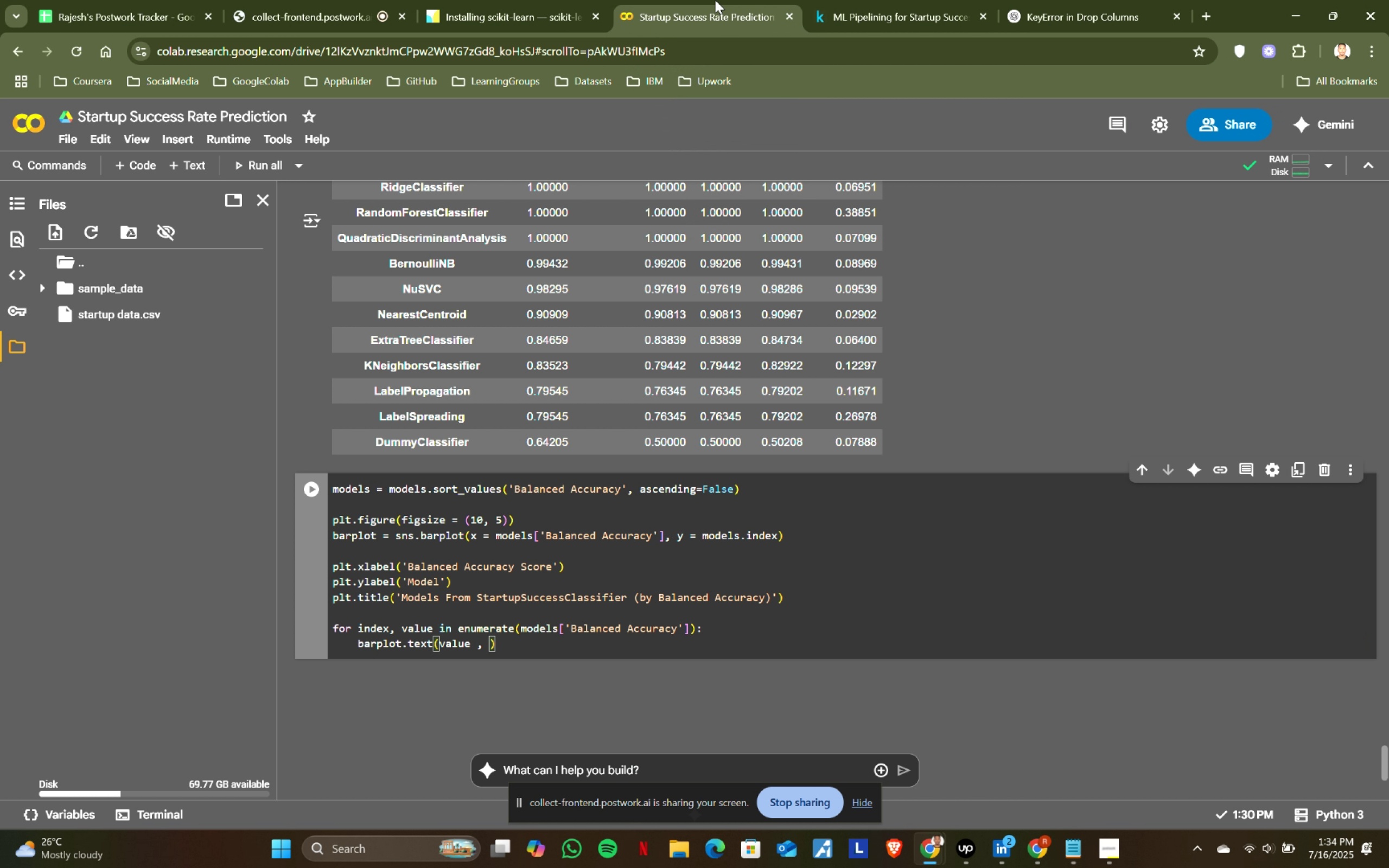 
key(Shift+Equal)
 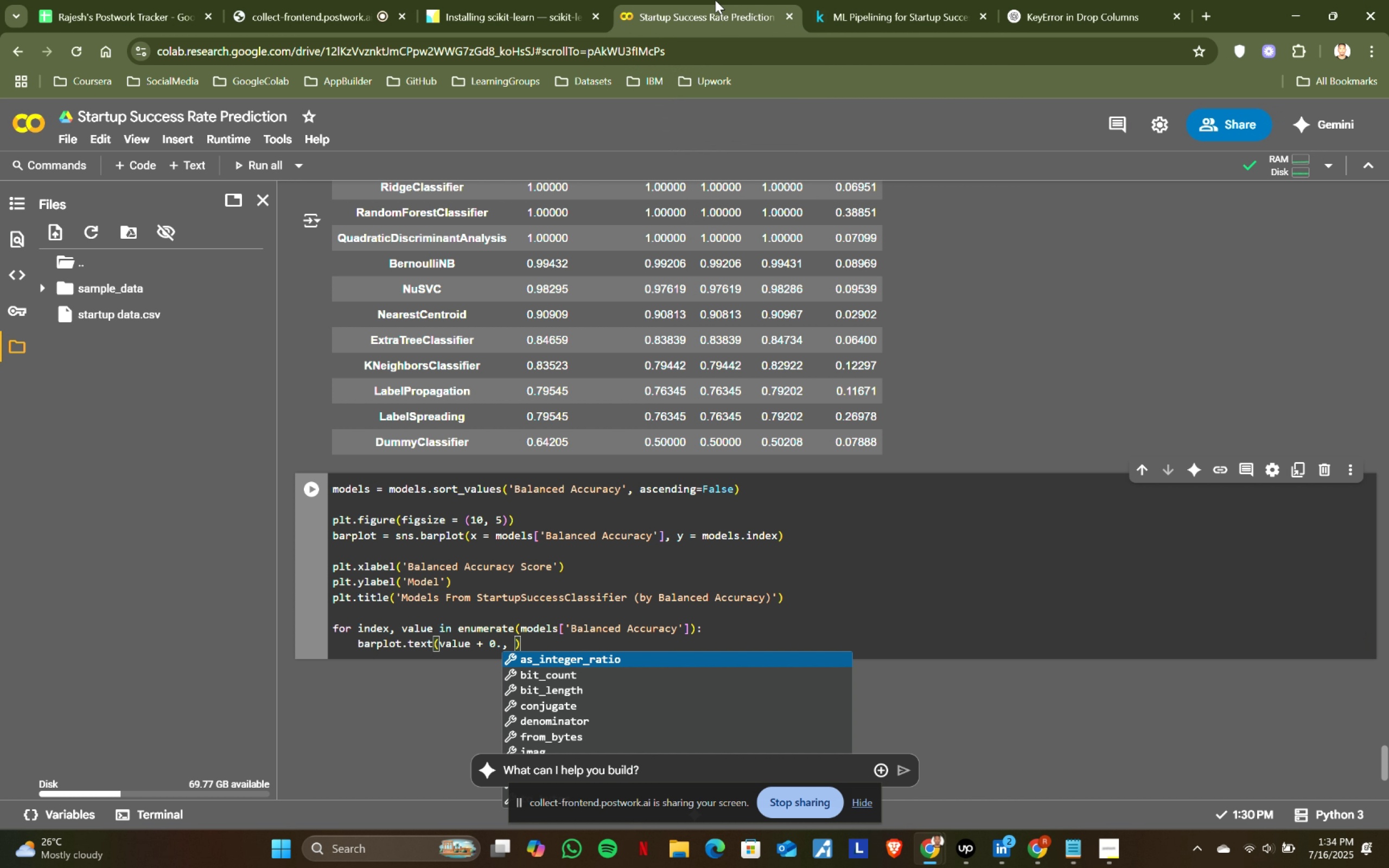 
key(Space)
 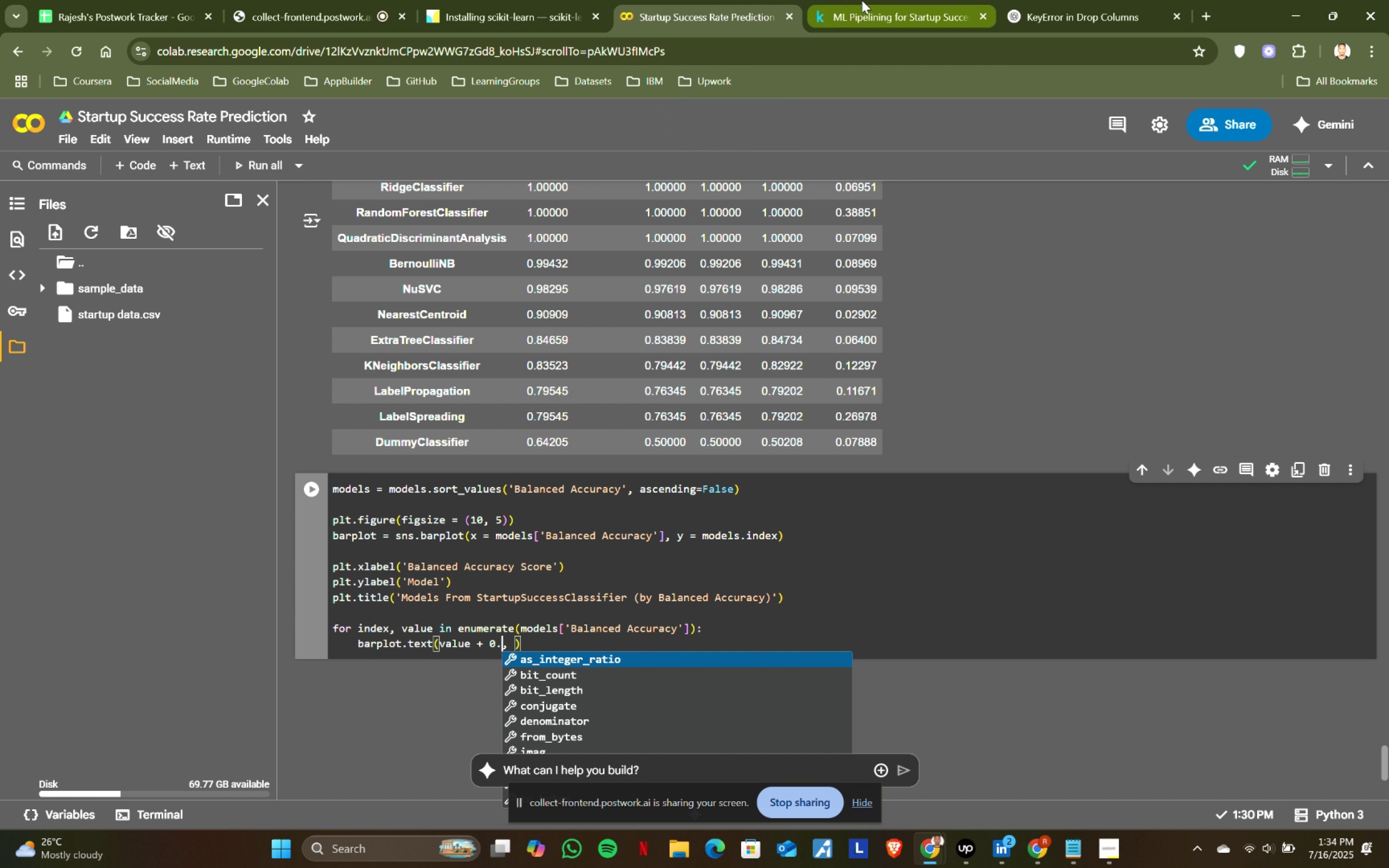 
key(0)
 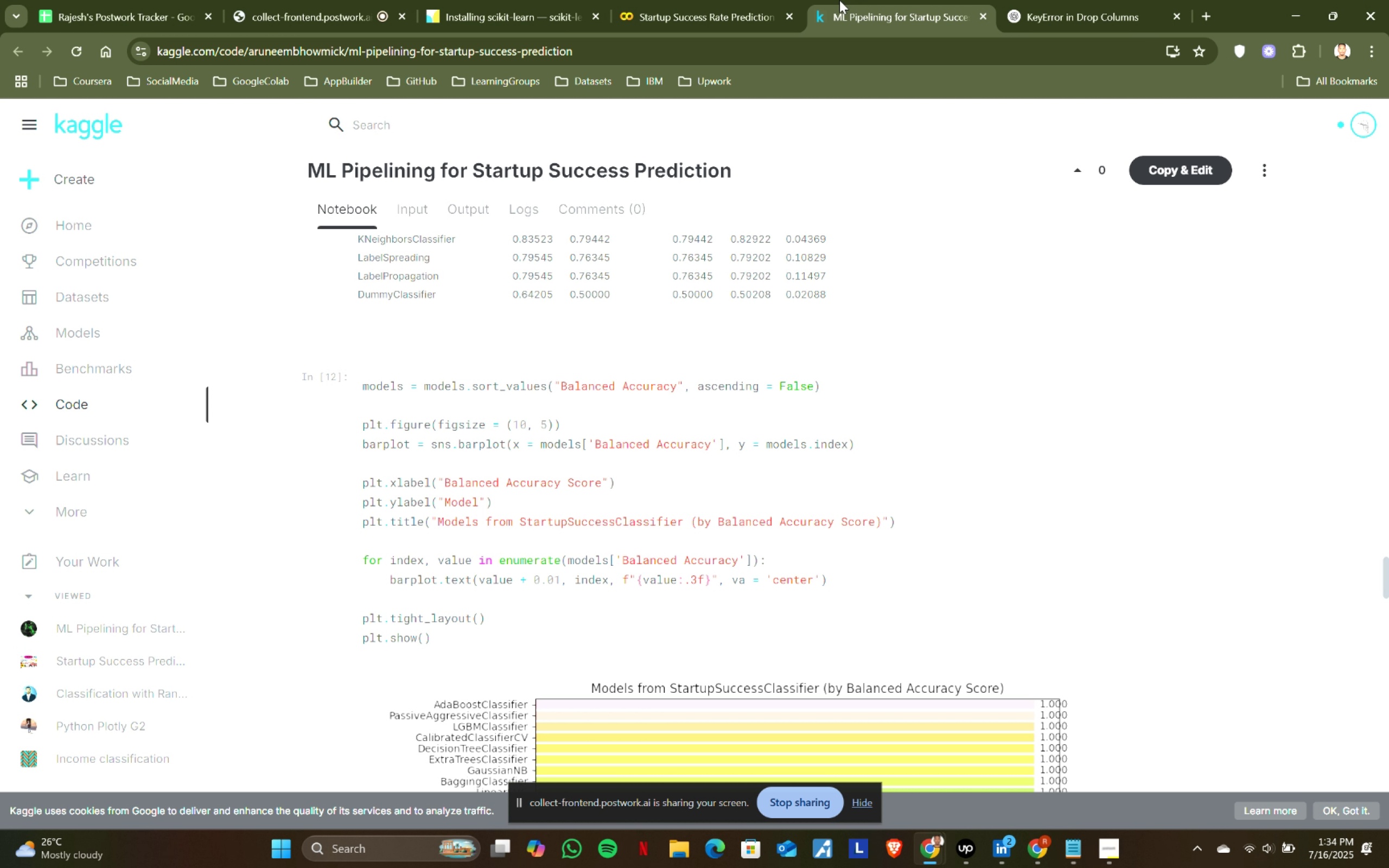 
key(Period)
 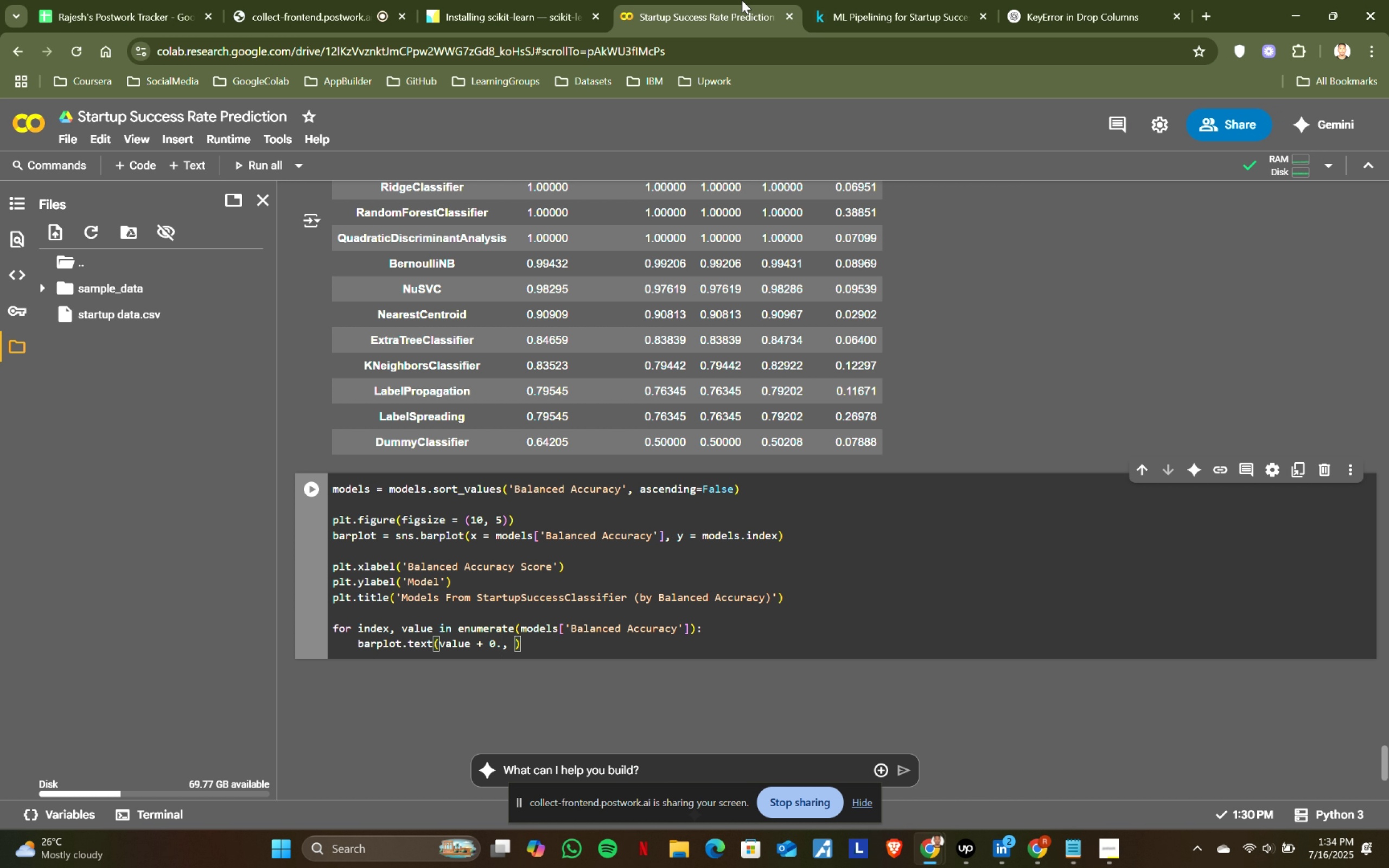 
left_click([863, 0])
 